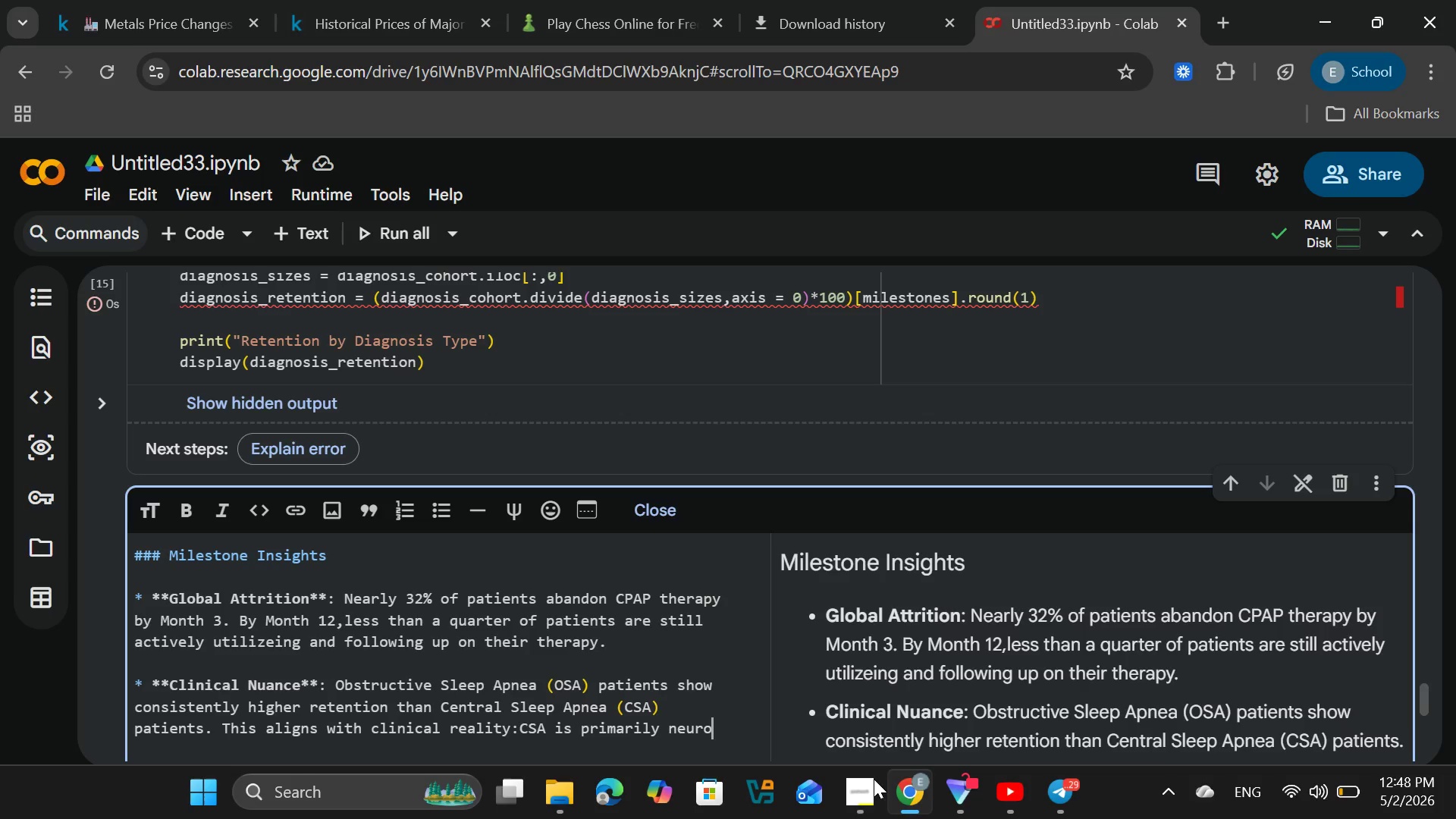 
left_click([1310, 805])
 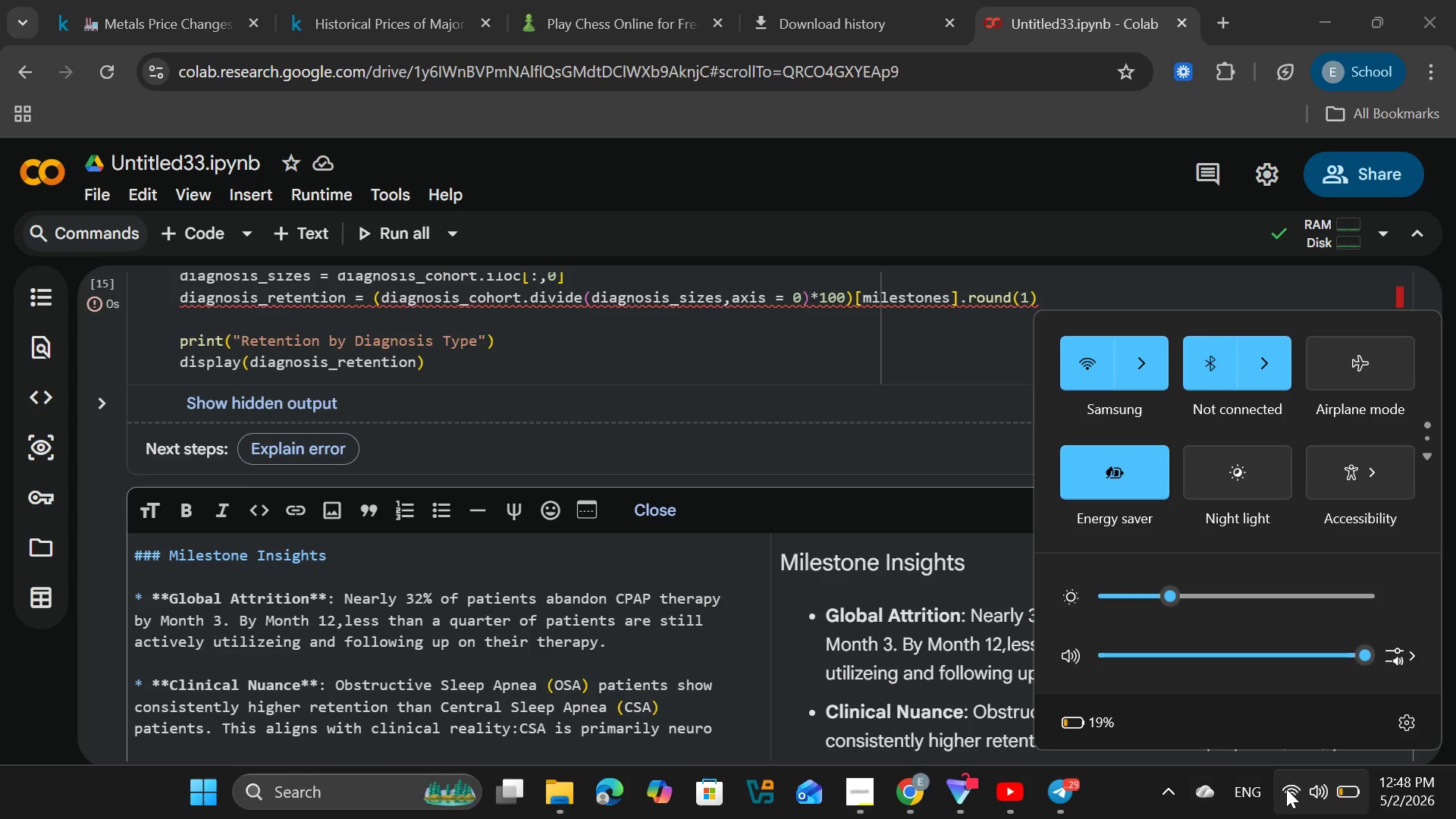 
wait(14.25)
 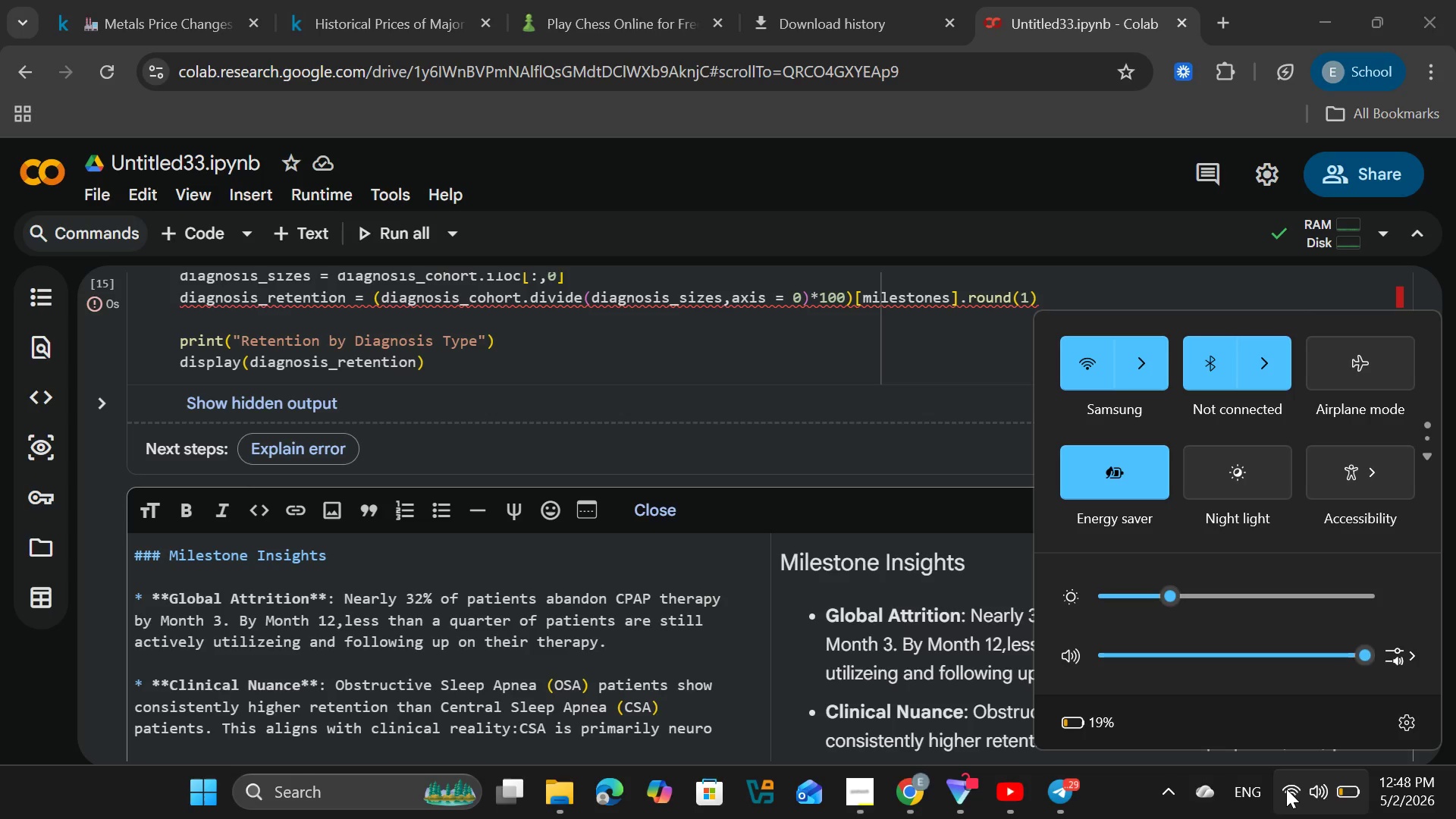 
left_click([1286, 789])
 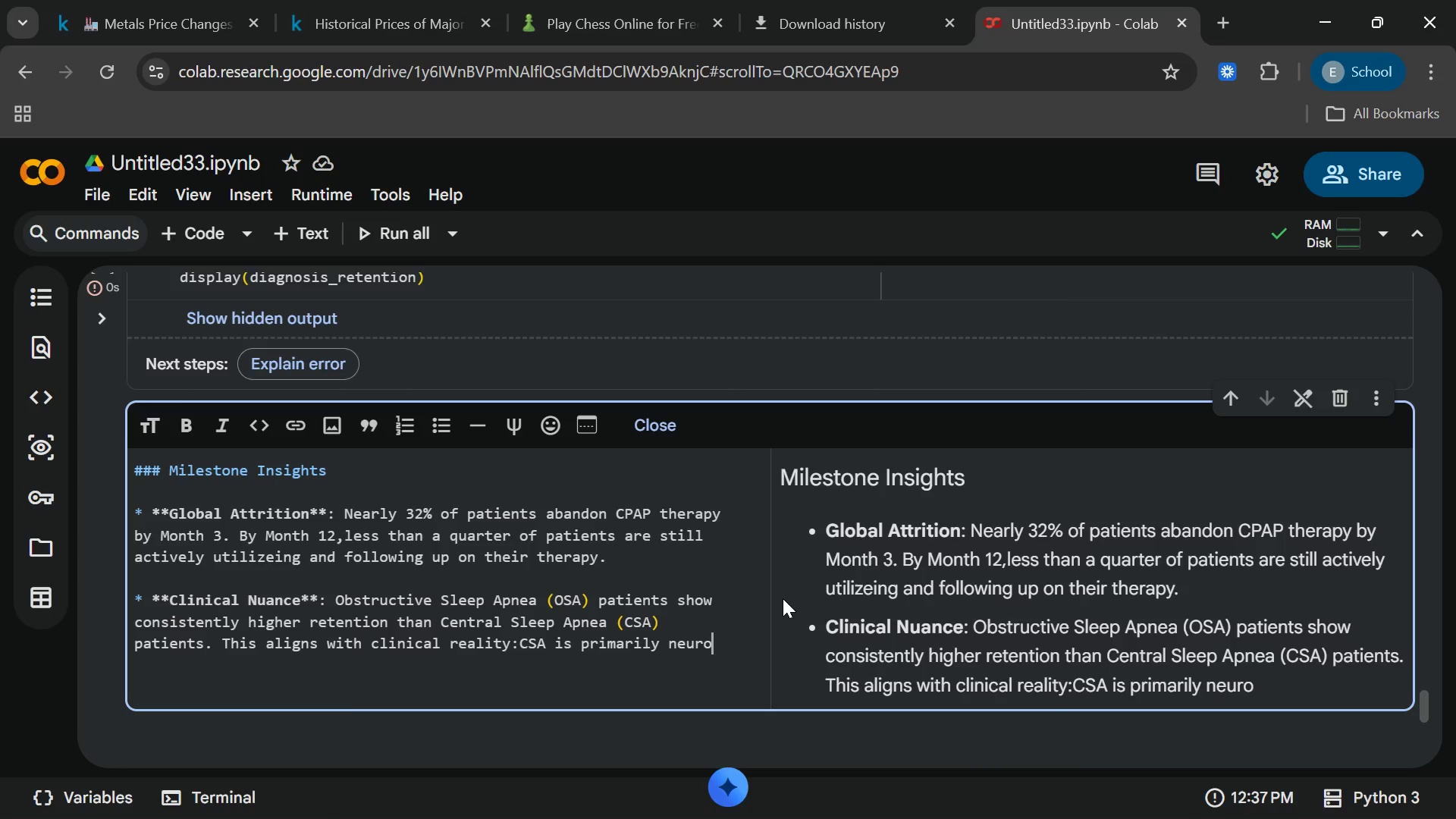 
wait(9.39)
 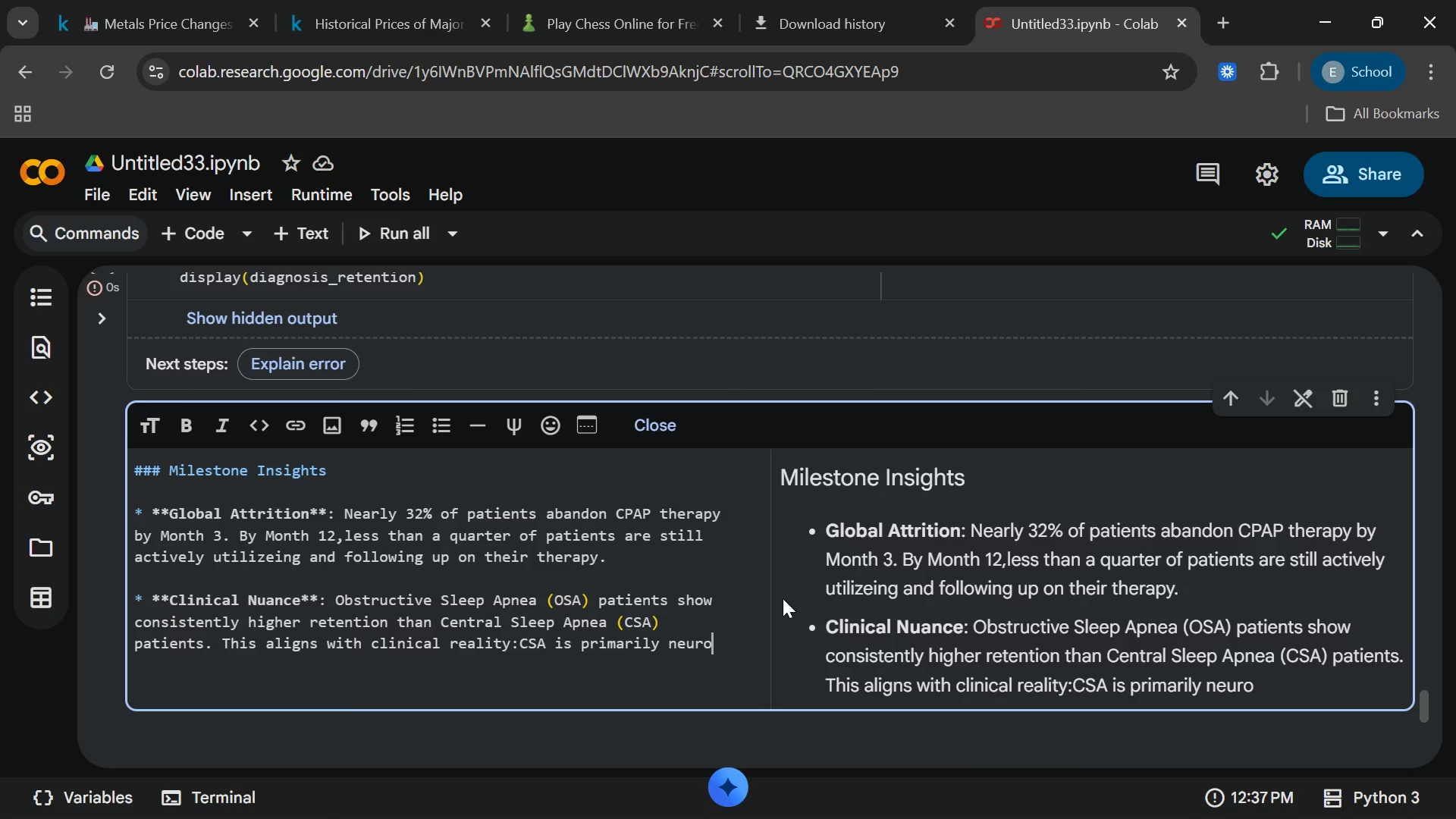 
type(logical,often requiring highly sp)
 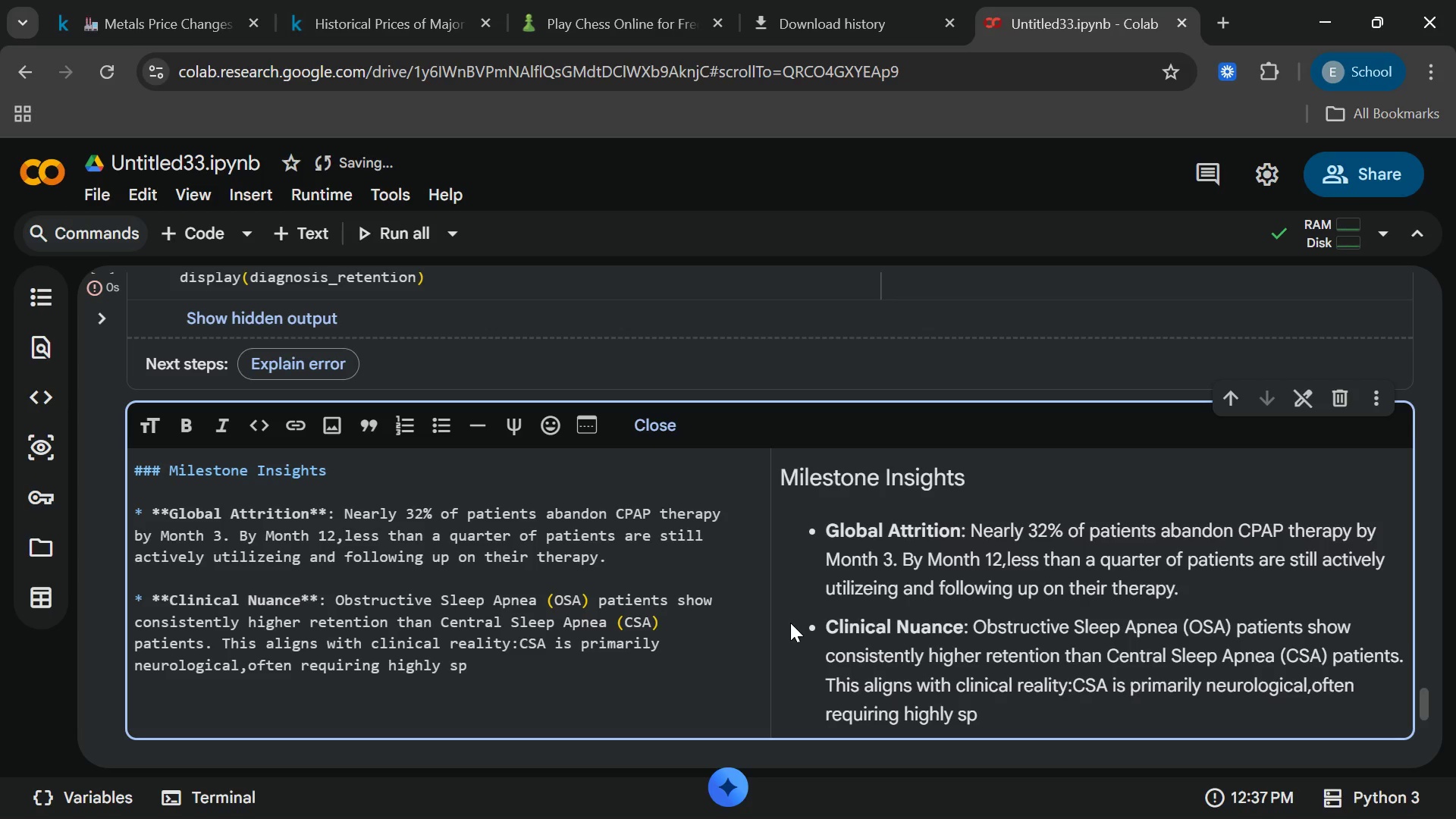 
type(ecis)
key(Backspace)
type(alized)
 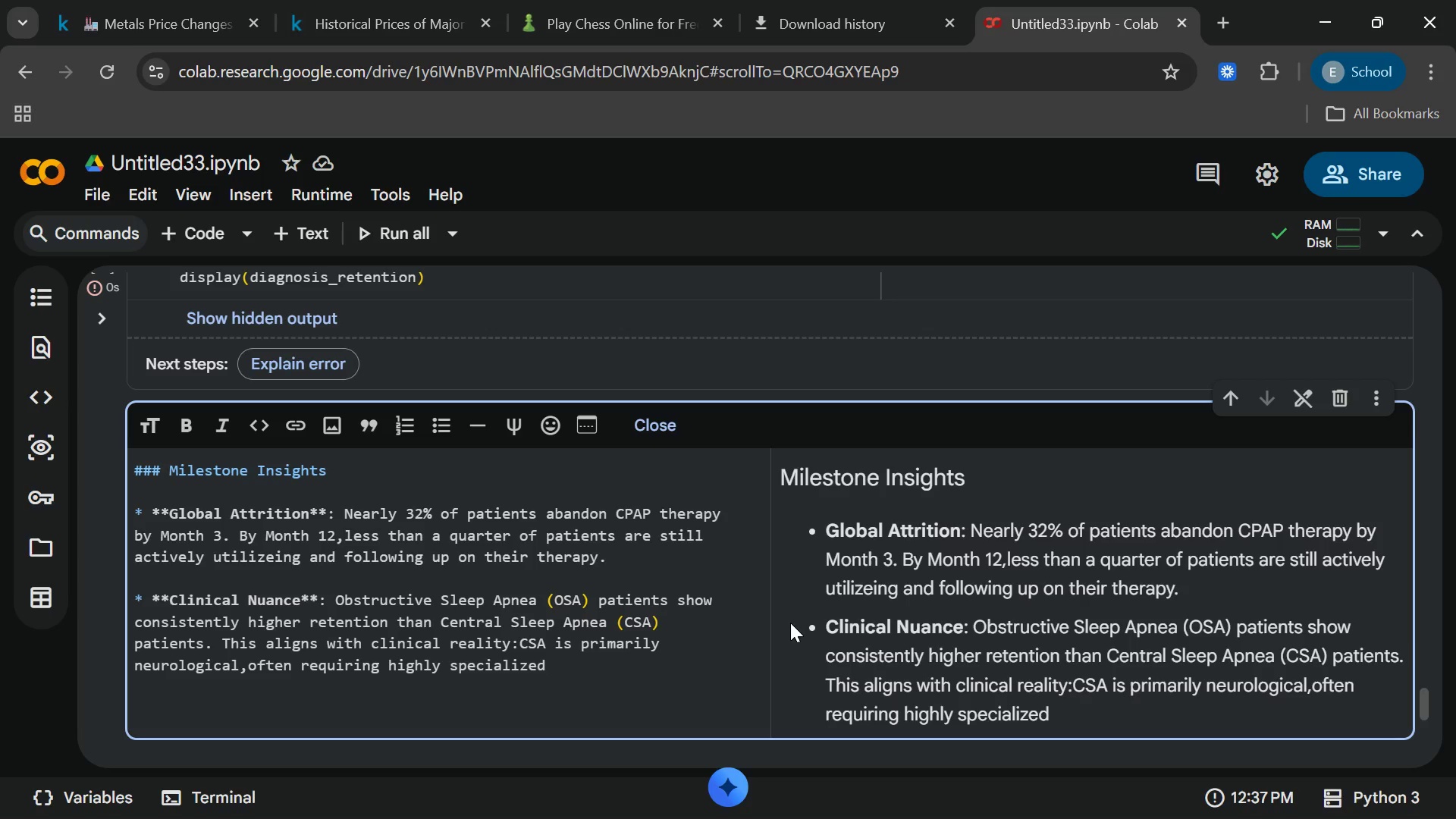 
type( bIpap/asv MACHINE)
 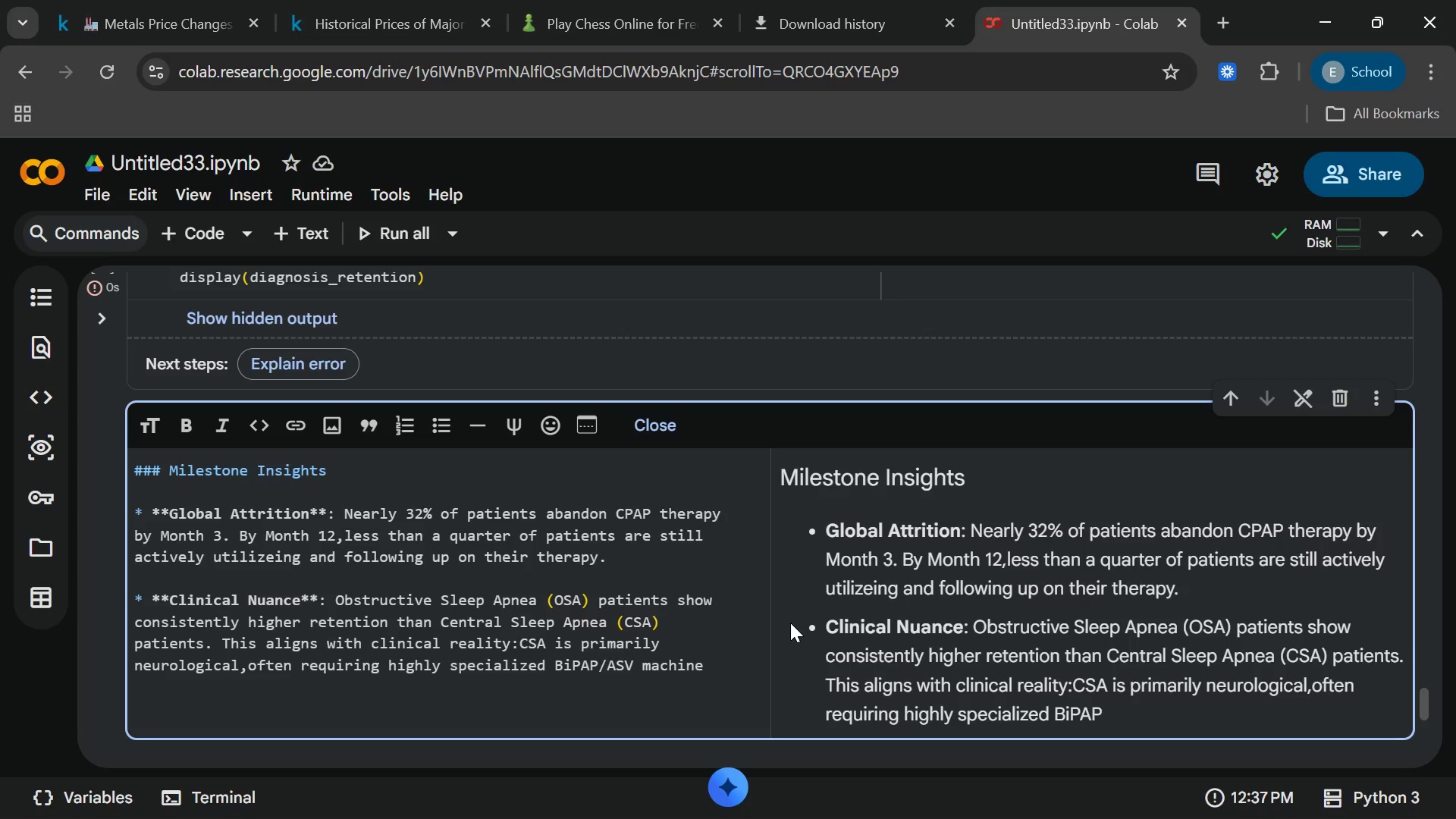 
type(S AND COMPLEX)
 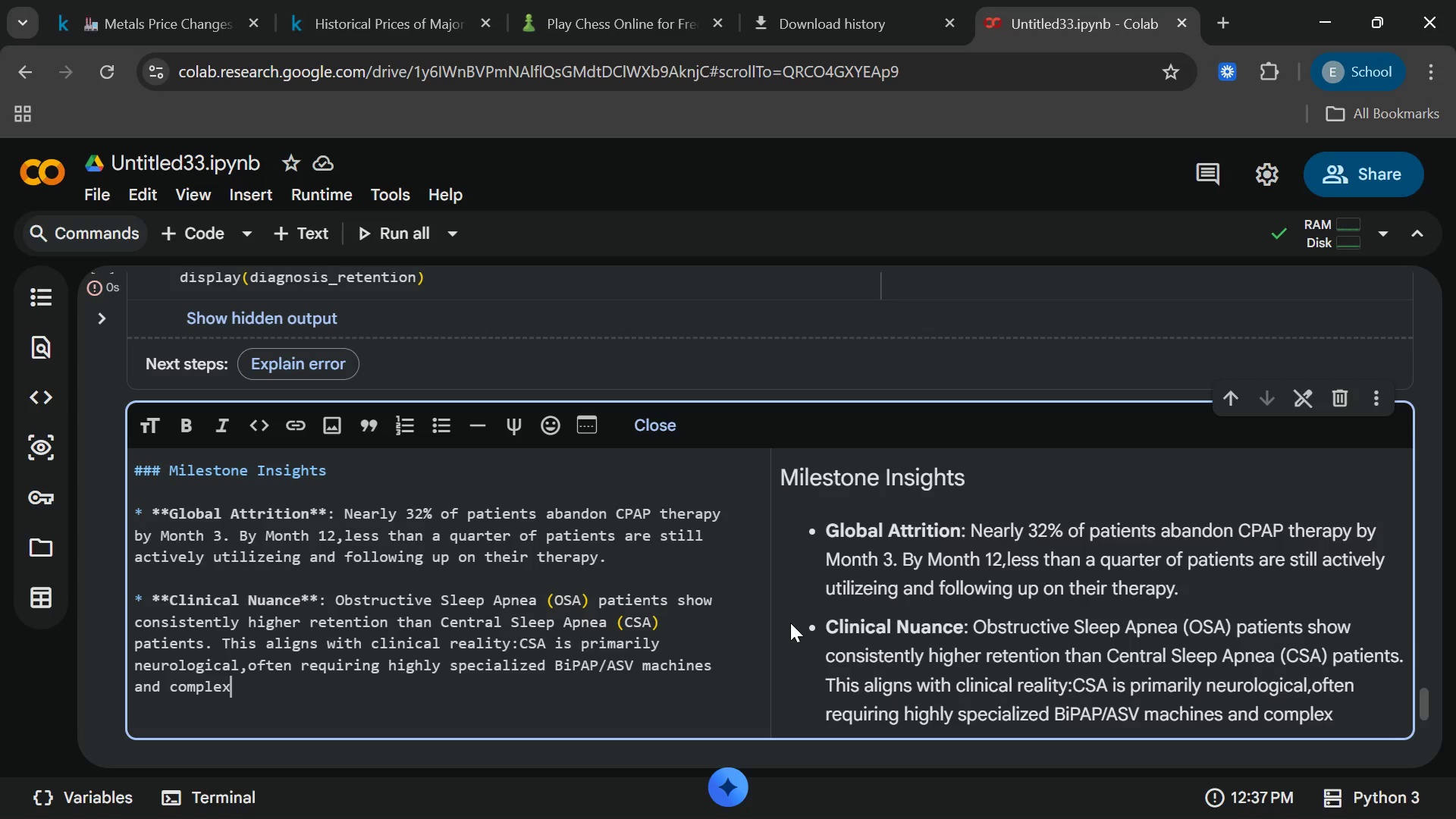 
type( TITRATIO)
 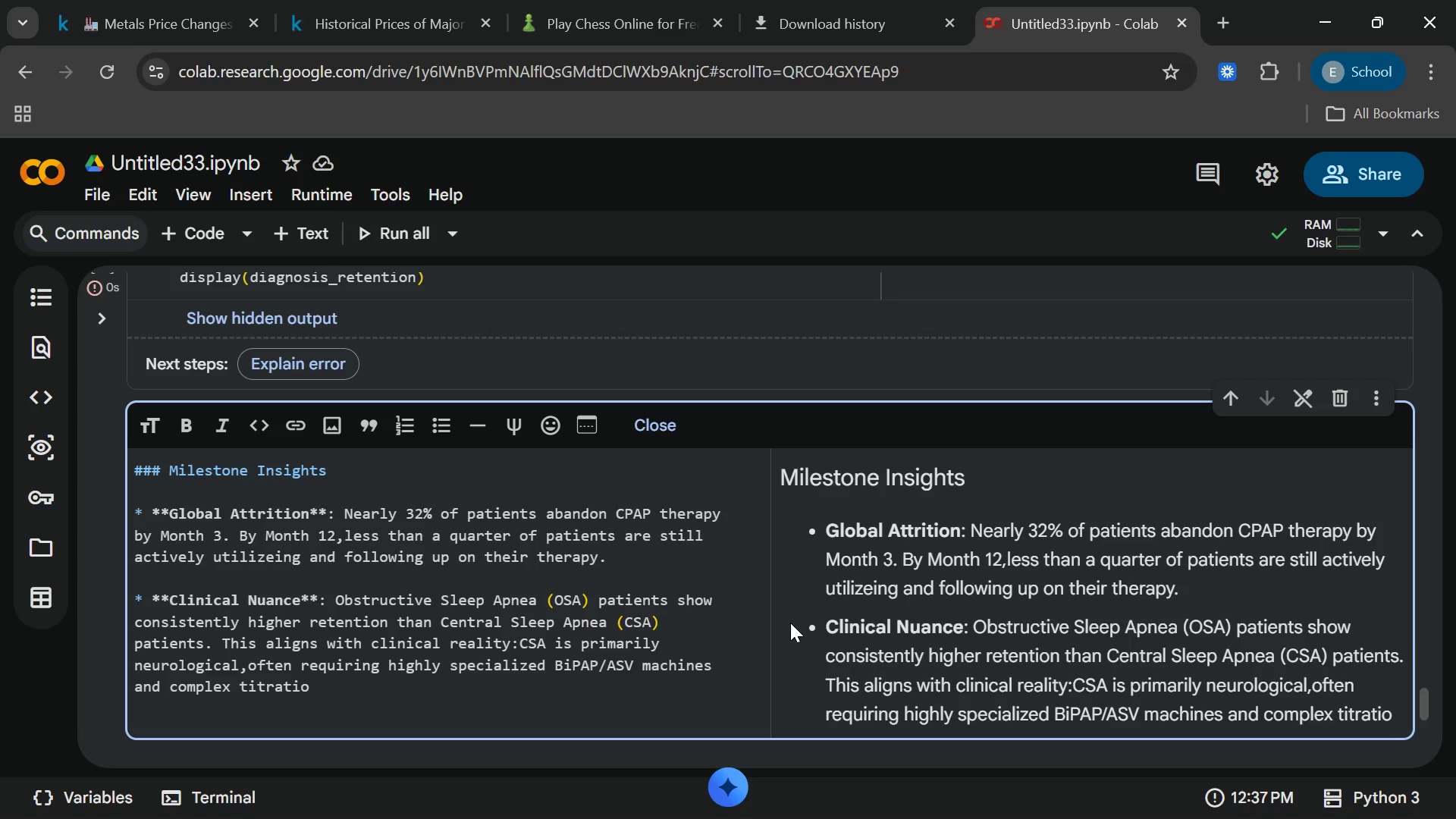 
type(N,LEADING TO HIH)
key(Backspace)
type(GHR)
key(Backspace)
type(ER FRUSTRATION AND LOWER )
 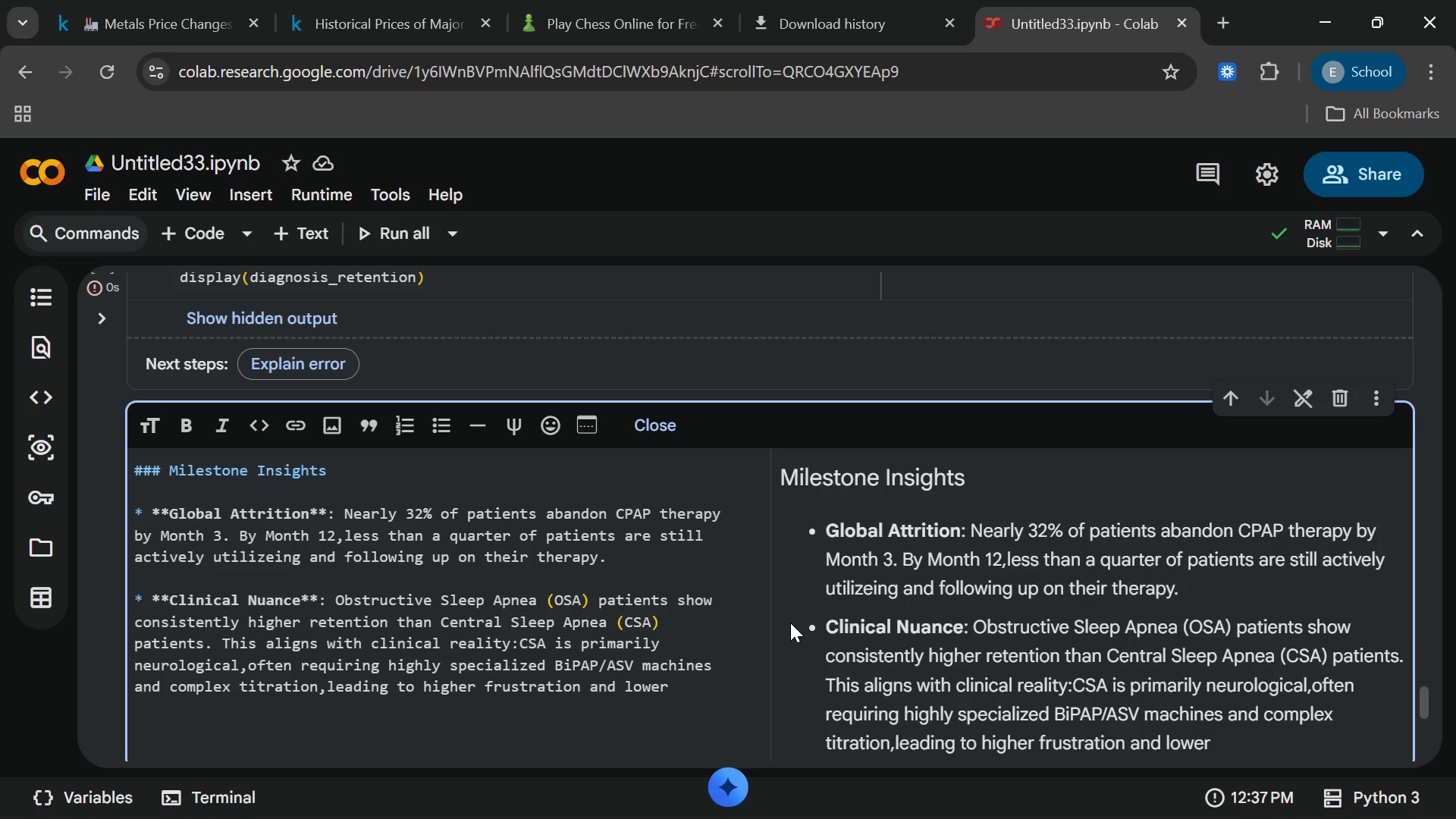 
type(ADHERENCE COMPAED TO STANDARD)
 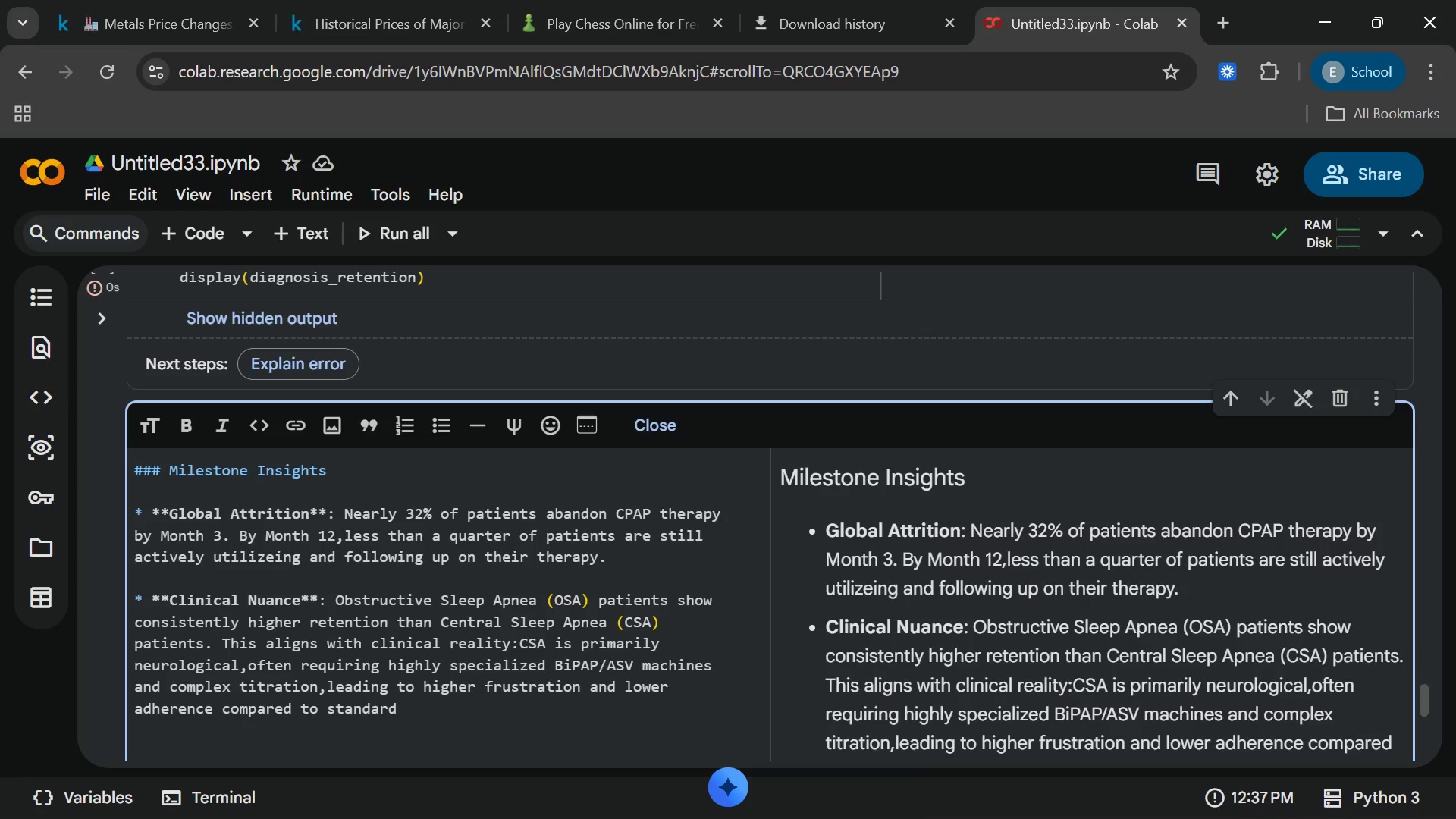 
left_click([1333, 808])
 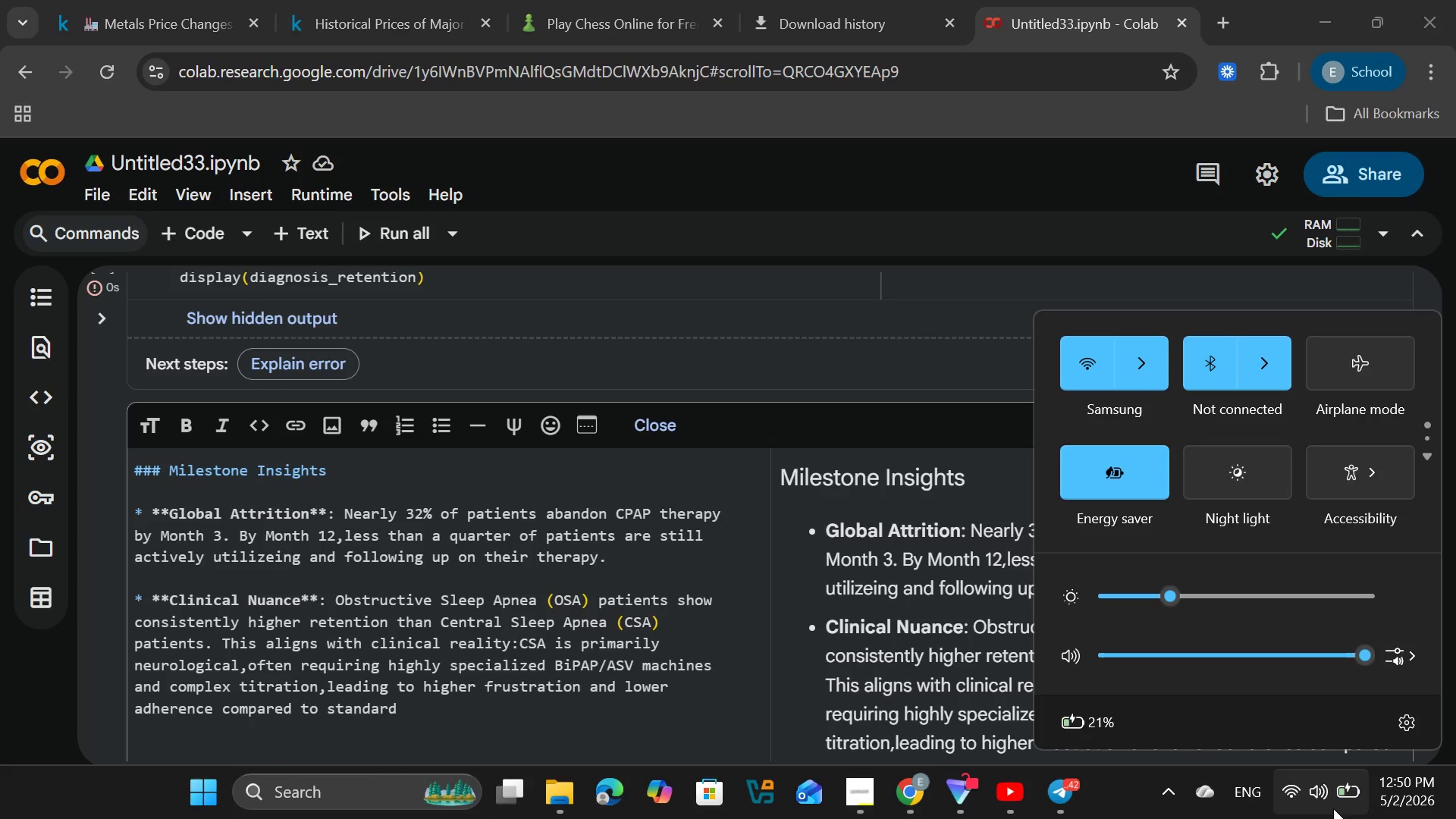 
wait(11.33)
 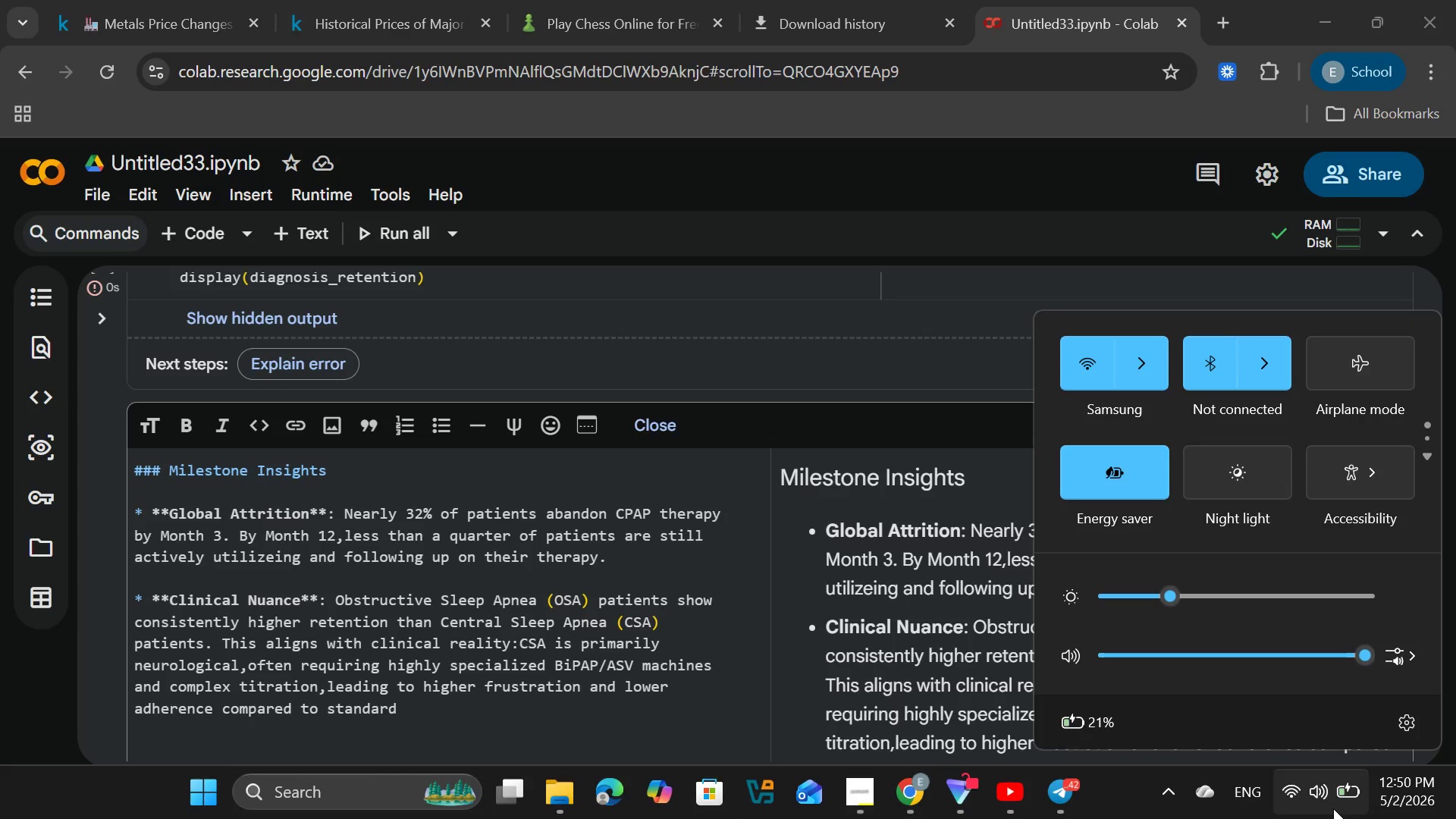 
left_click([454, 726])
 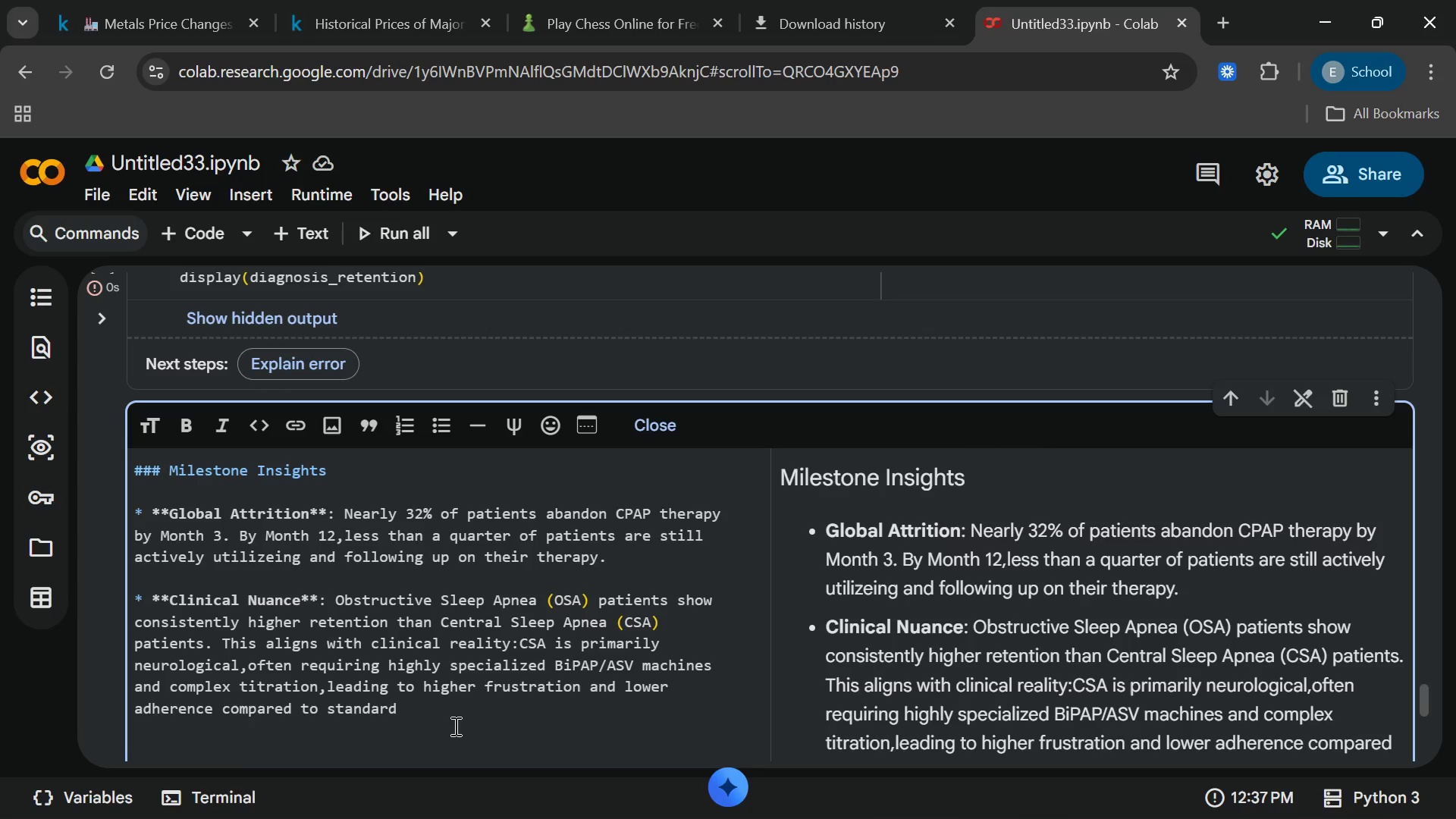 
type( MECHANICAL osa THERAPY)
 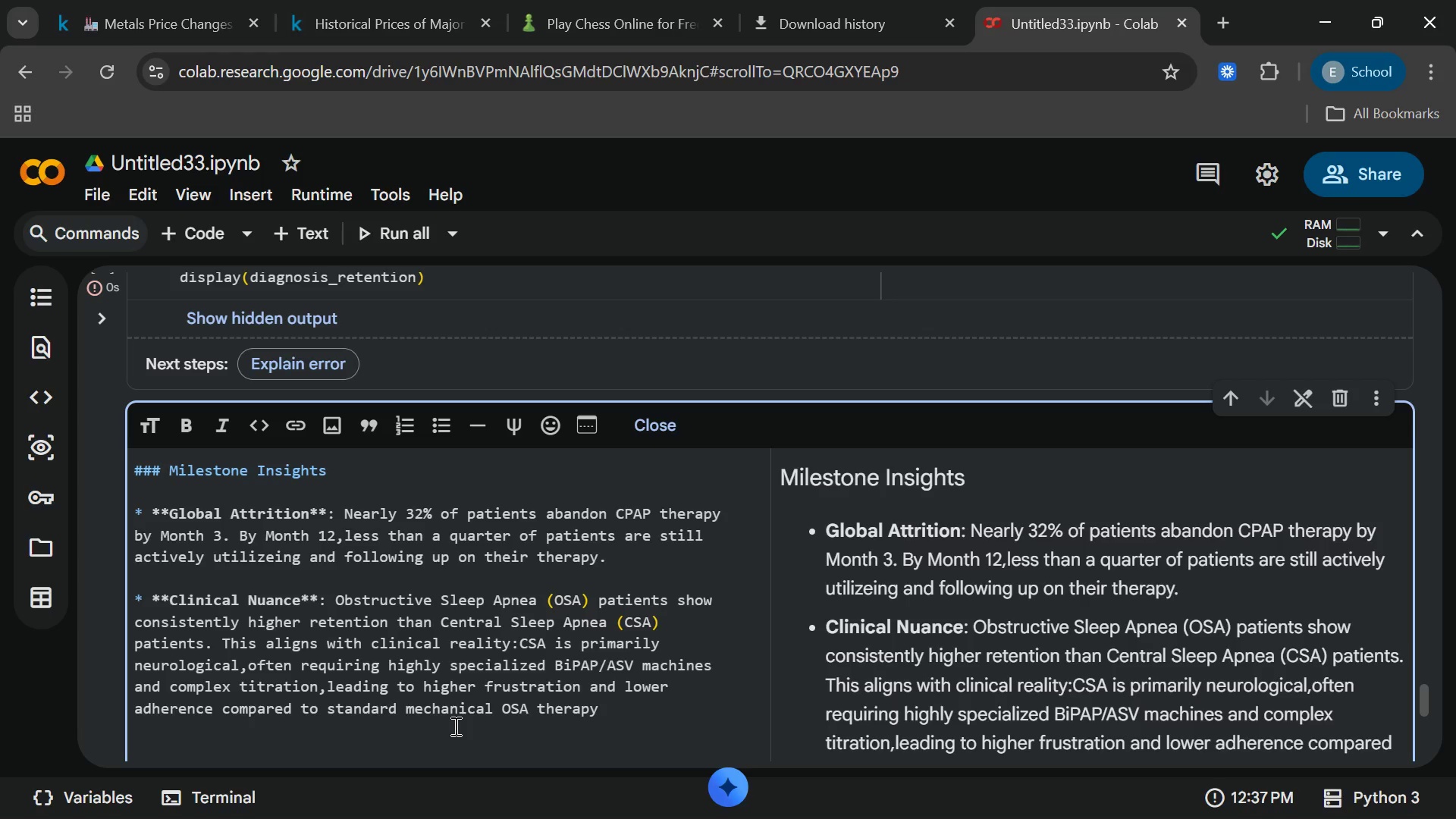 
key(Period)
 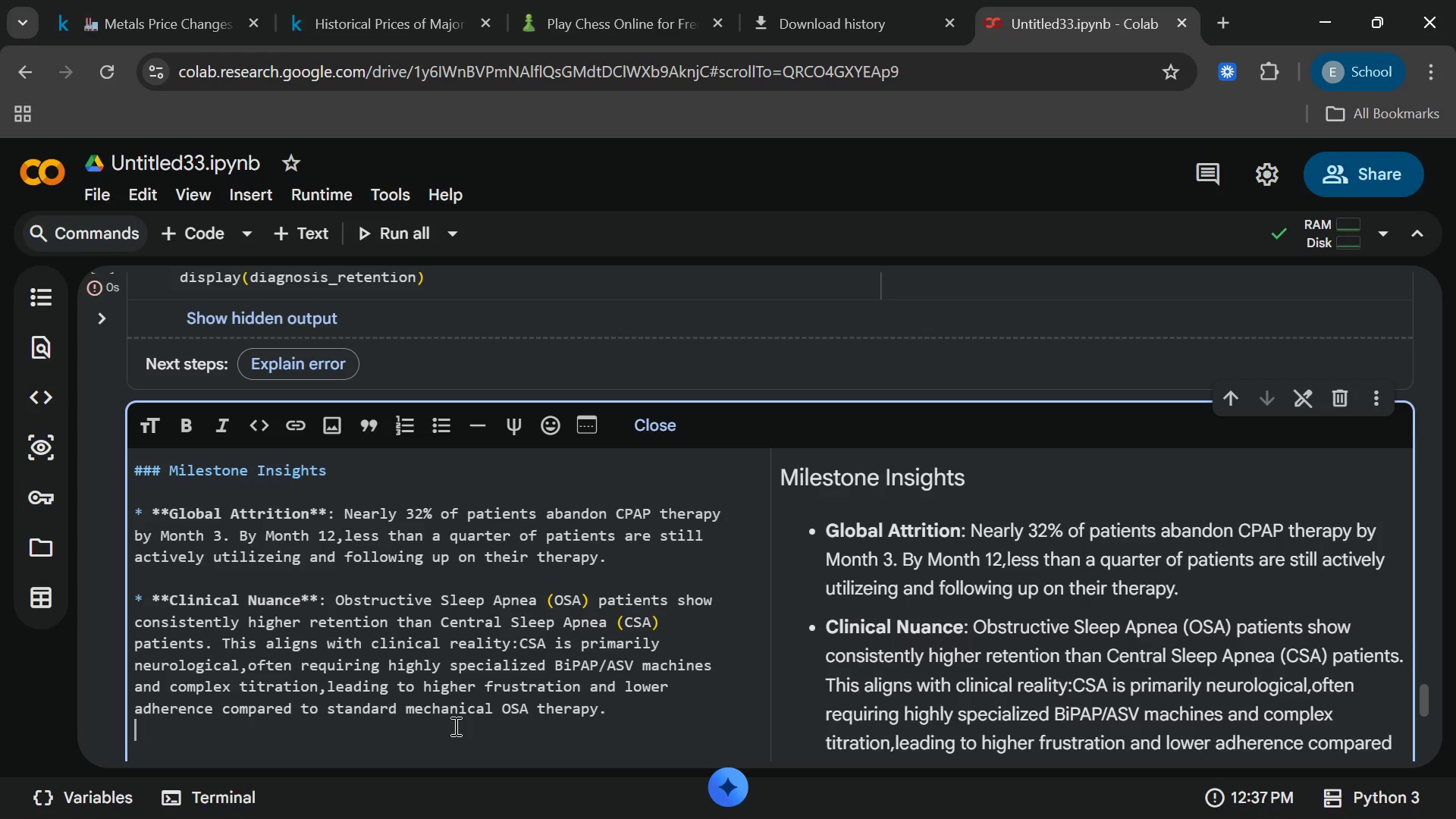 
key(Enter)
 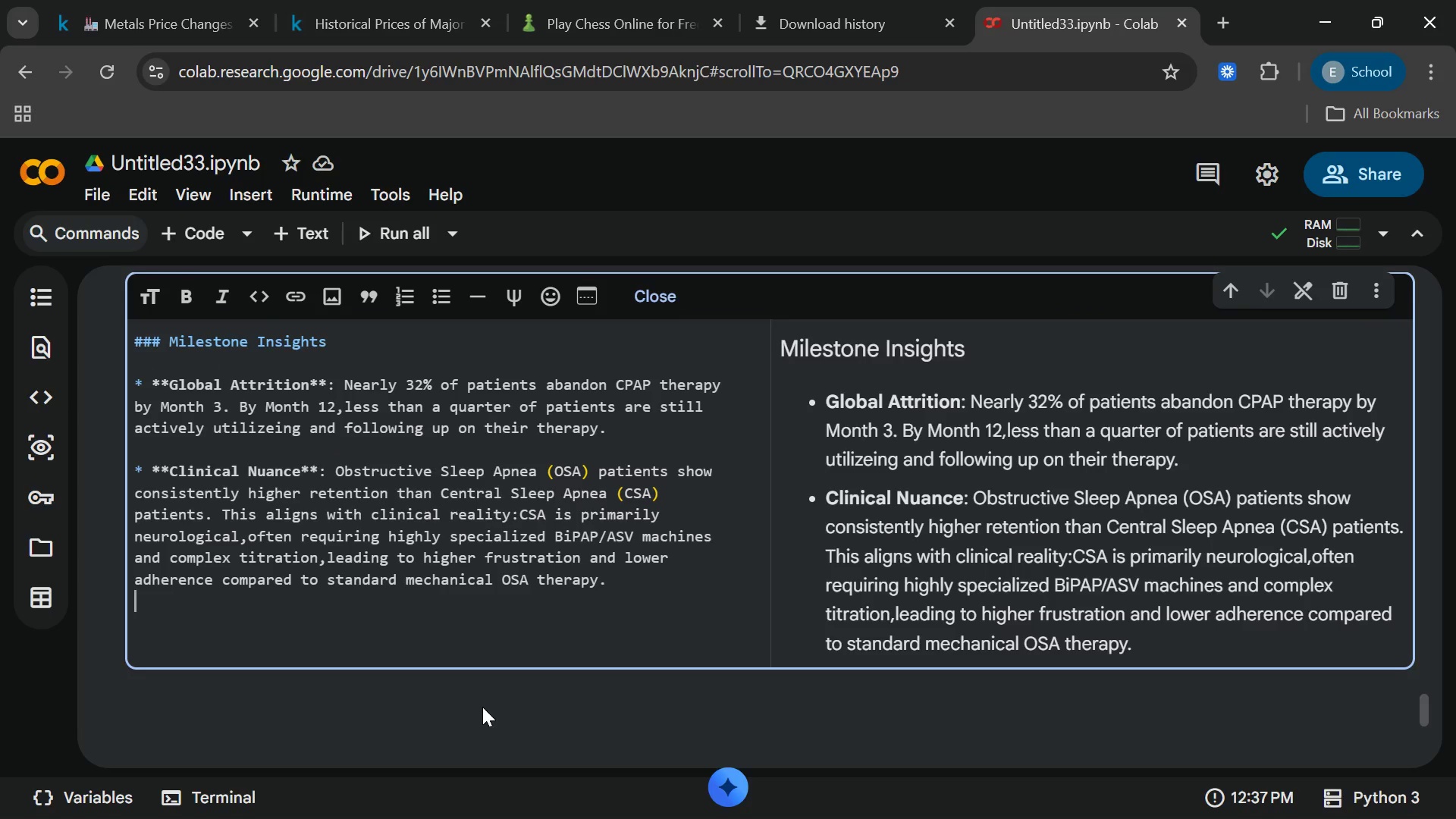 
wait(6.58)
 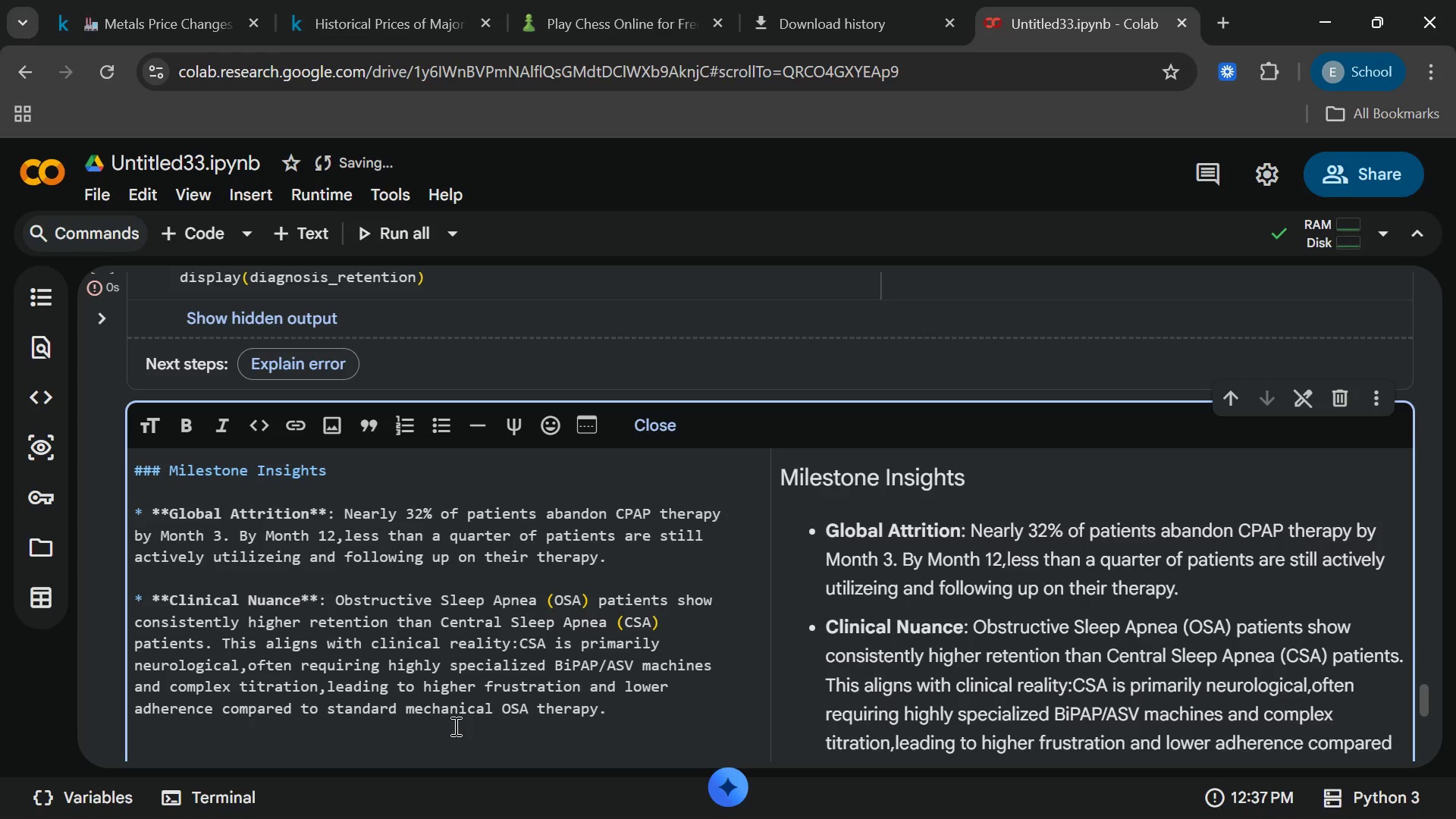 
double_click([278, 231])
 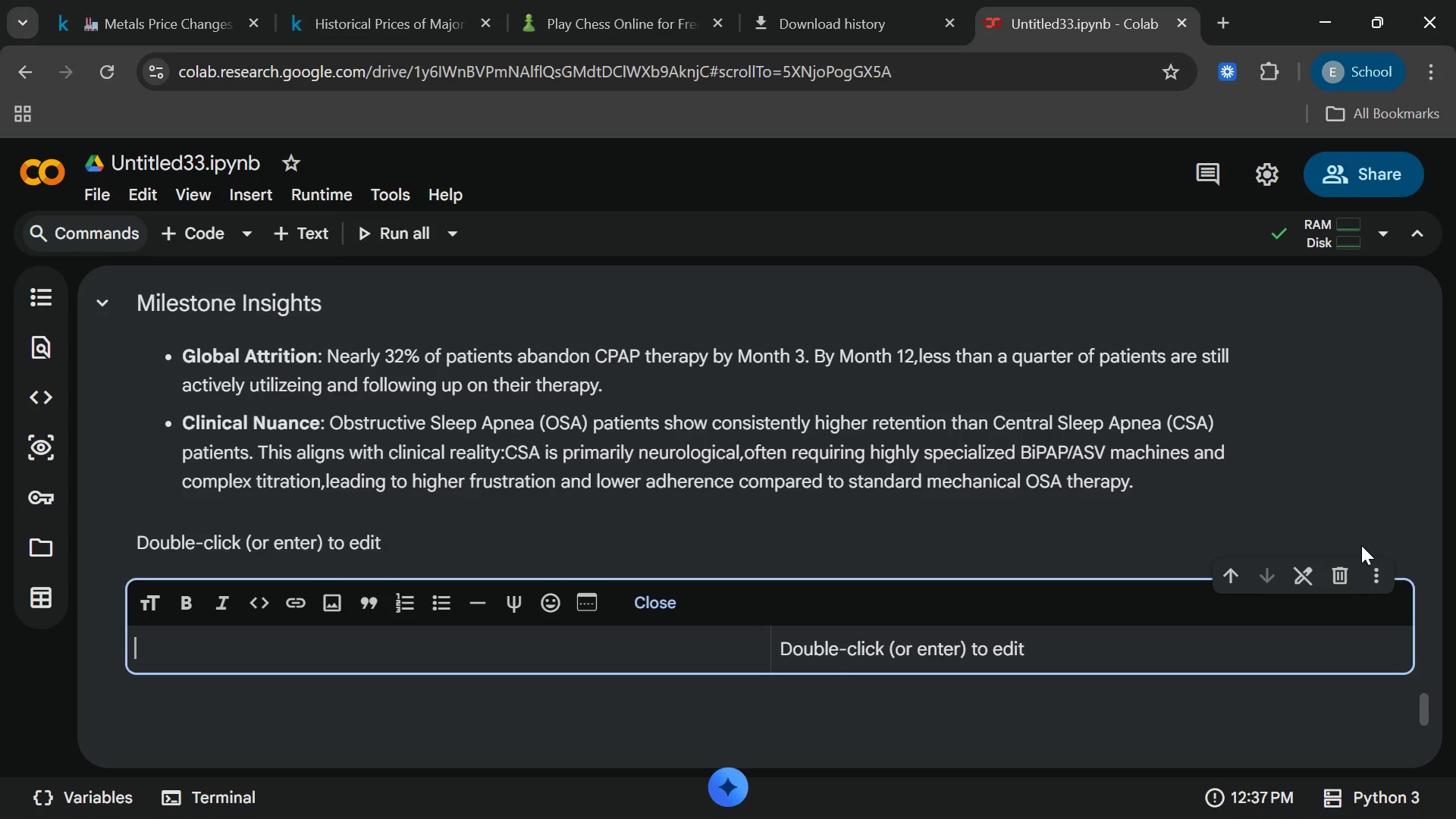 
left_click([1334, 569])
 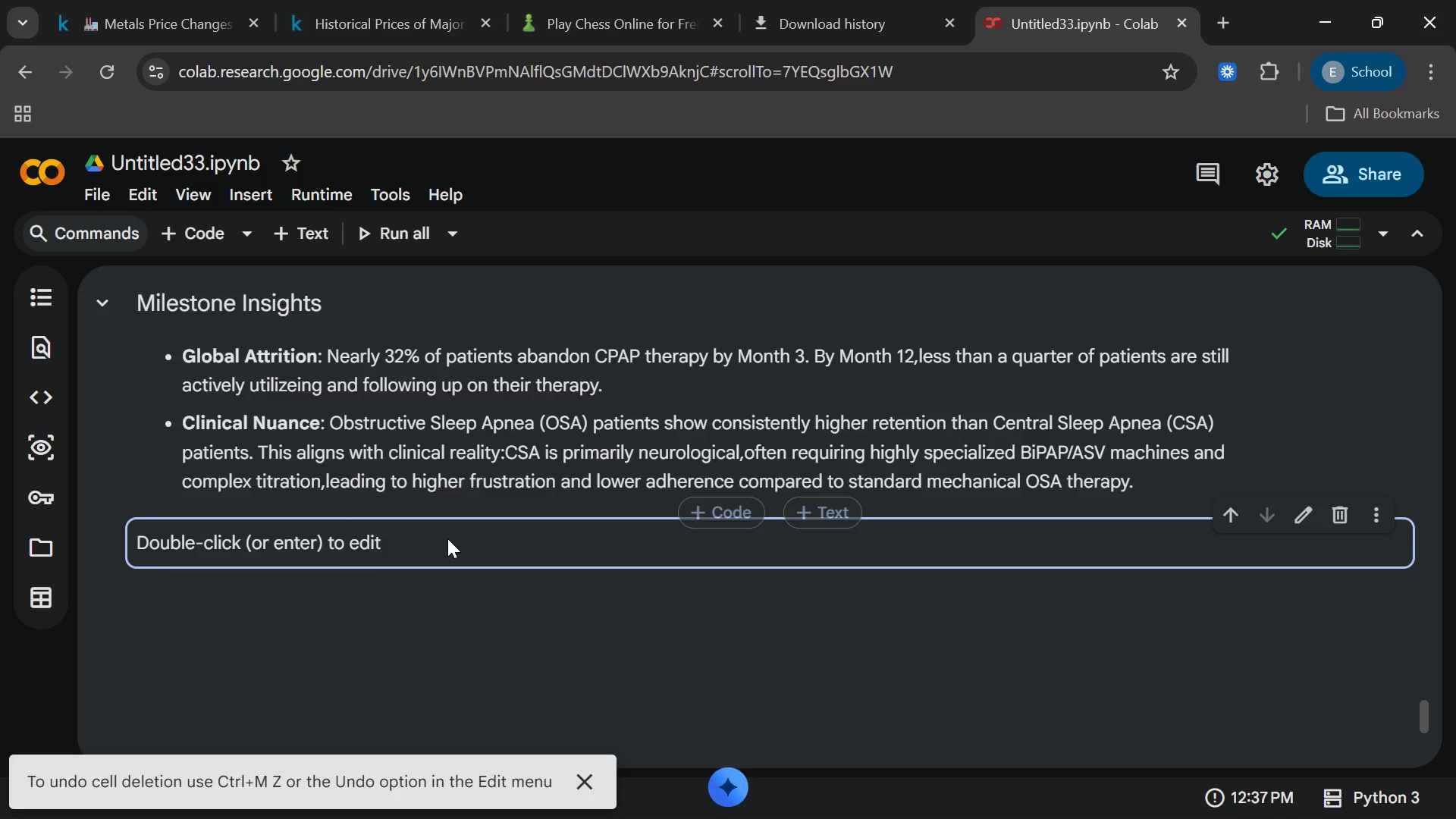 
double_click([447, 538])
 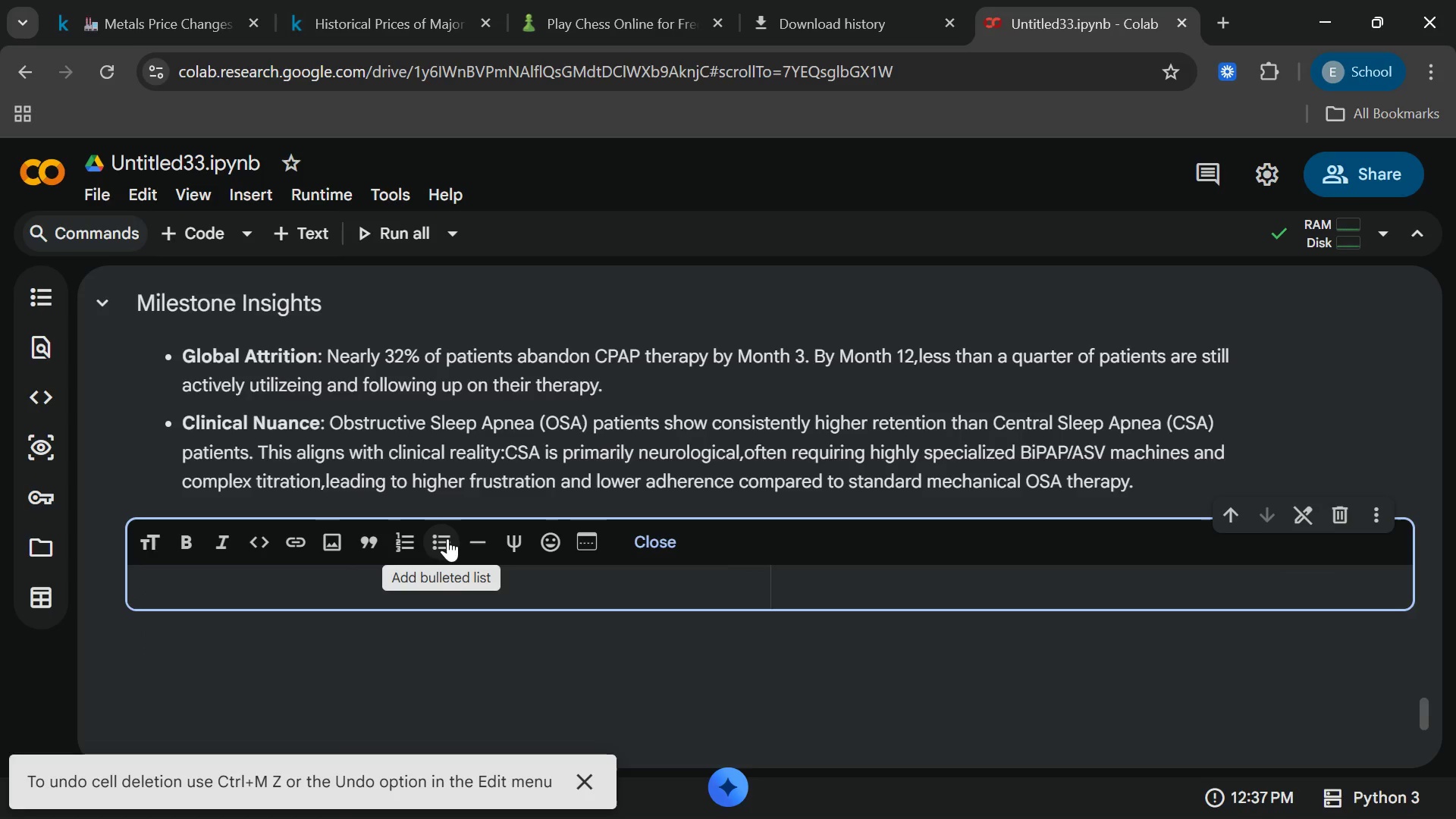 
type(##)
 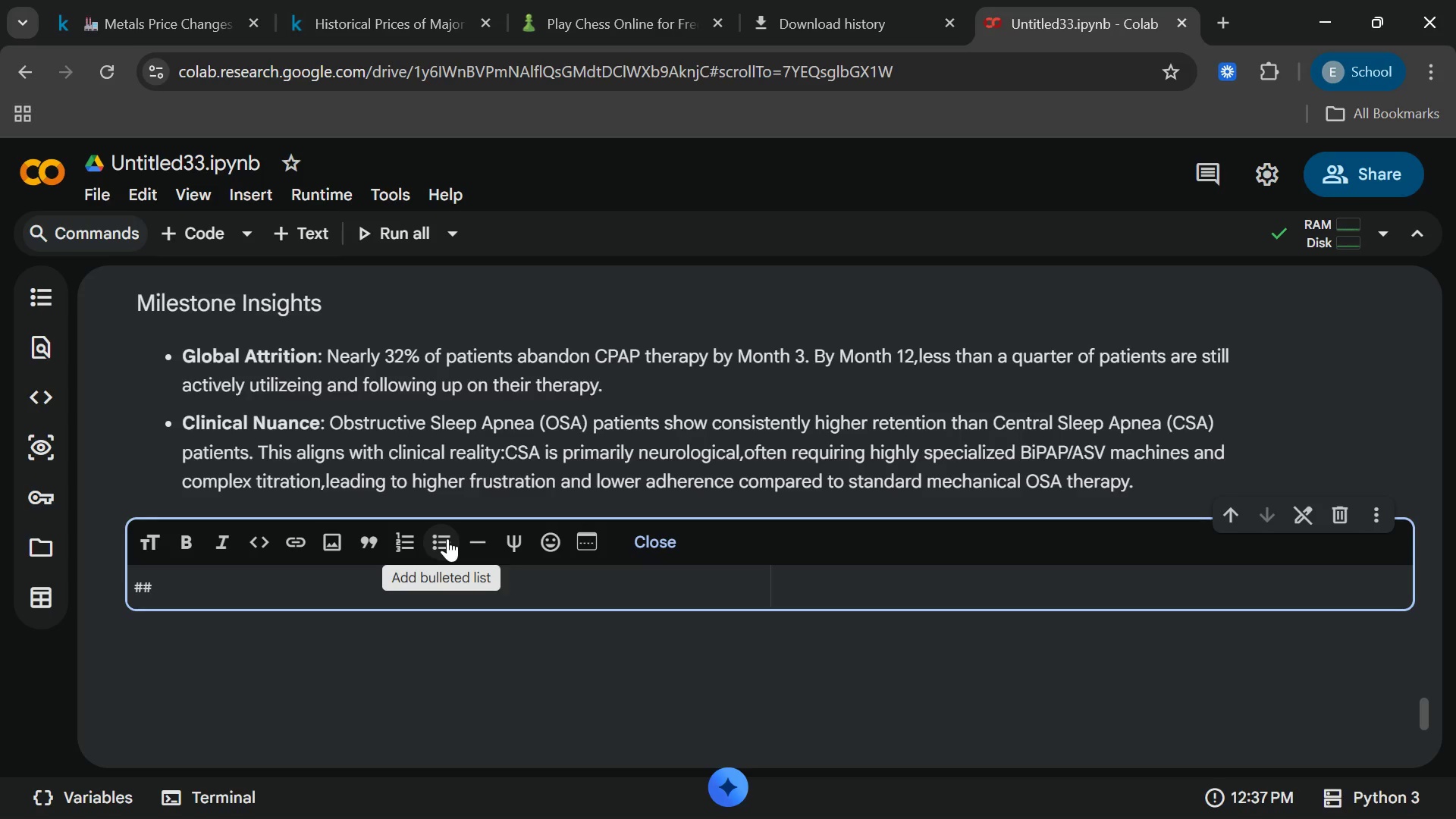 
type(VISULAI)
 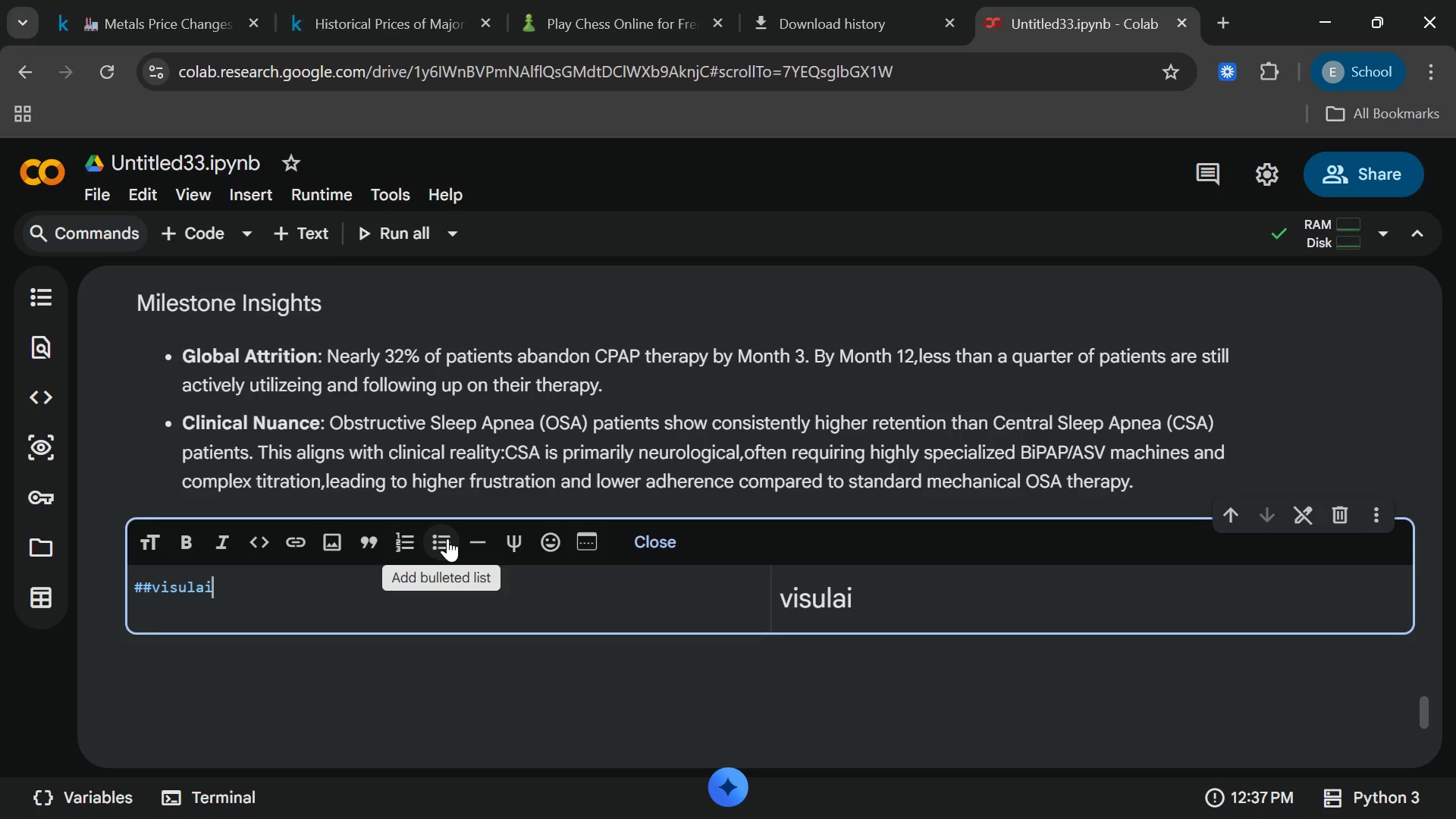 
type(ZATIONS)
 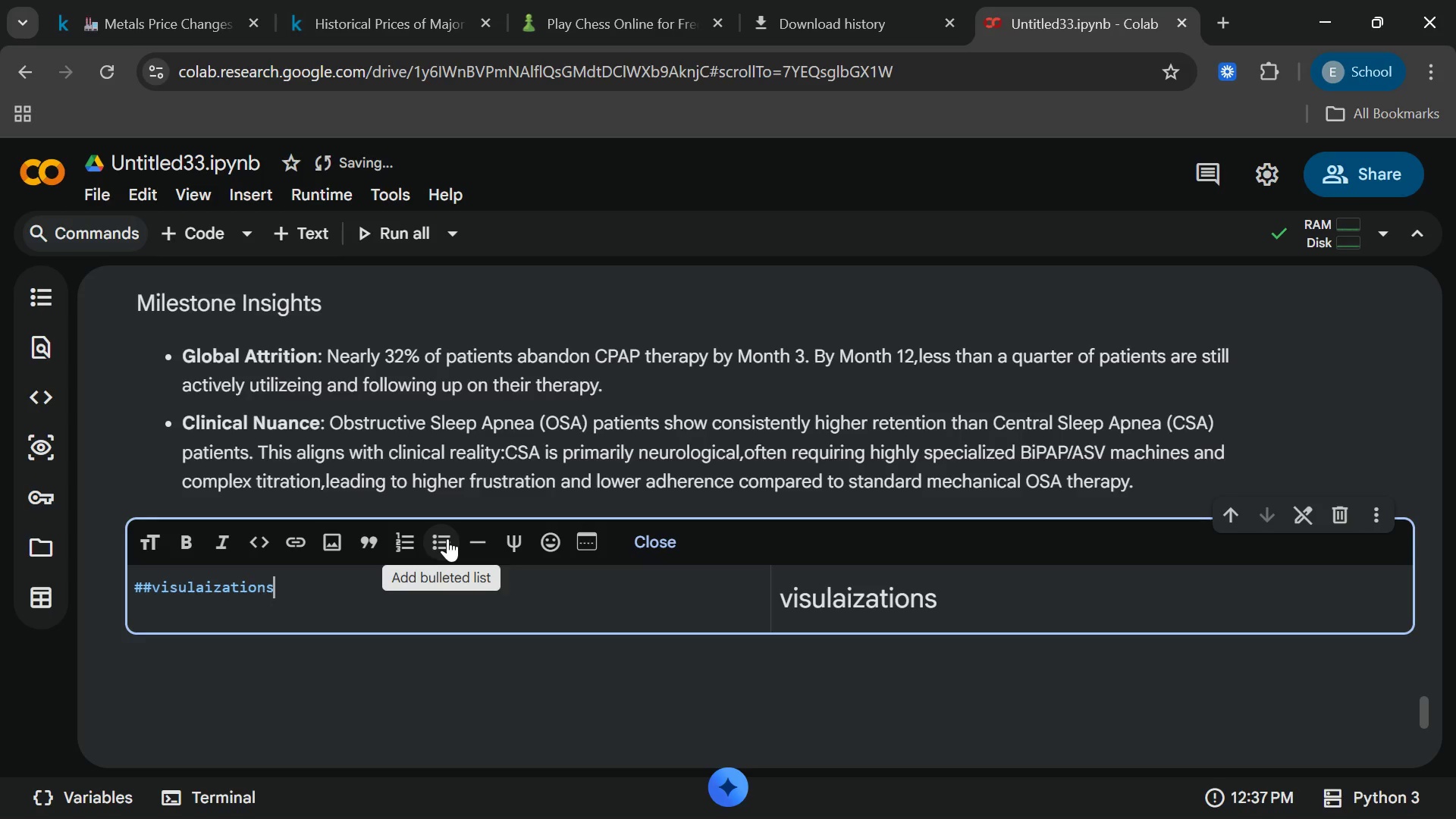 
key(Enter)
 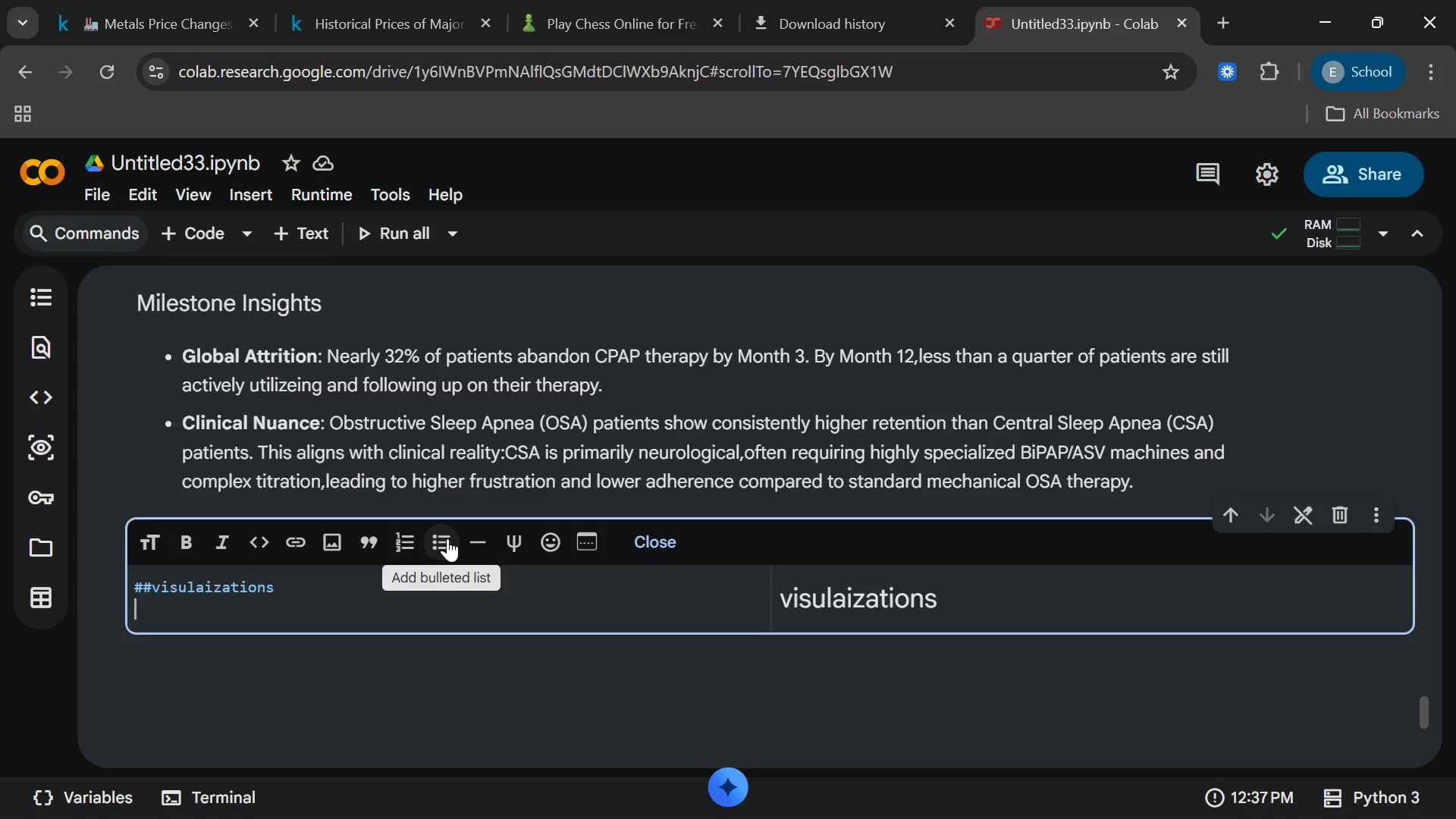 
key(Enter)
 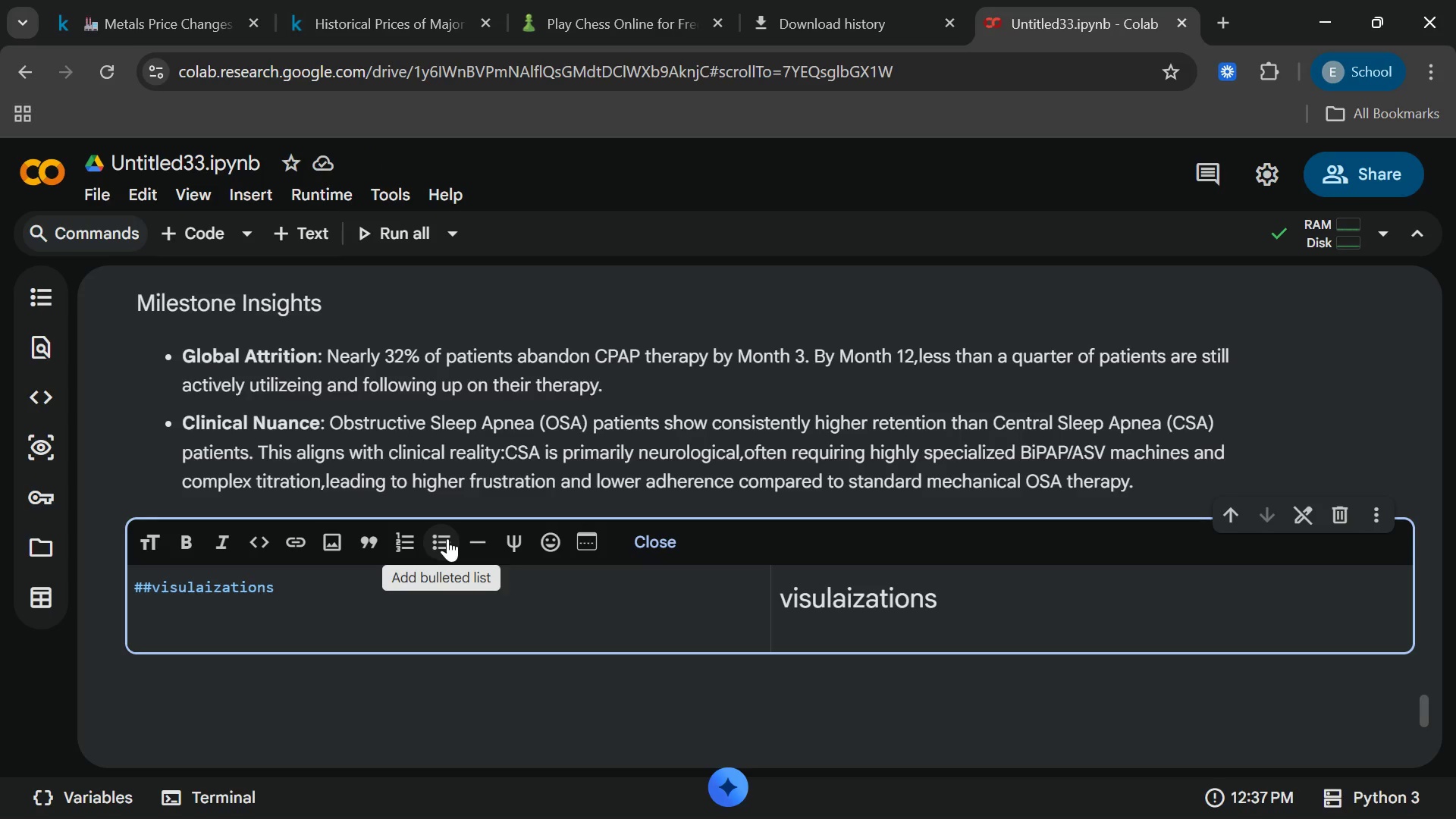 
type(###)
 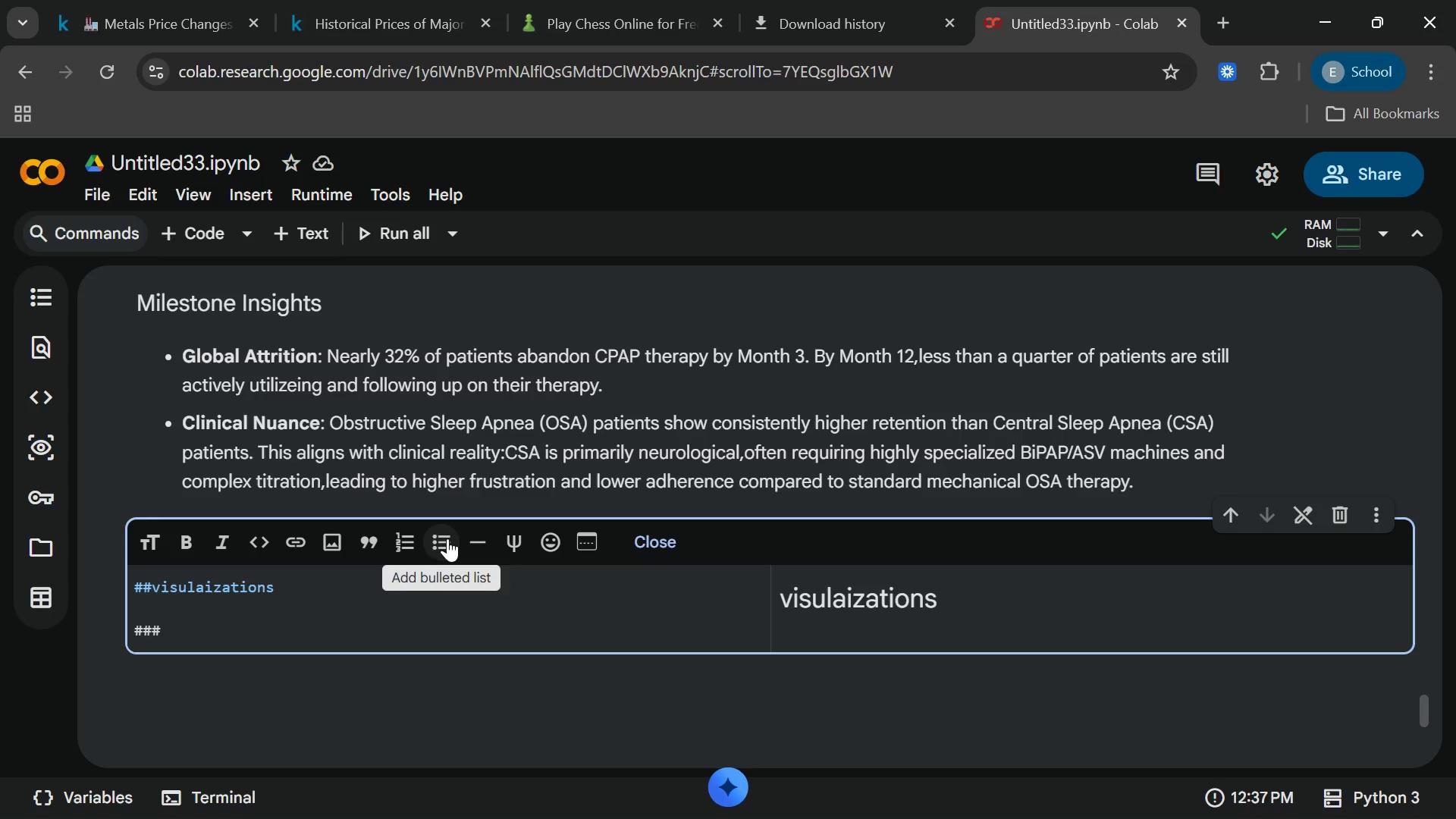 
type(1. COHORT)
 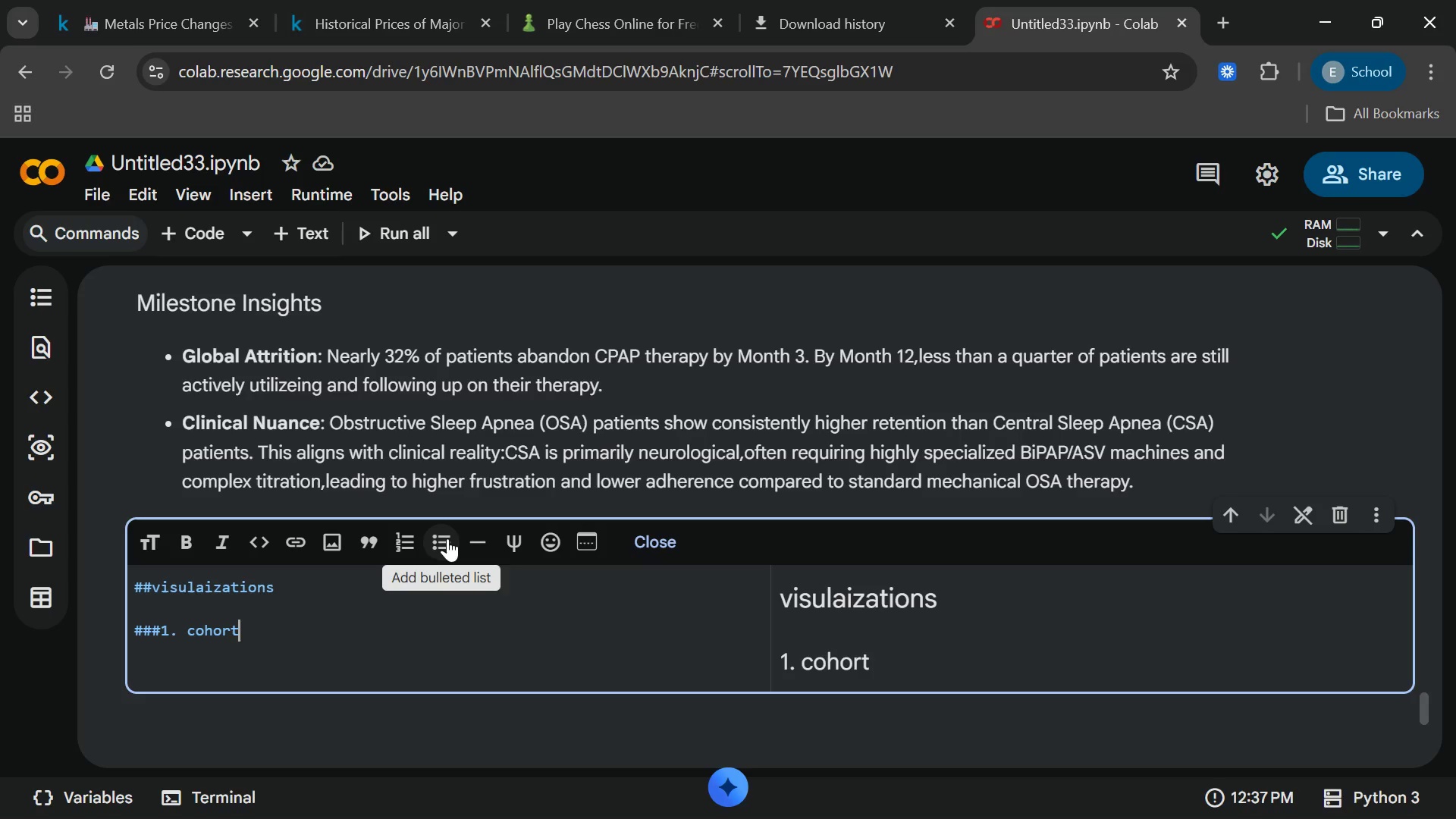 
wait(6.67)
 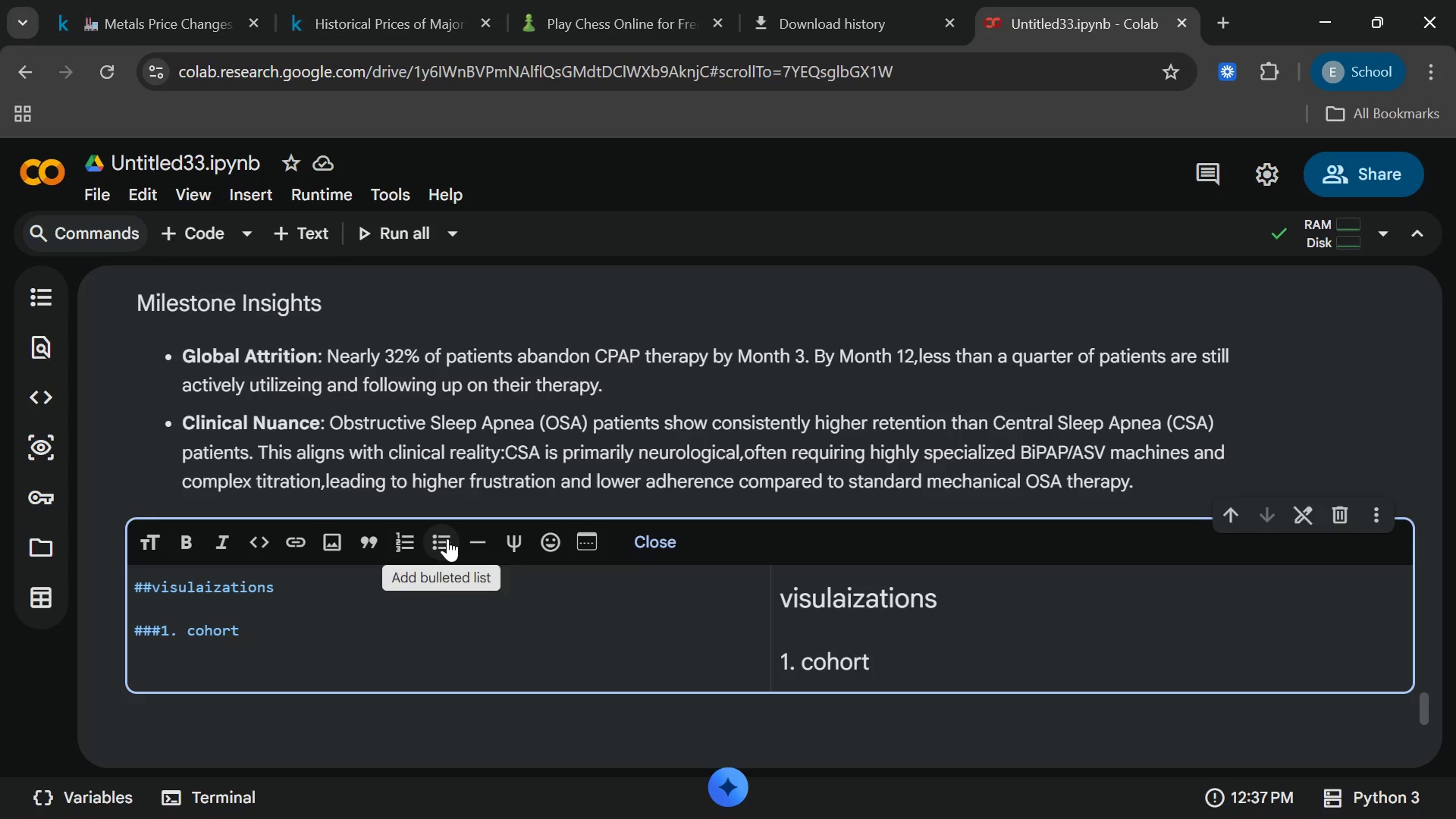 
key(Backspace)
key(Backspace)
key(Backspace)
key(Backspace)
key(Backspace)
key(Backspace)
type(Cohort RE)
key(Backspace)
type(eten)
 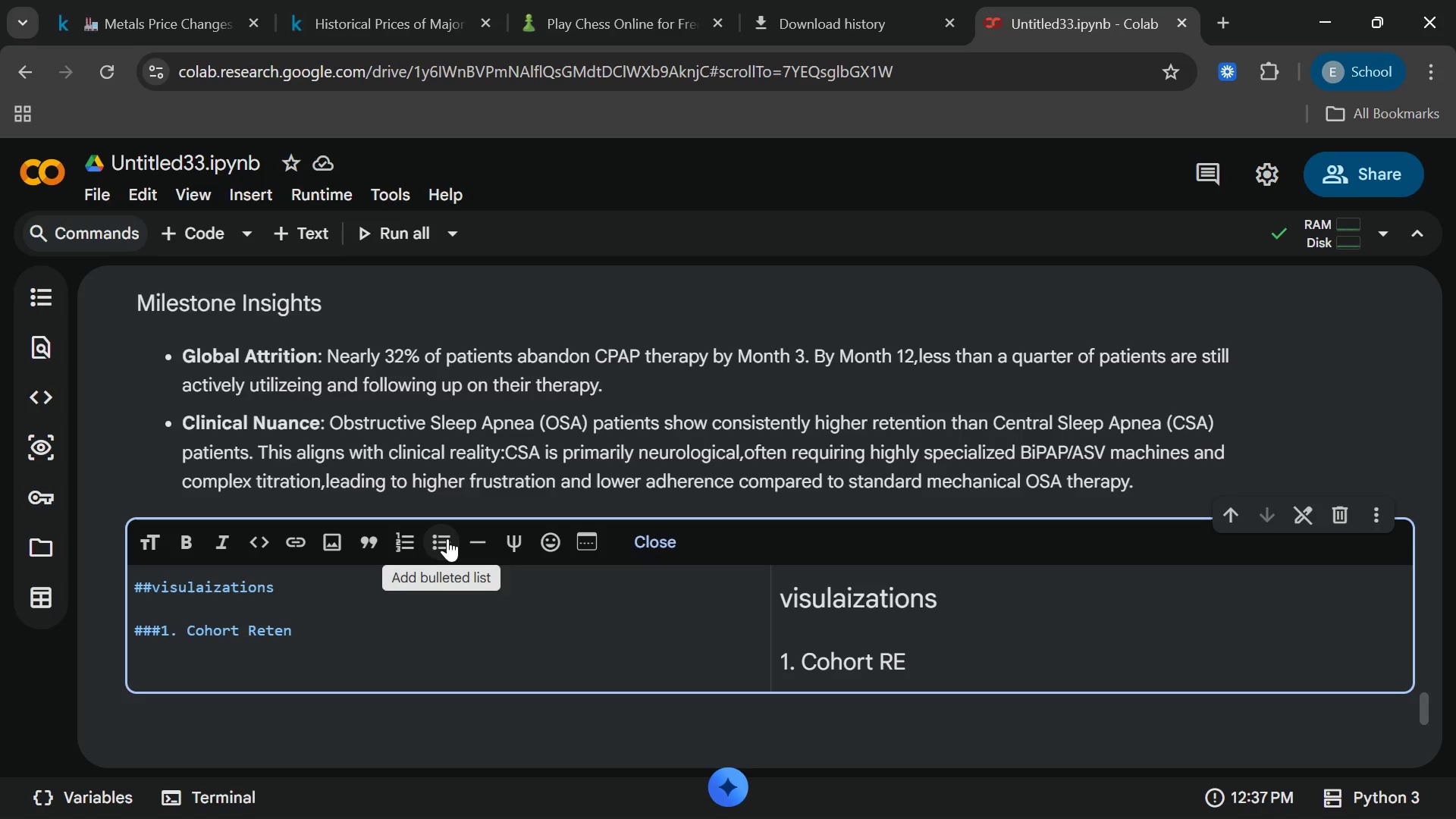 
type(tion Heatmap)
 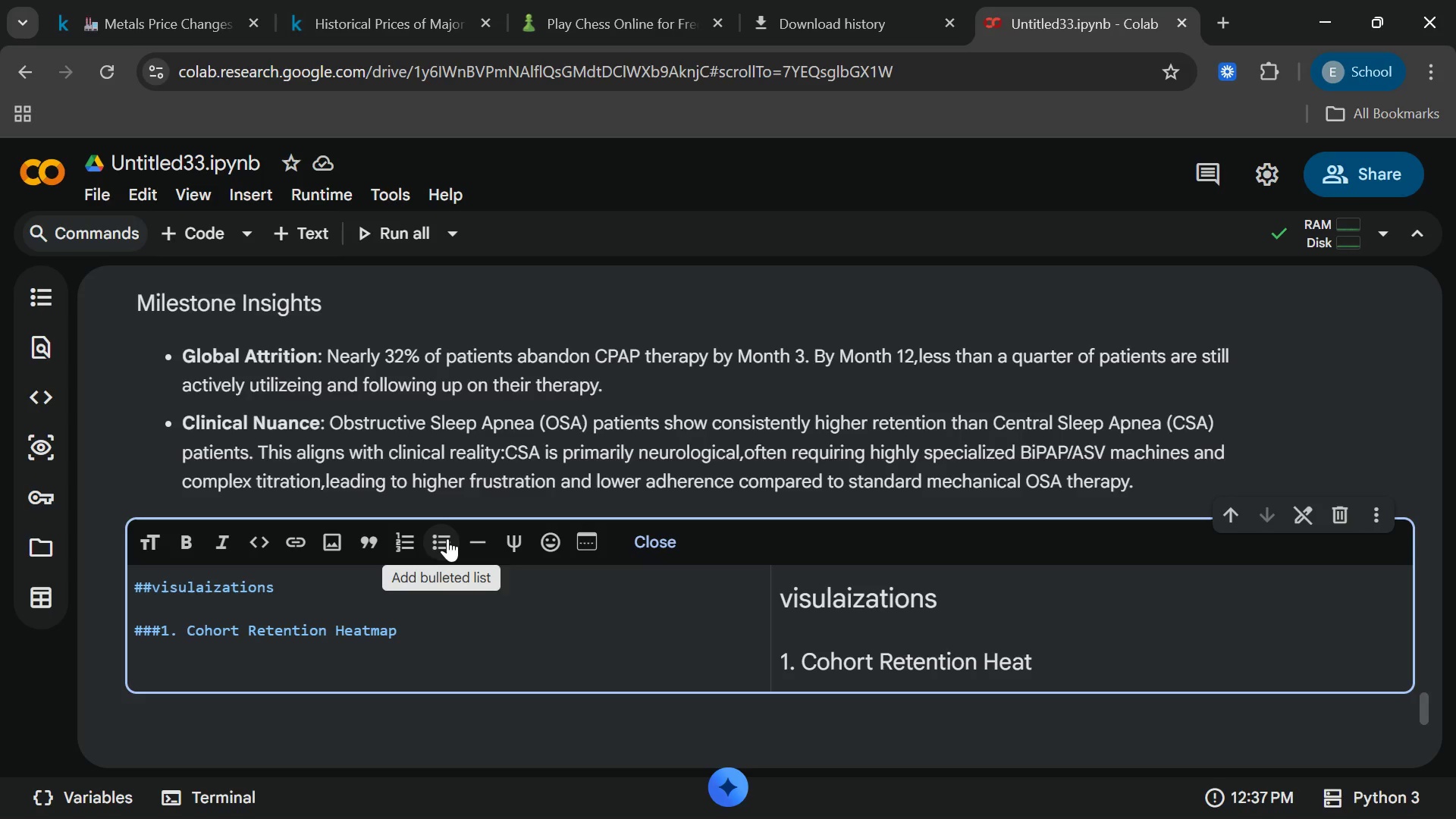 
key(Enter)
 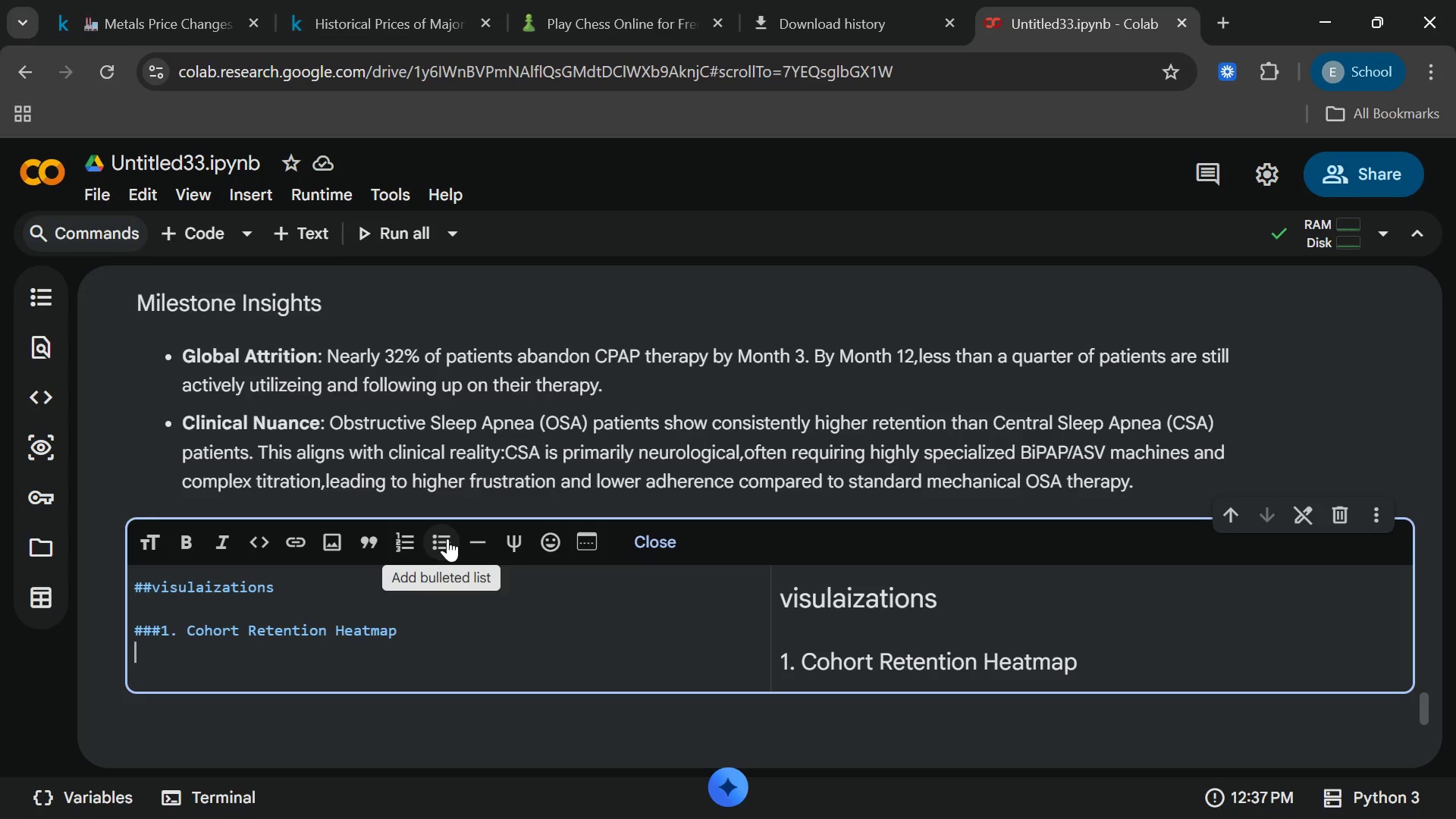 
key(Enter)
 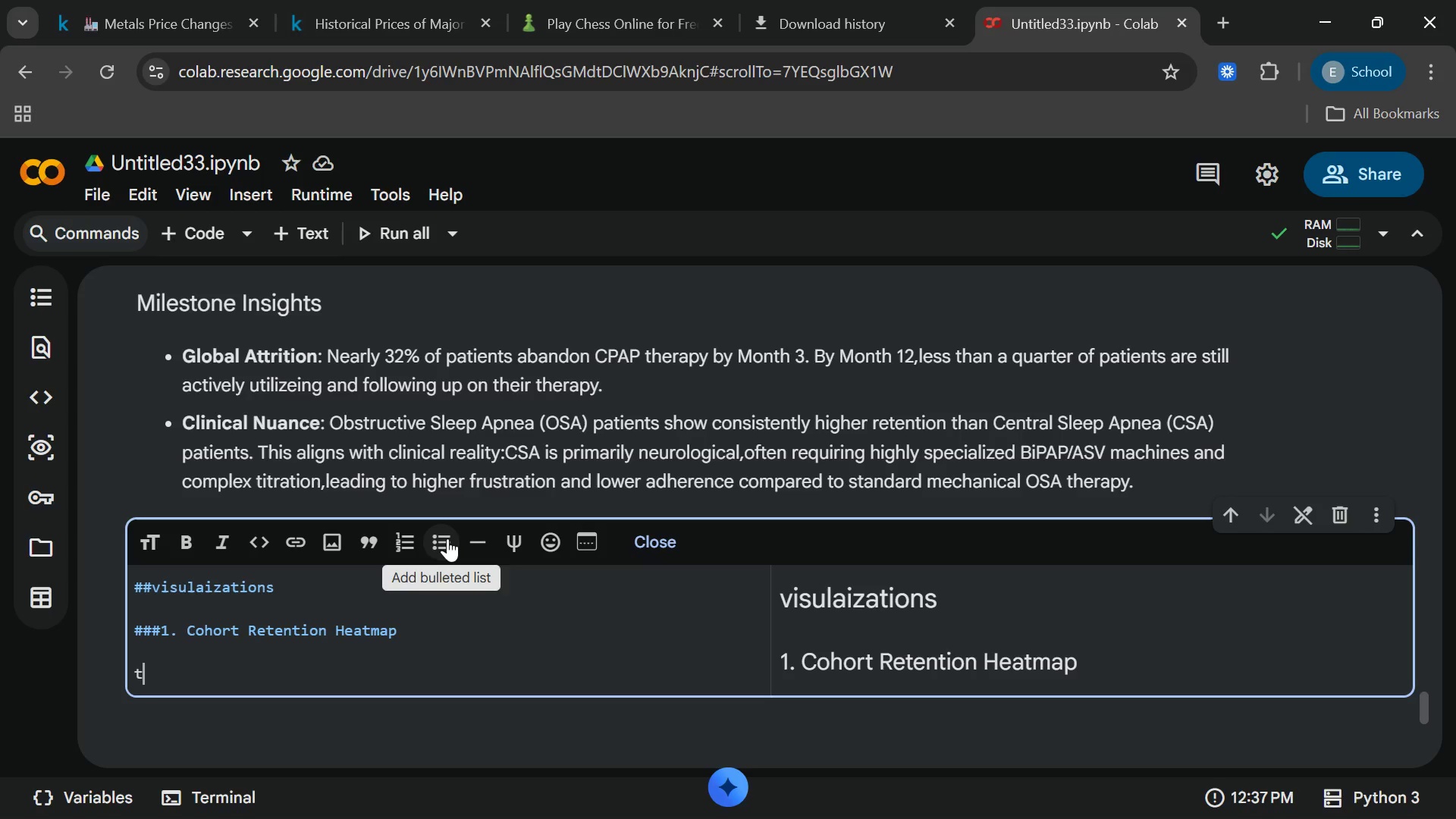 
type(th)
key(Backspace)
key(Backspace)
type(This heat map)
key(Backspace)
key(Backspace)
key(Backspace)
key(Backspace)
type(mapp)
key(Backspace)
type( provide a macro-level view of how every ob)
key(Backspace)
type(nboarding month per )
key(Backspace)
type(formed over time.)
 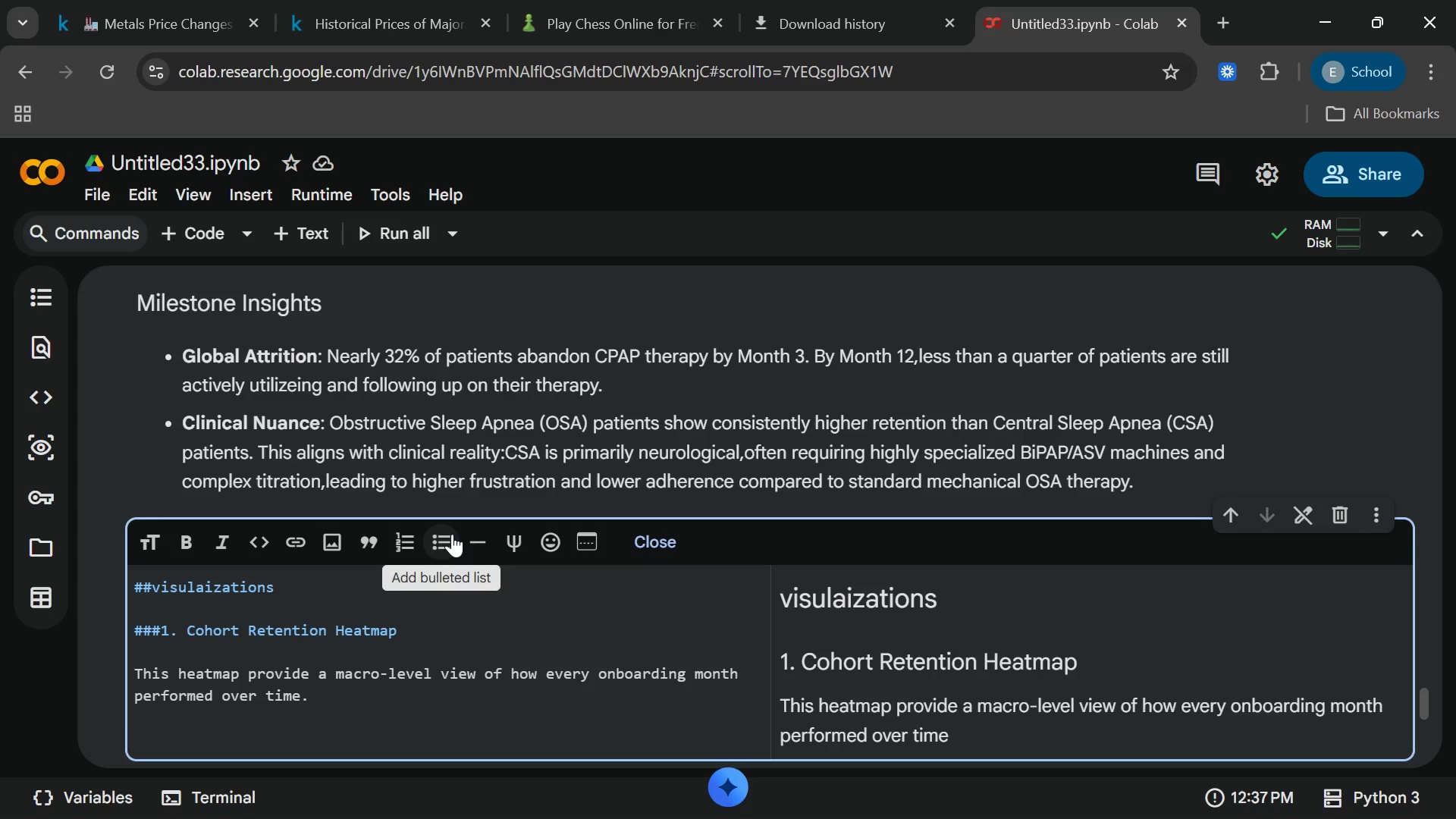 
wait(6.78)
 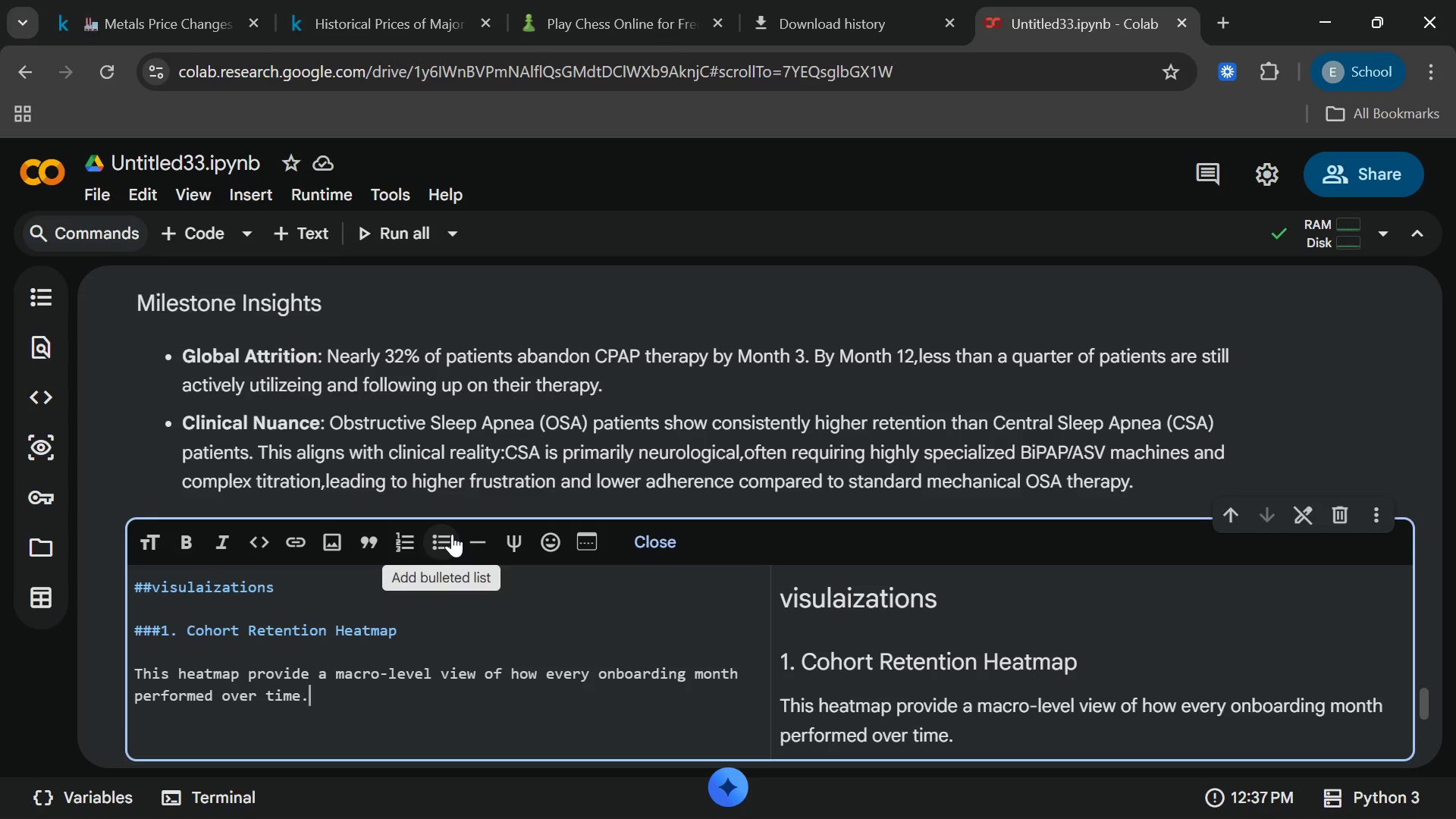 
left_click([200, 226])
 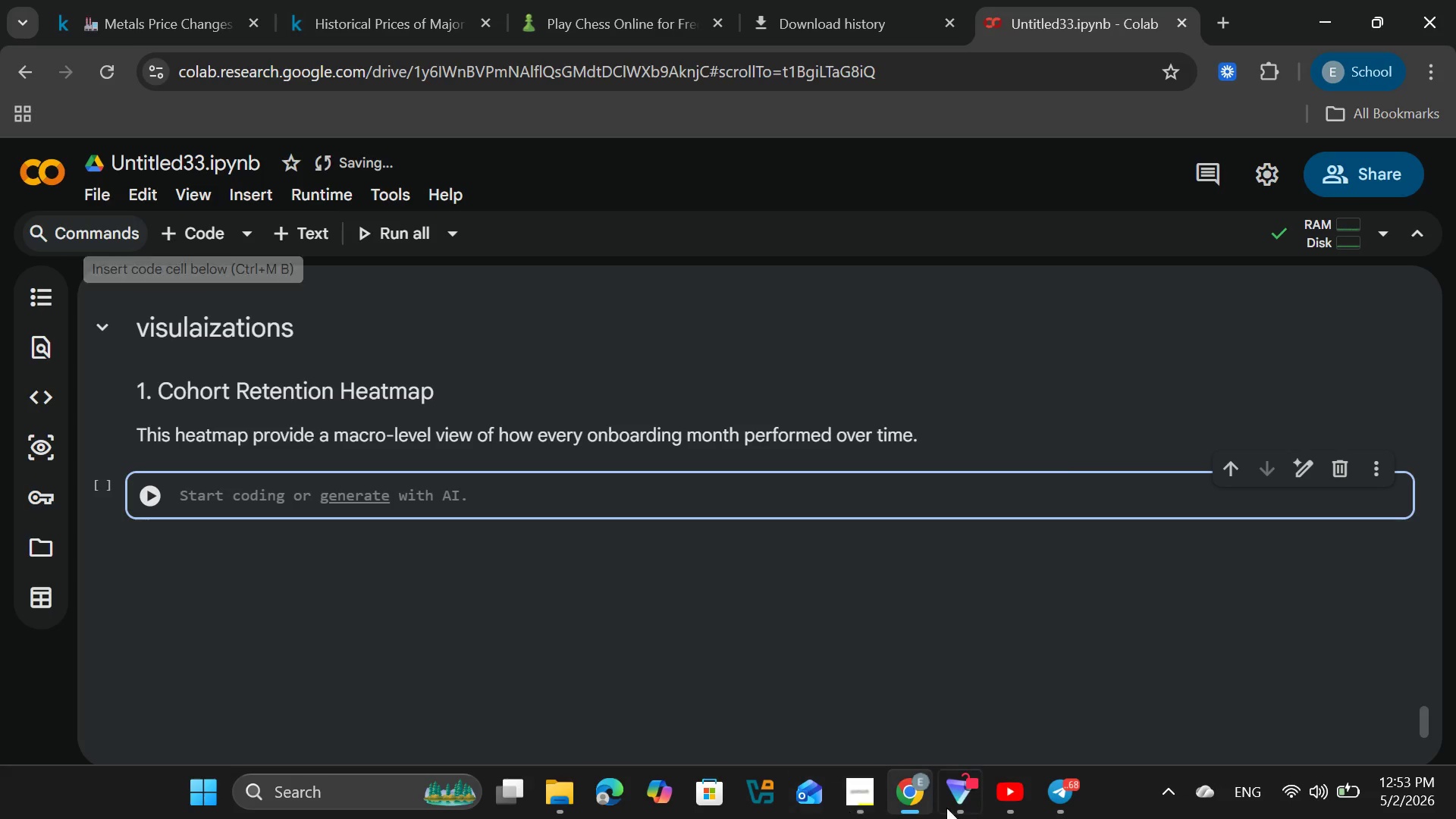 
left_click([1010, 792])
 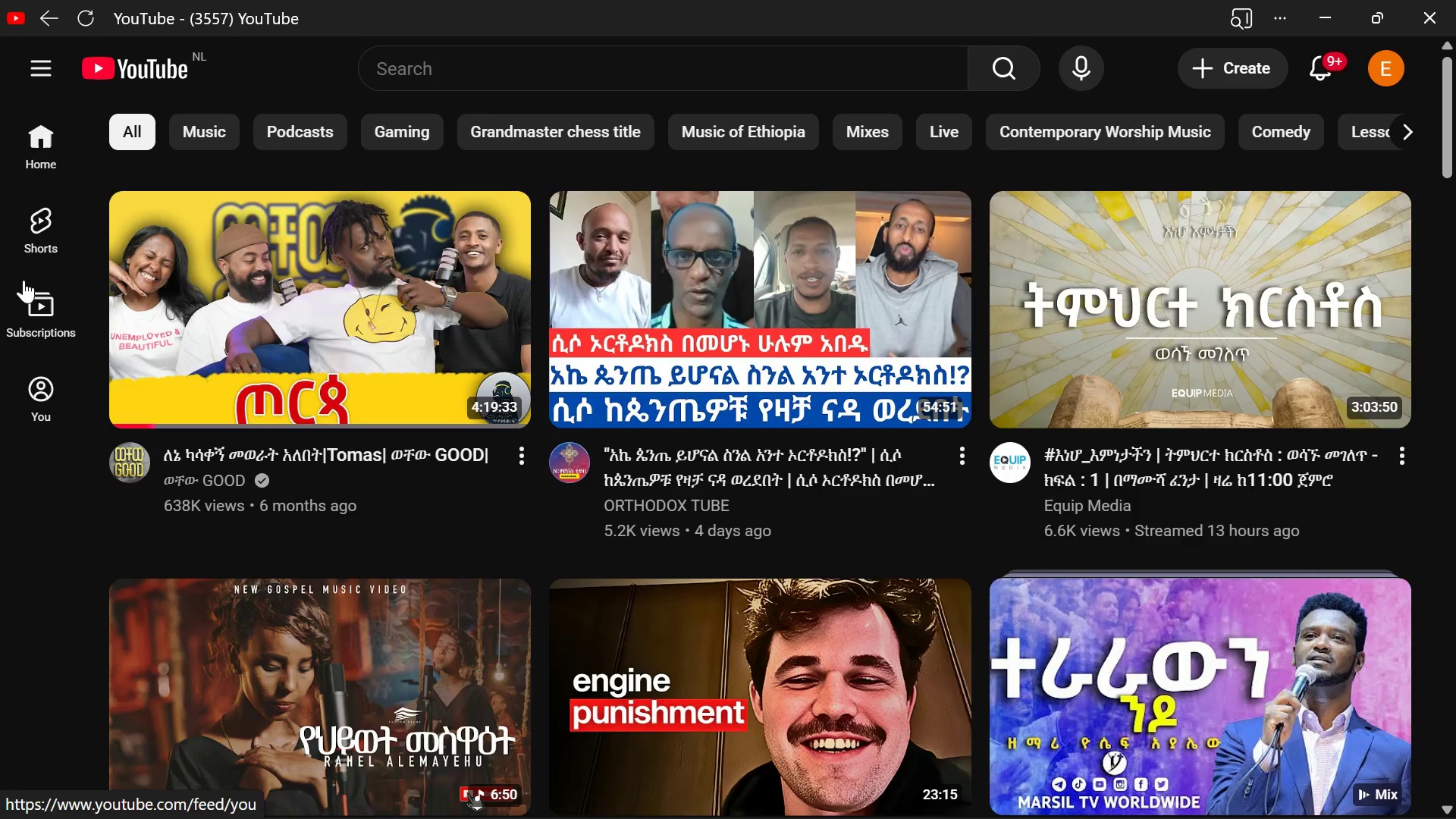 
left_click([32, 168])
 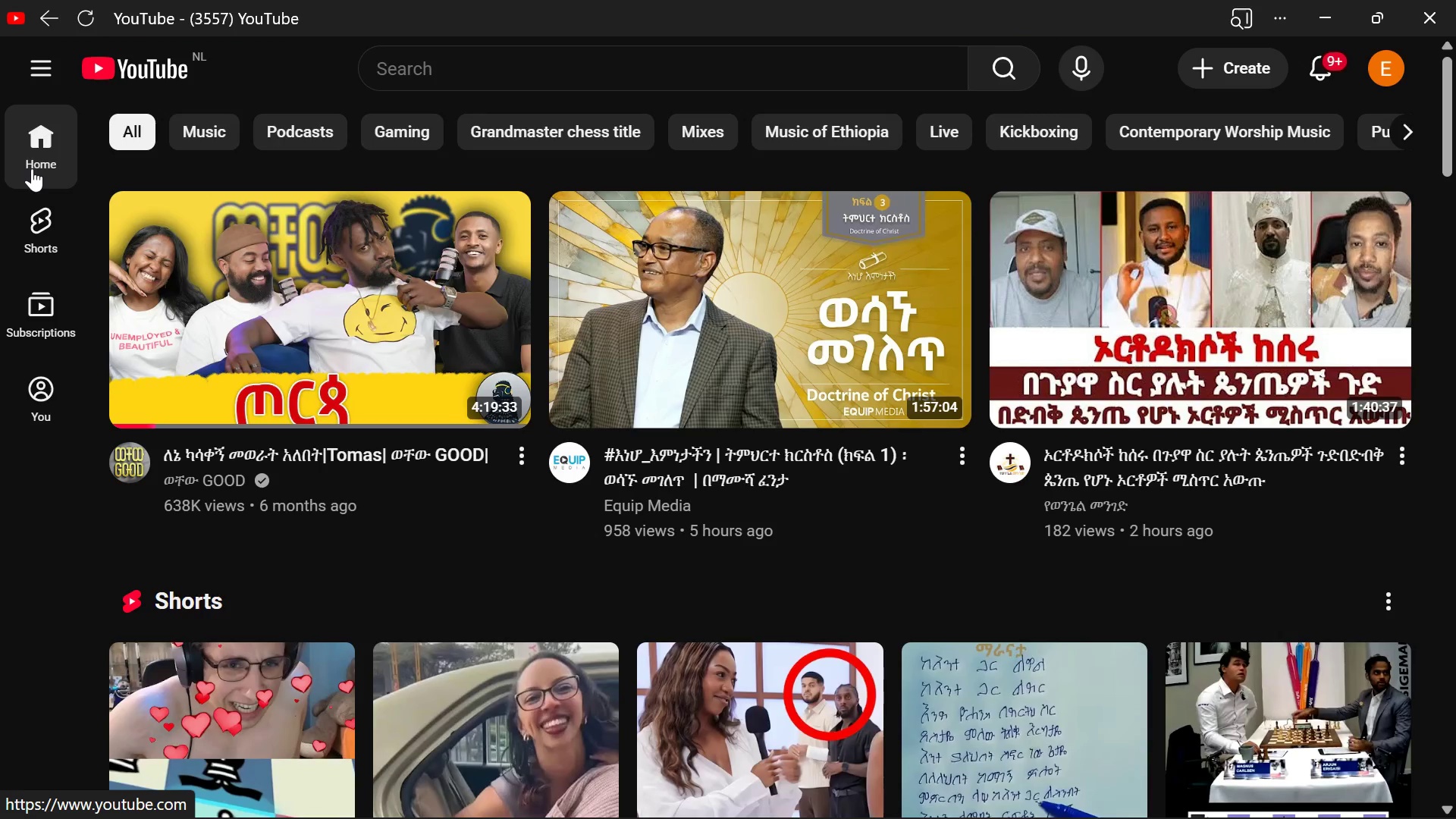 
wait(11.85)
 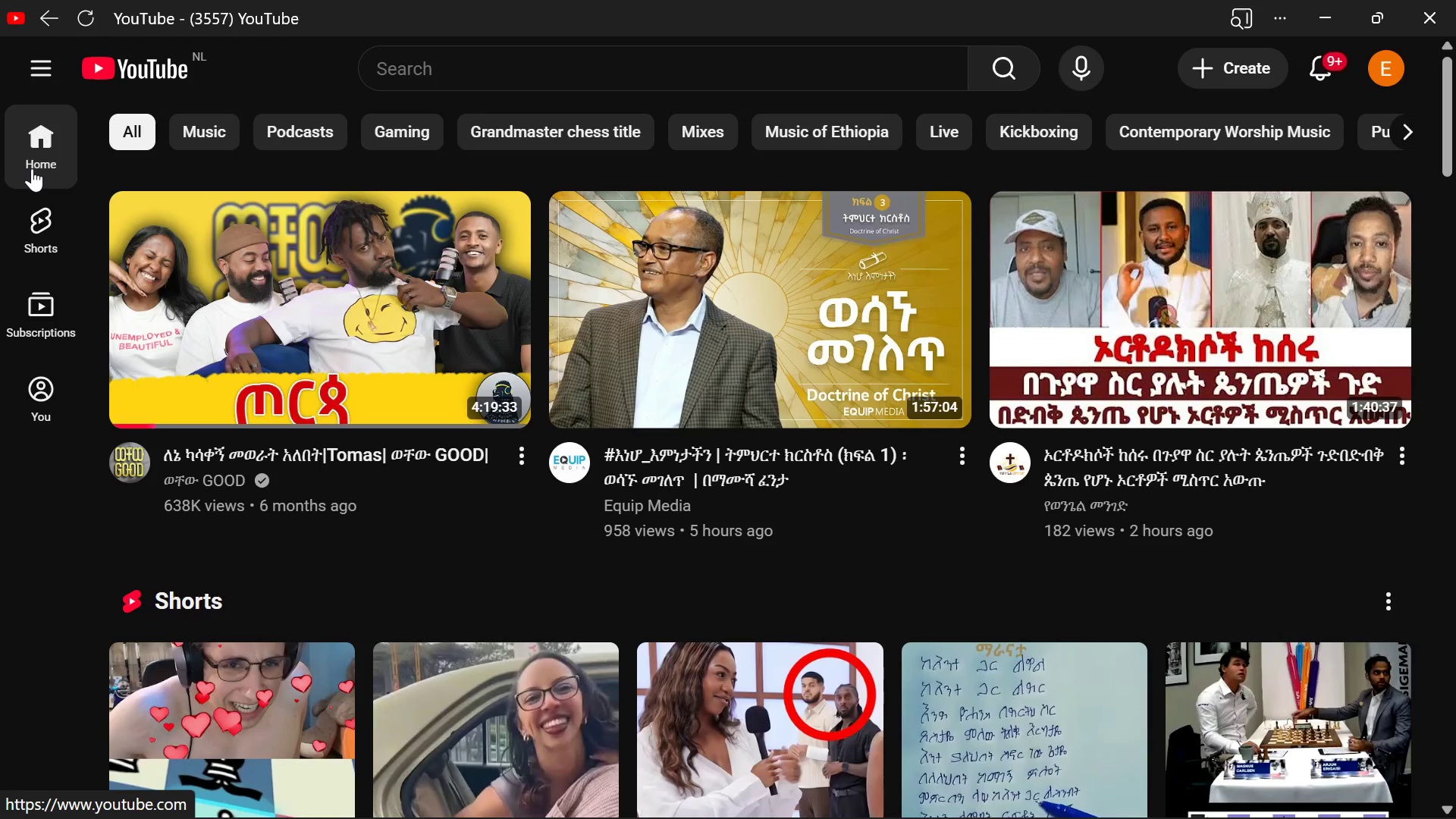 
mouse_move([1132, 352])
 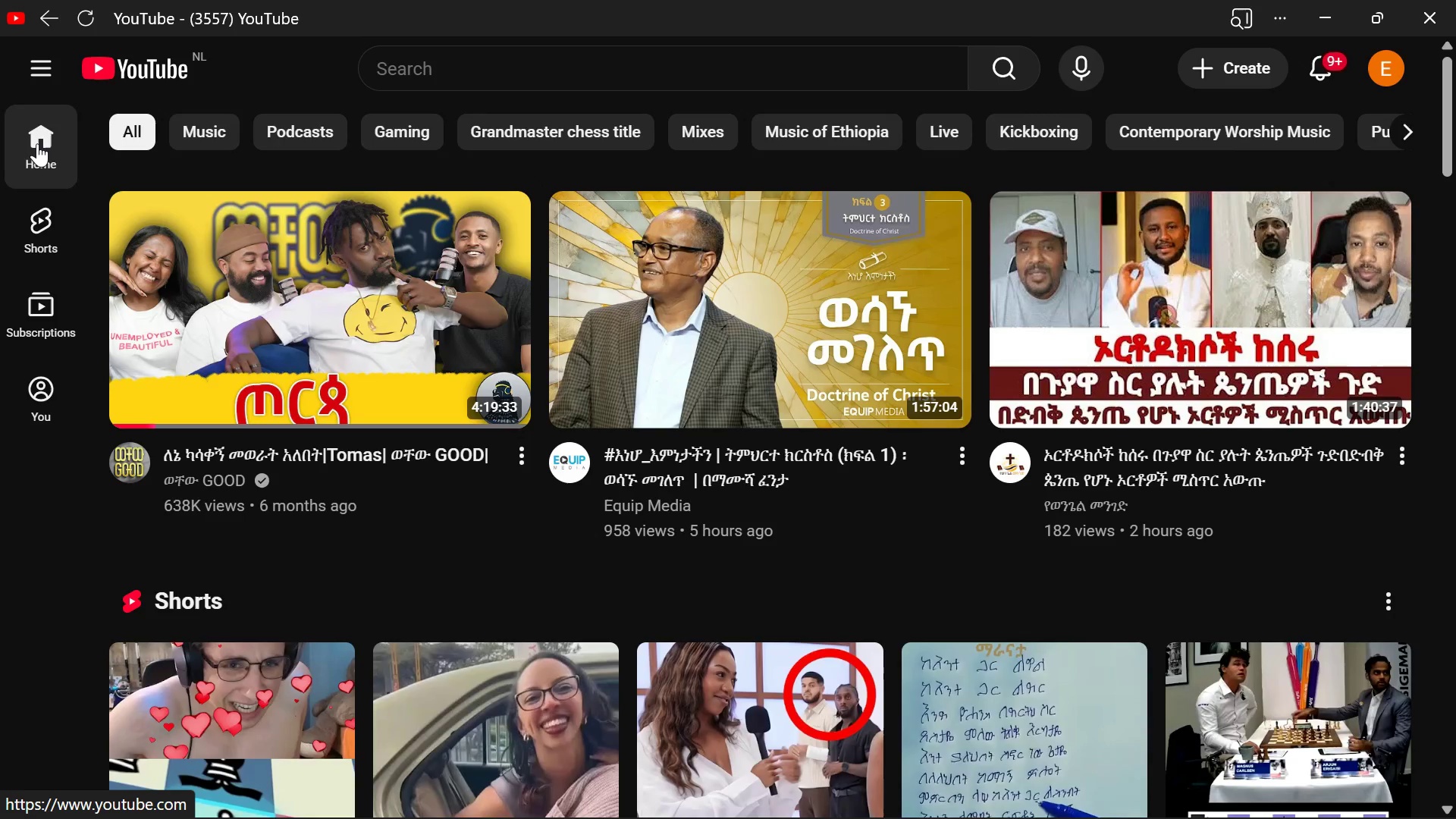 
left_click([37, 143])
 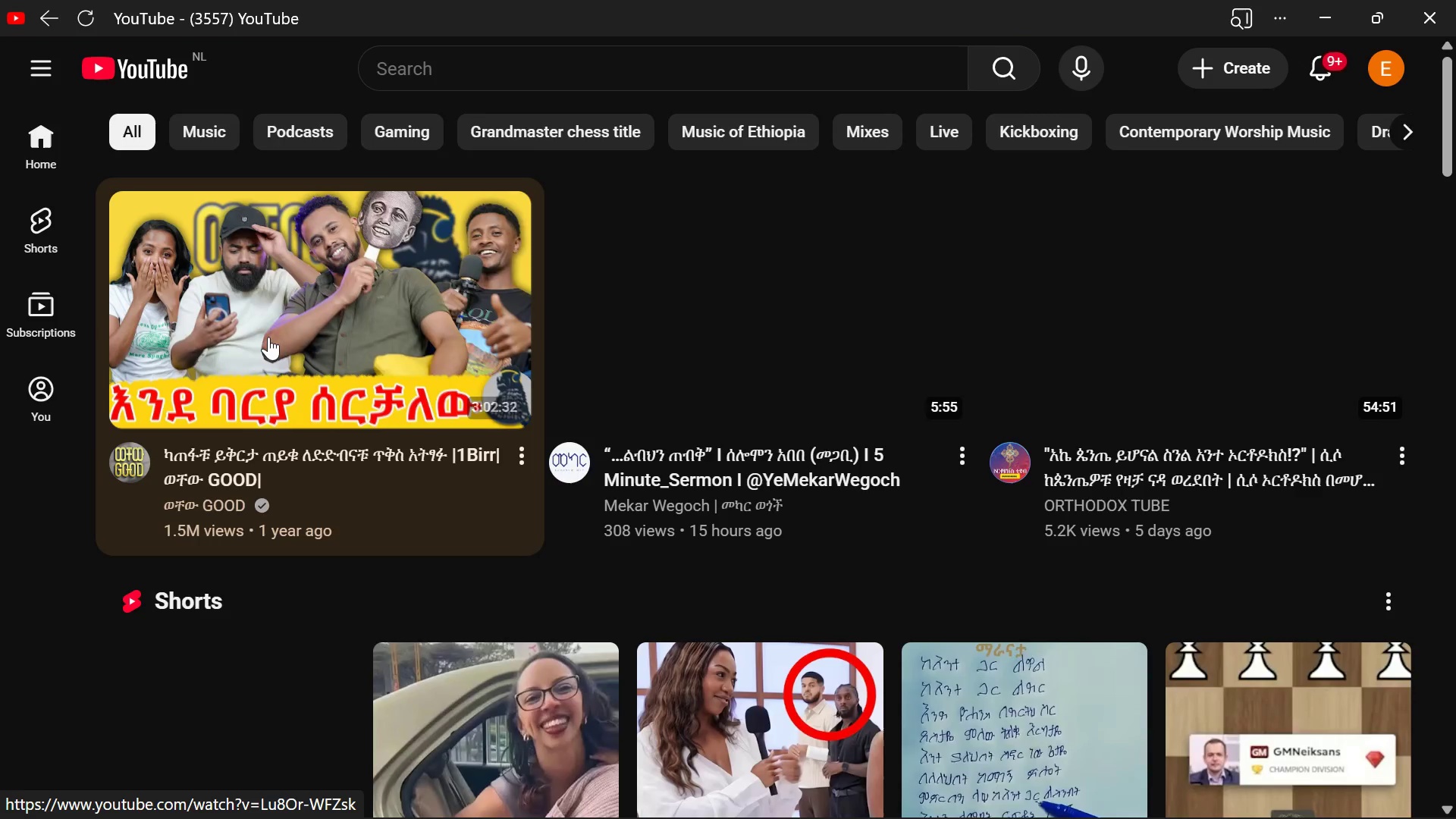 
mouse_move([614, 394])
 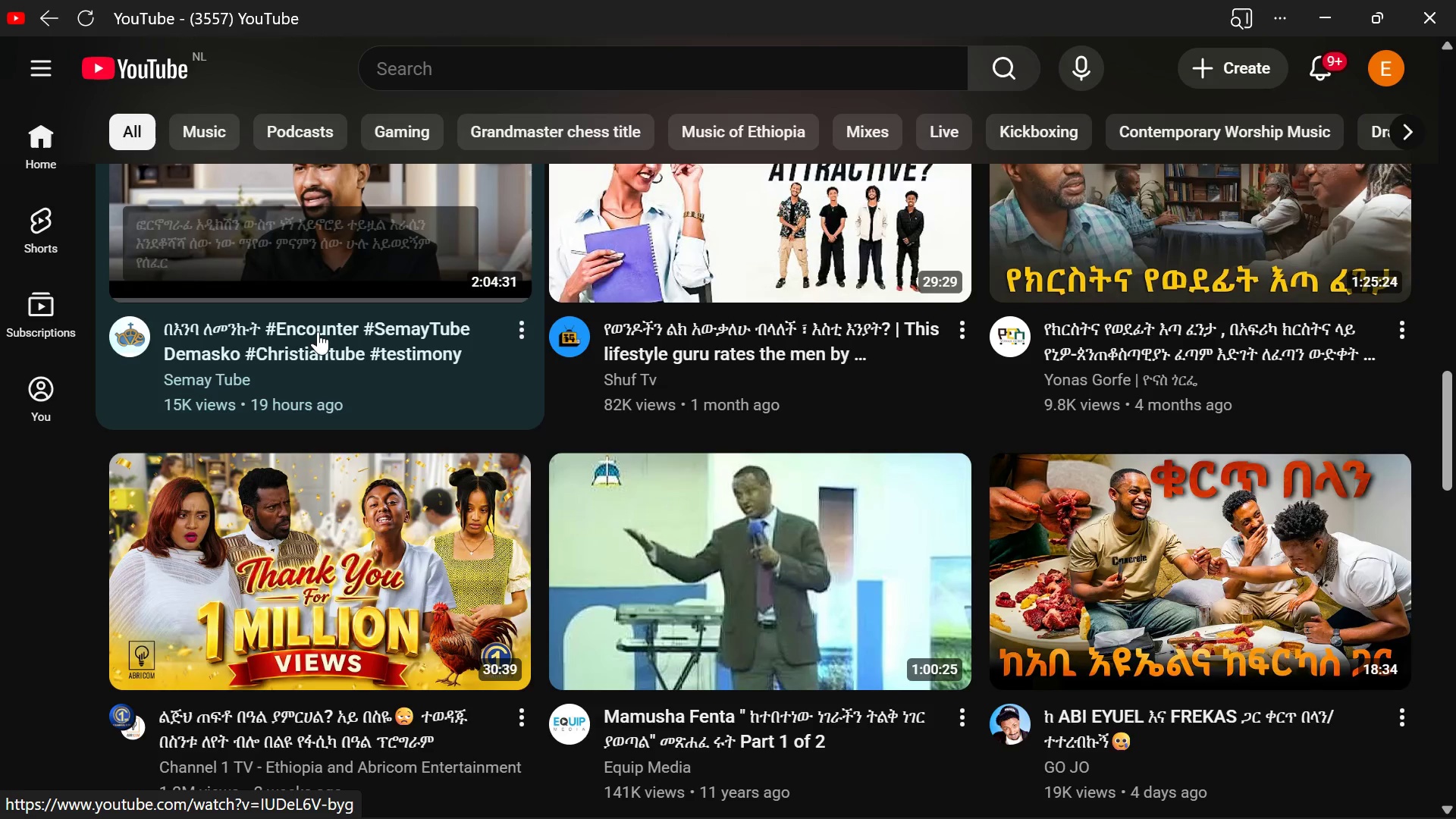 
wait(43.23)
 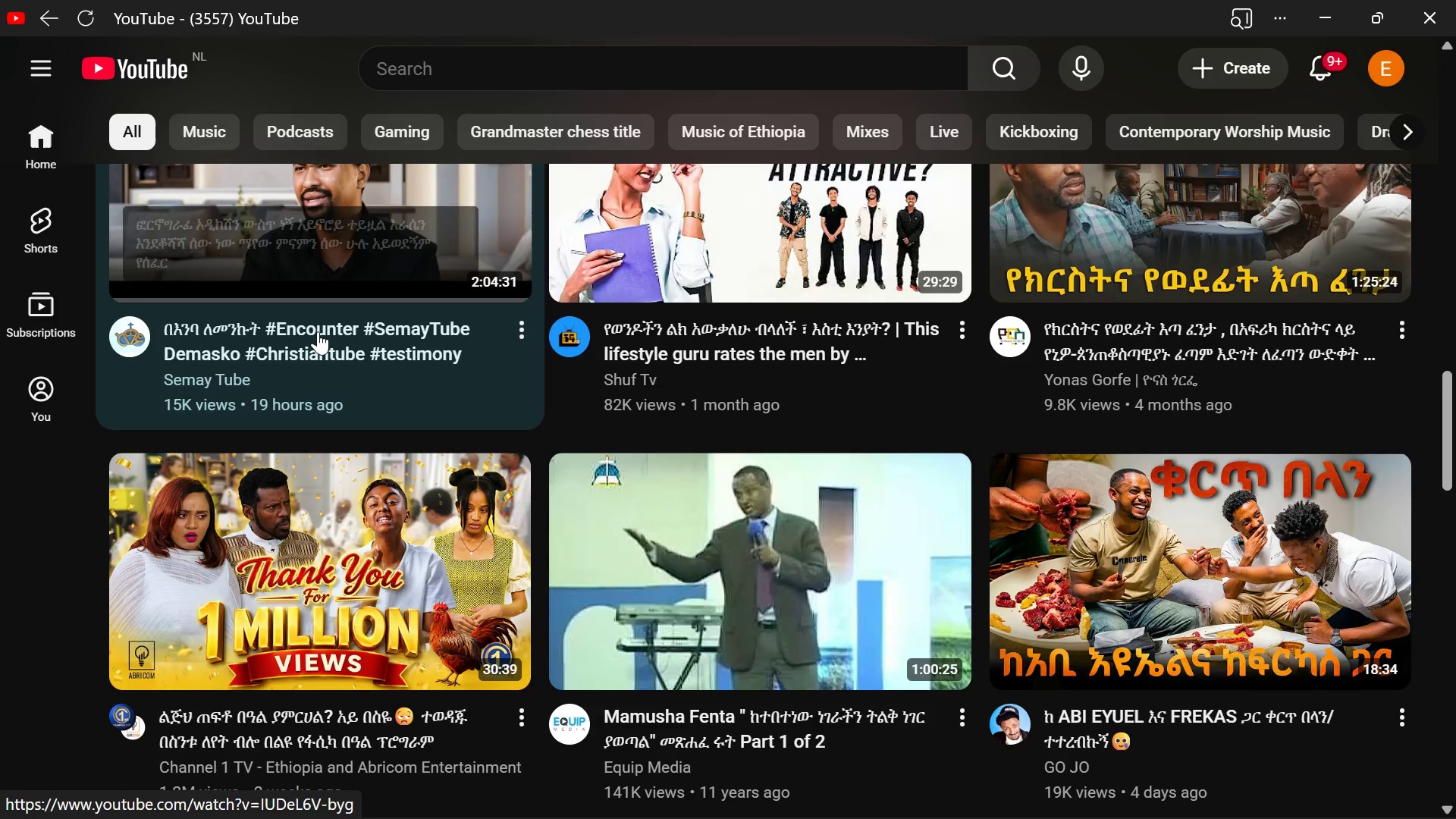 
left_click([755, 307])
 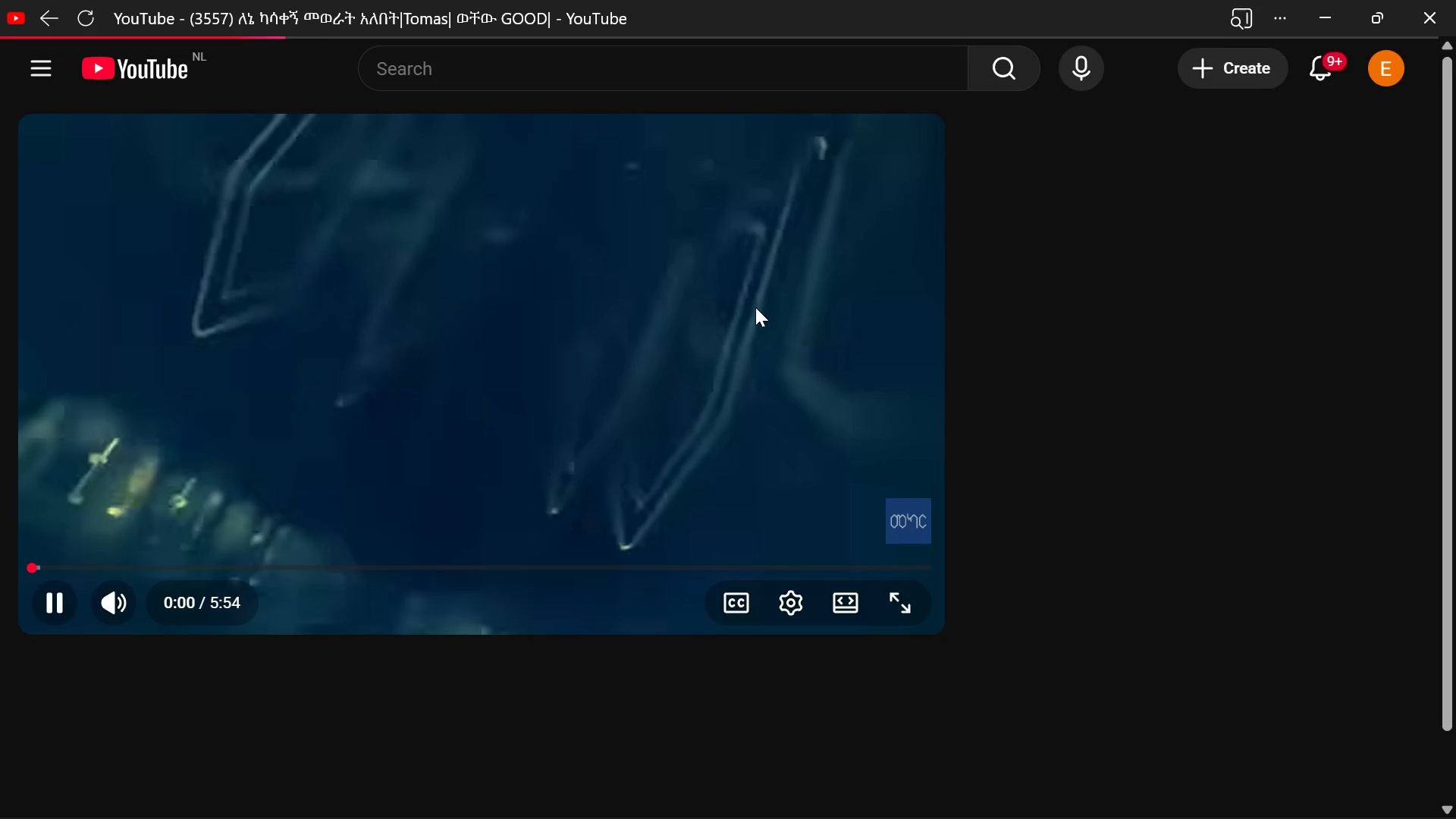 
key(VolumeUp)
 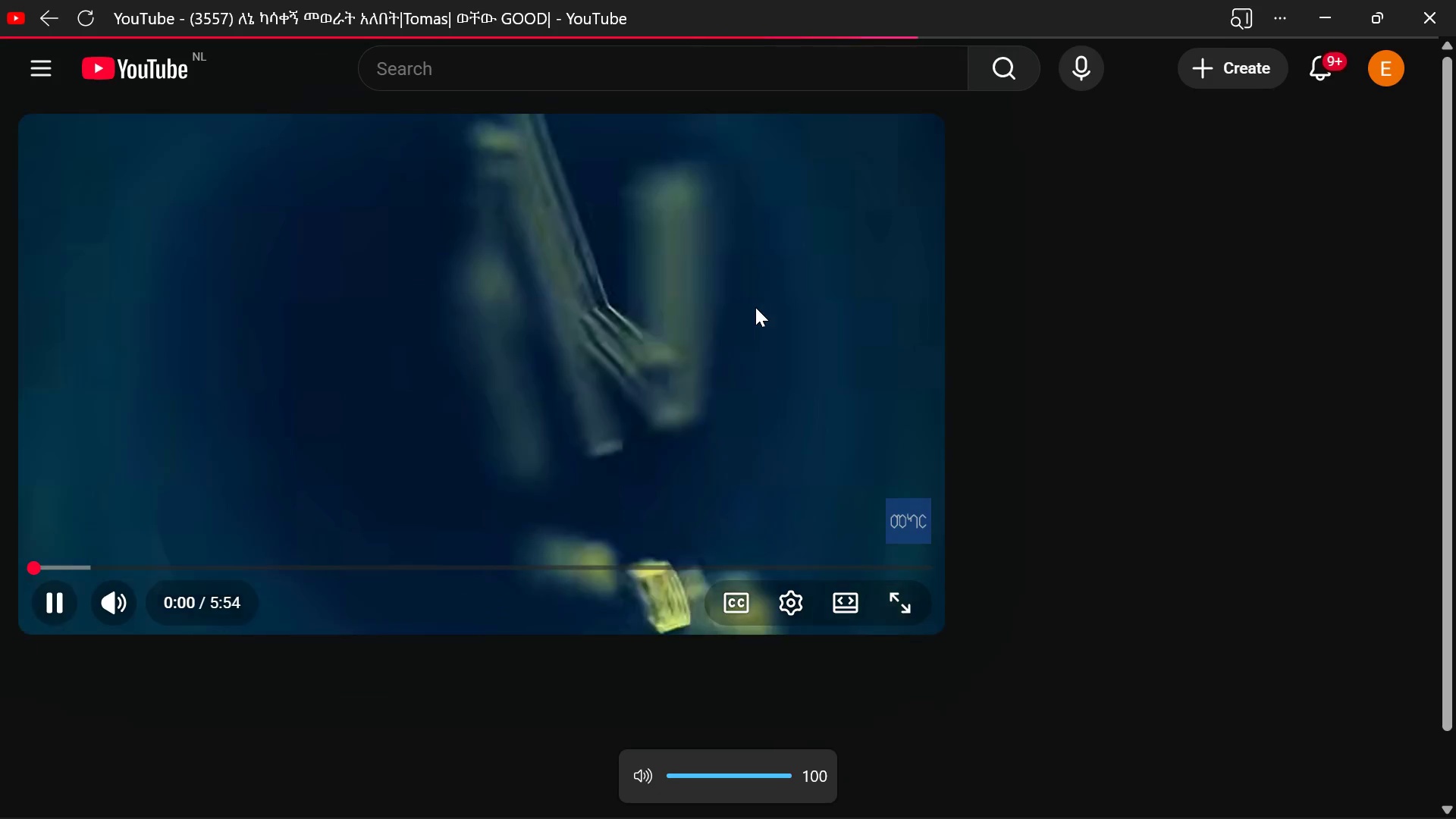 
hold_key(key=VolumeDown, duration=1.2)
 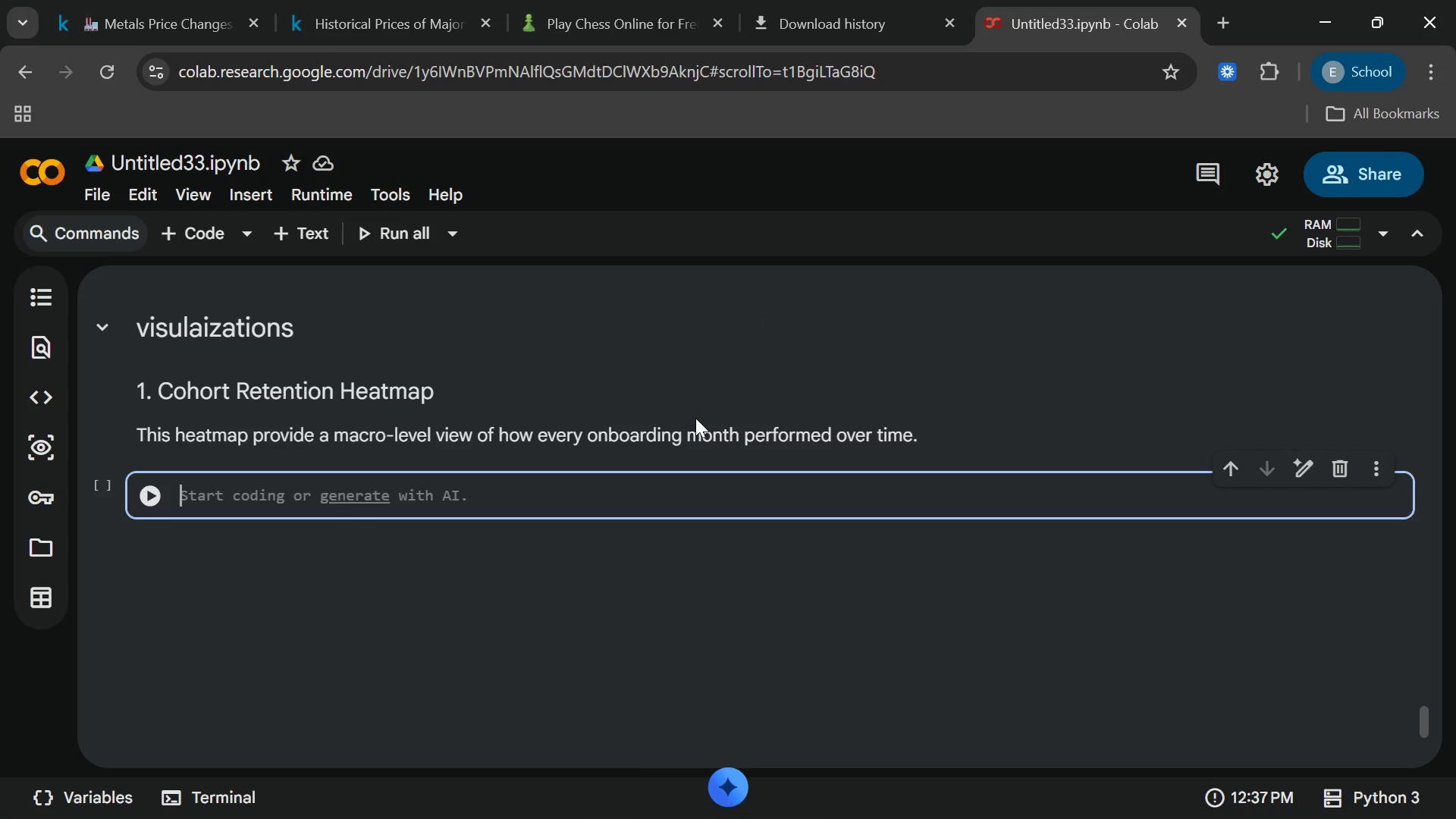 
wait(8.98)
 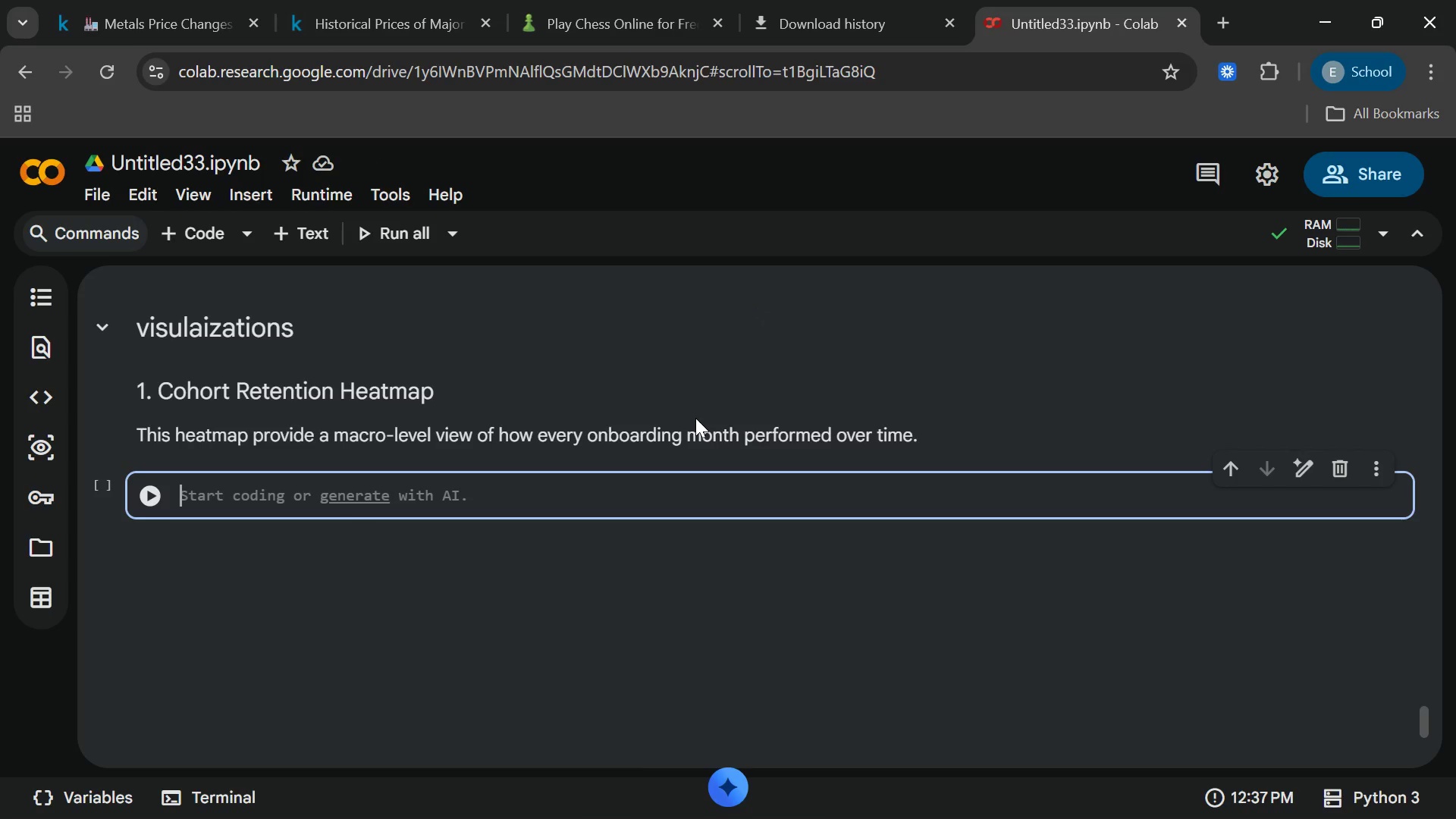 
type(plt,)
key(Backspace)
type(.figure)
 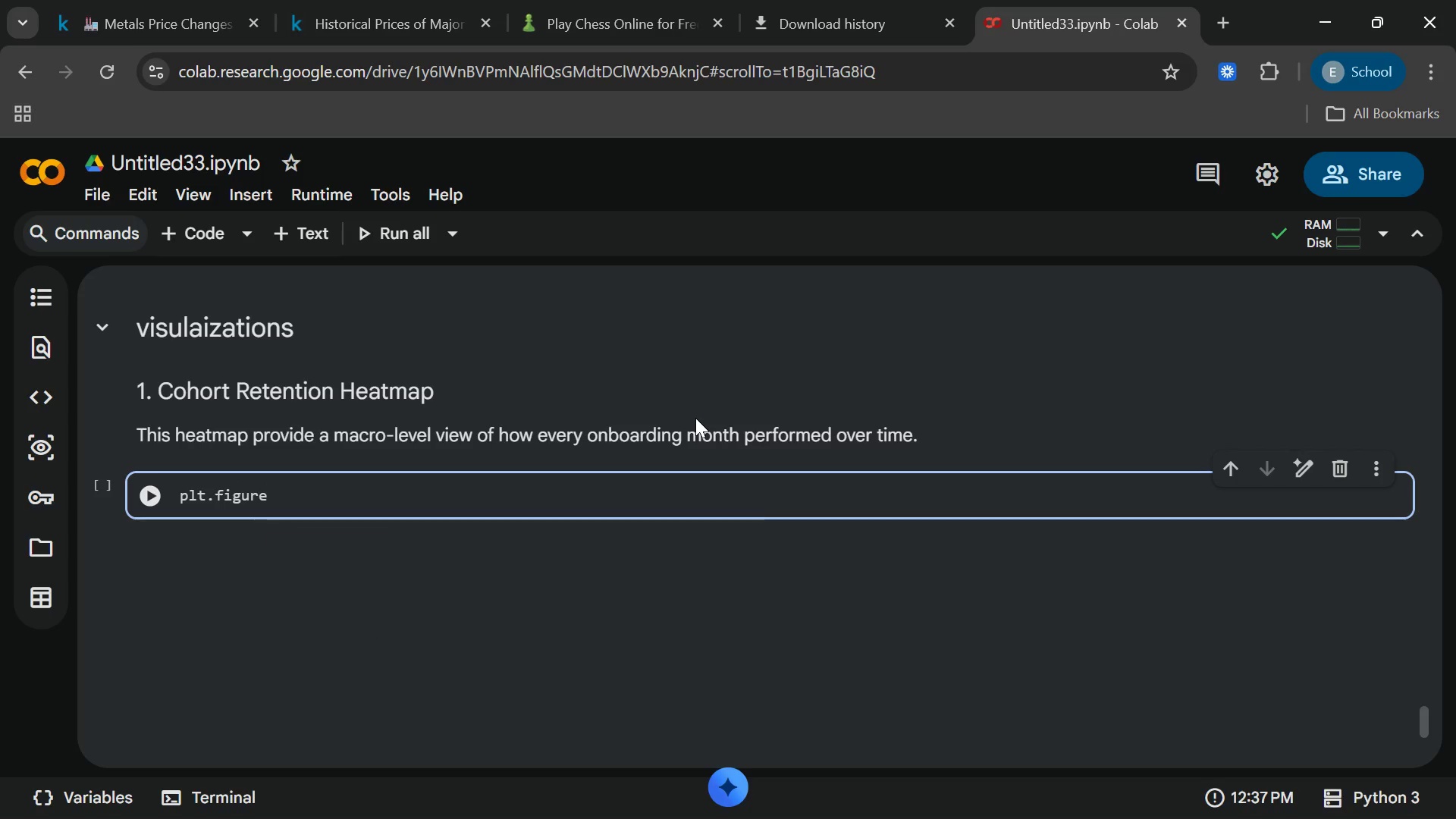 
key(Enter)
 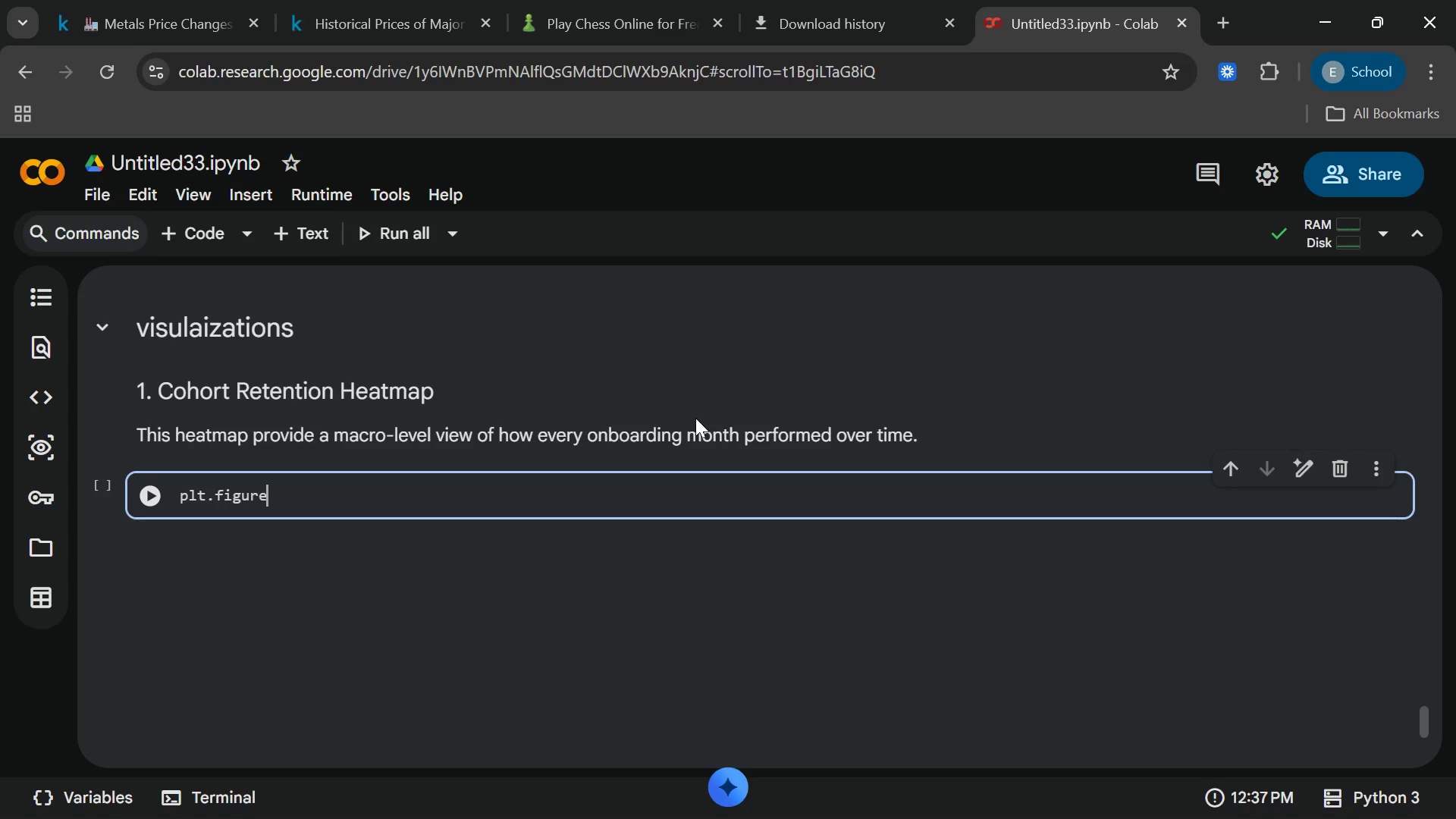 
type((figsize)
 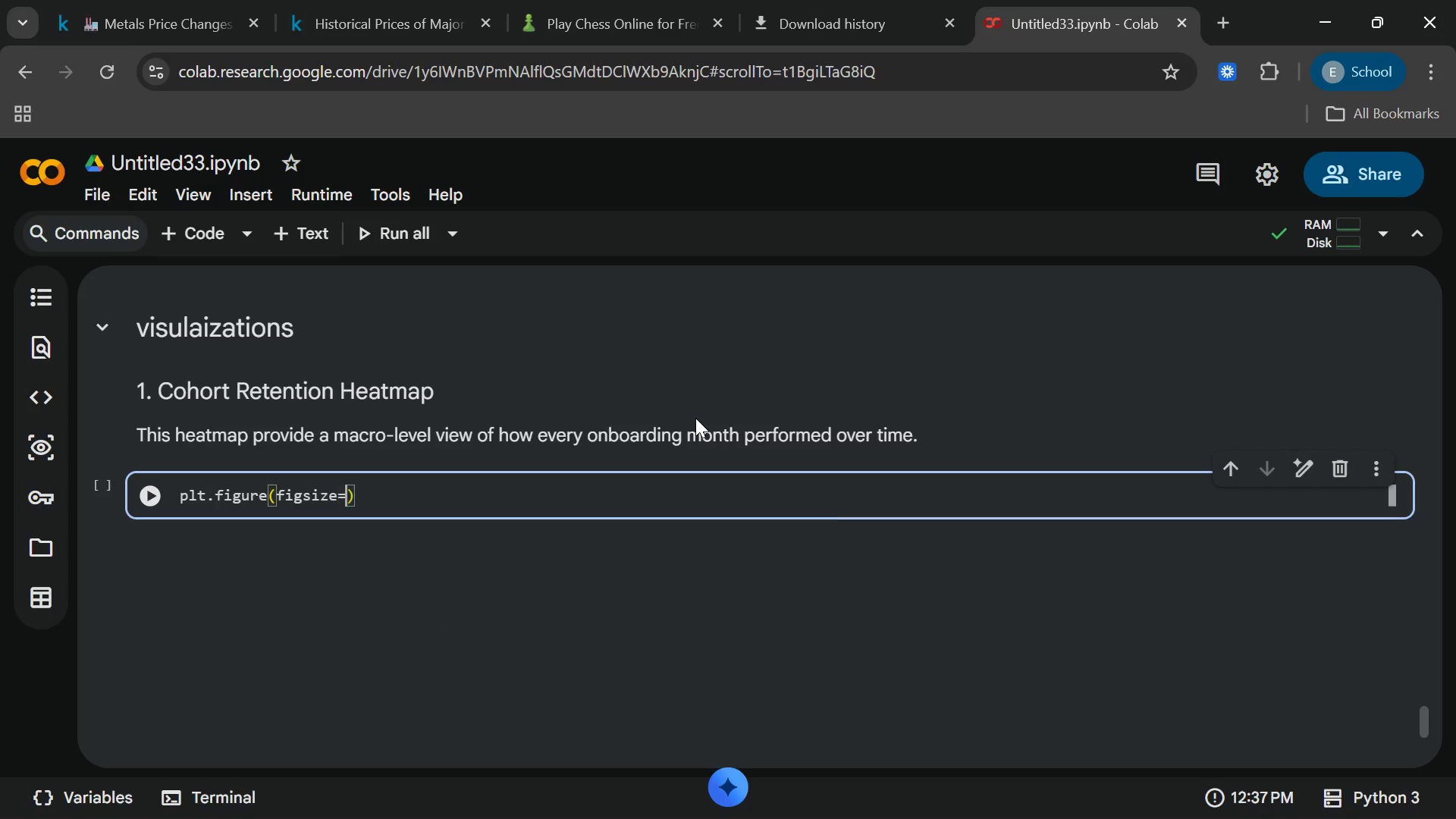 
key(Enter)
 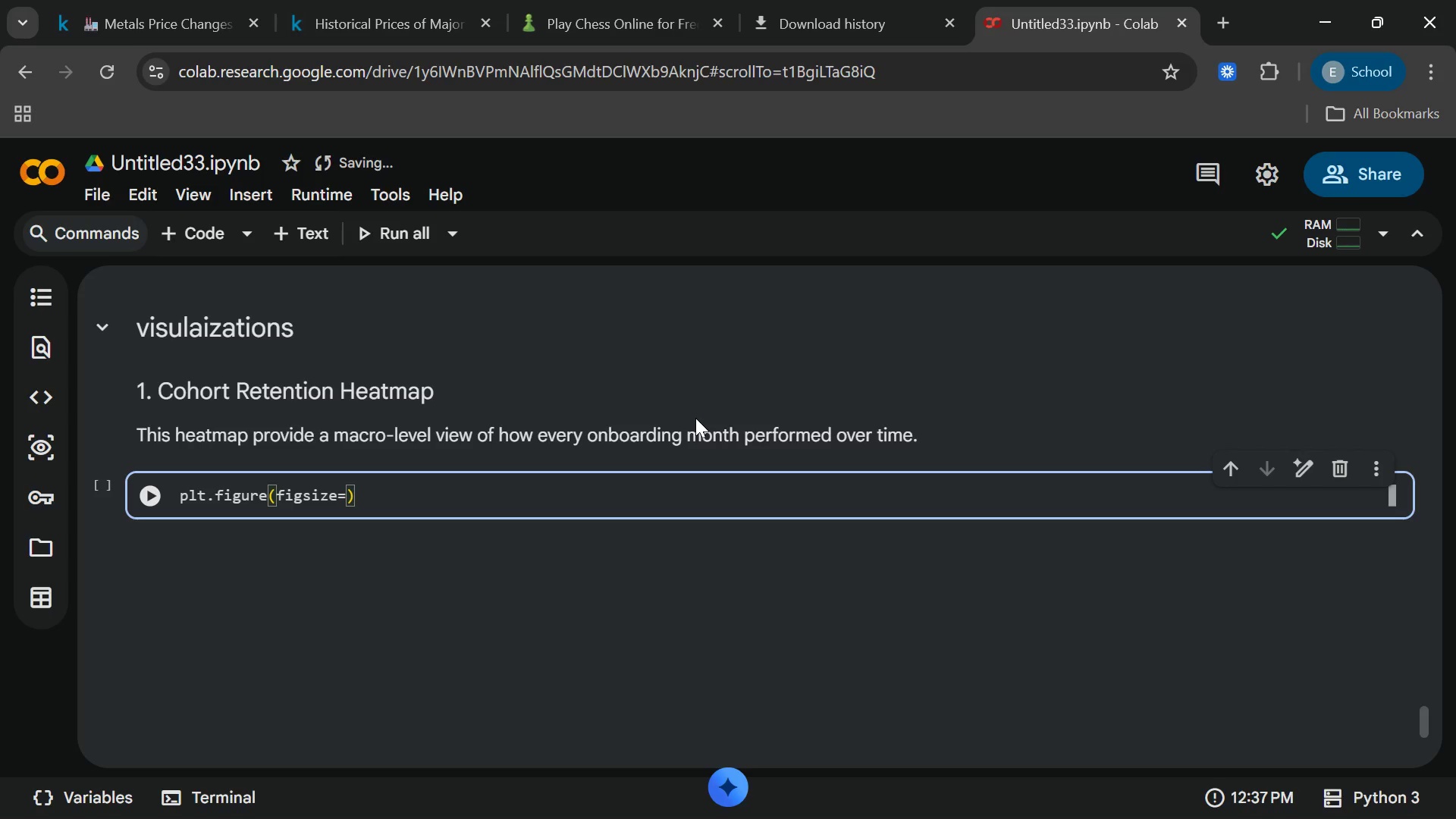 
type((16,10[End])
 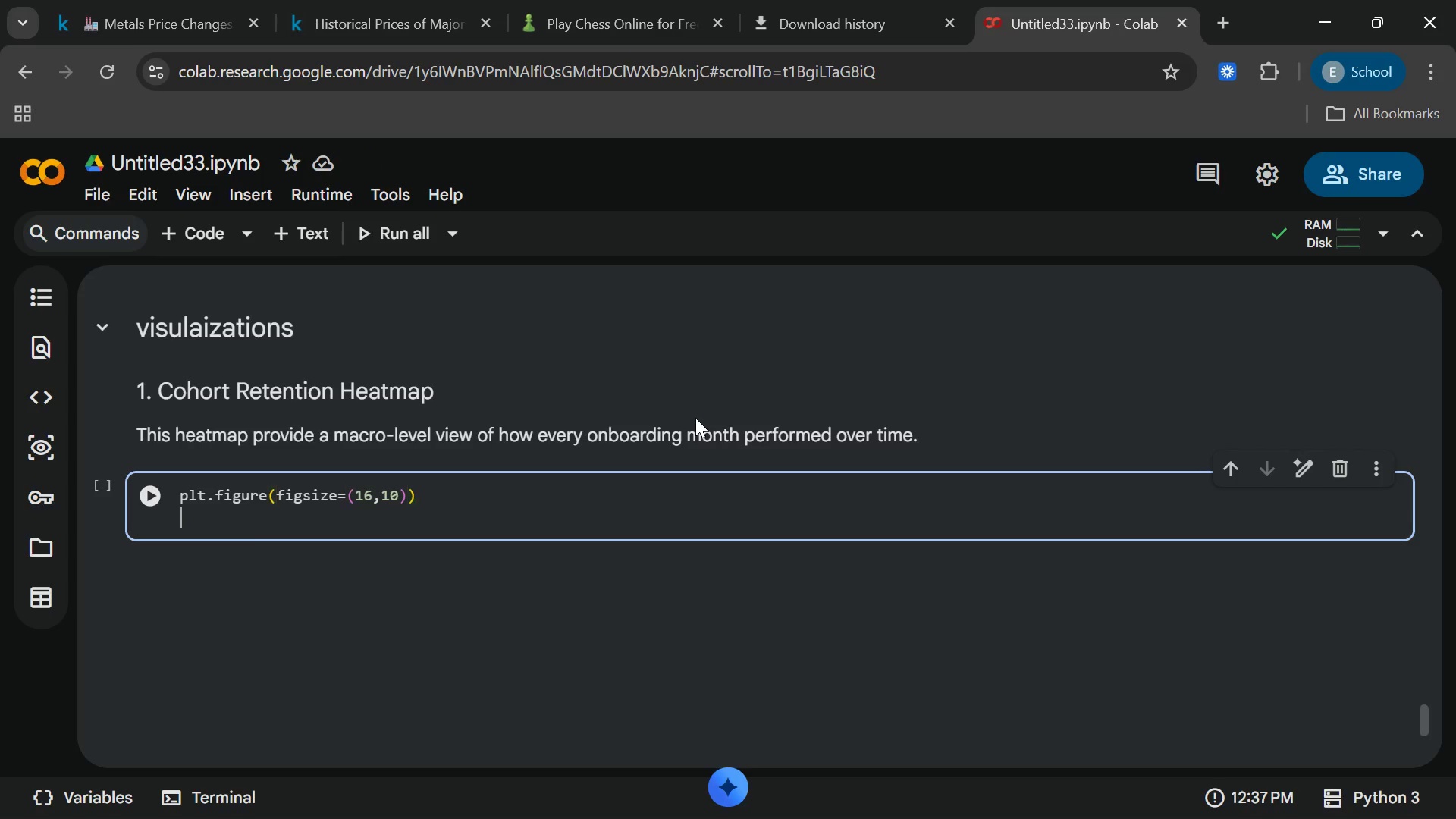 
key(Enter)
 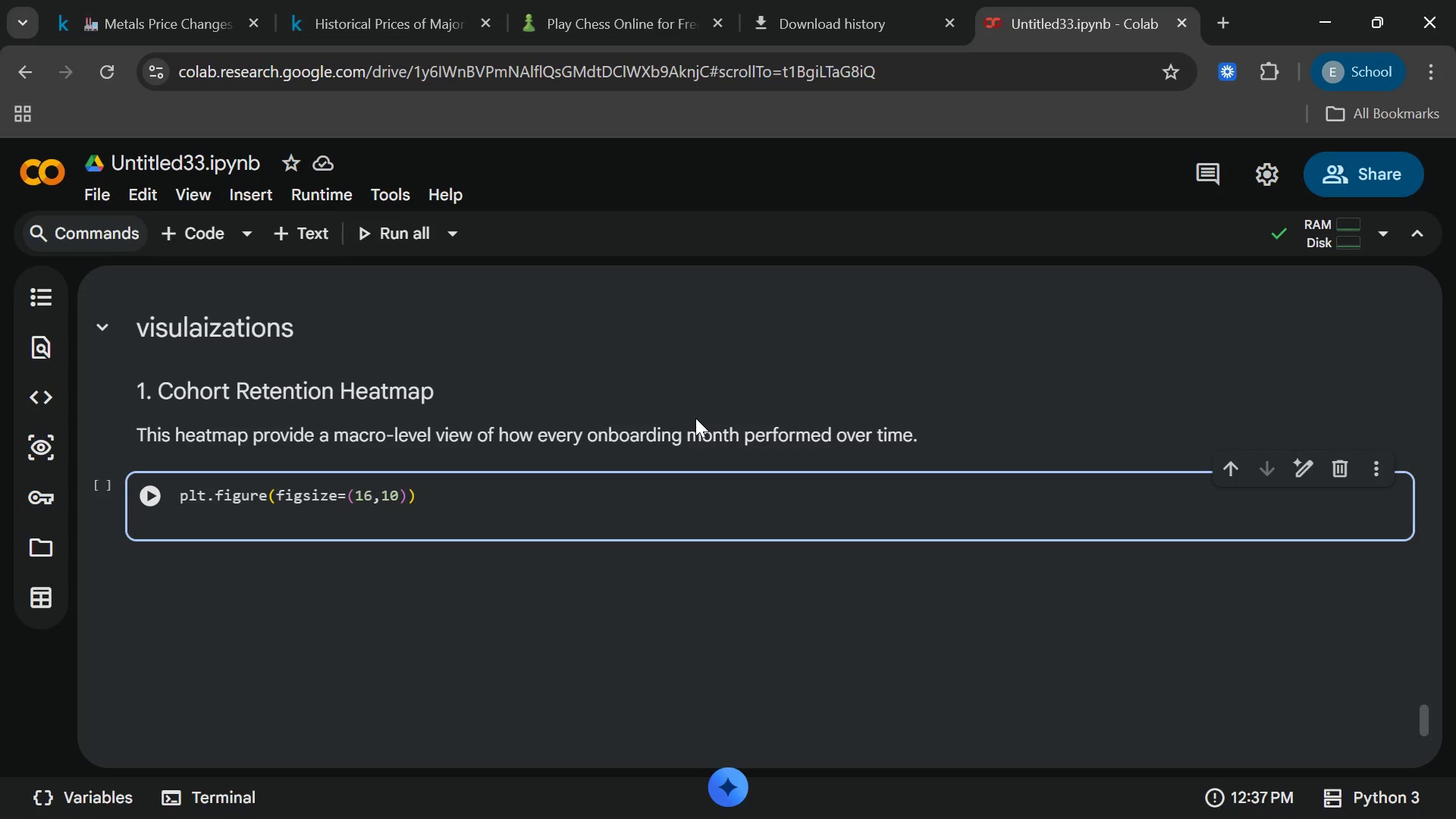 
type(plt.title)
 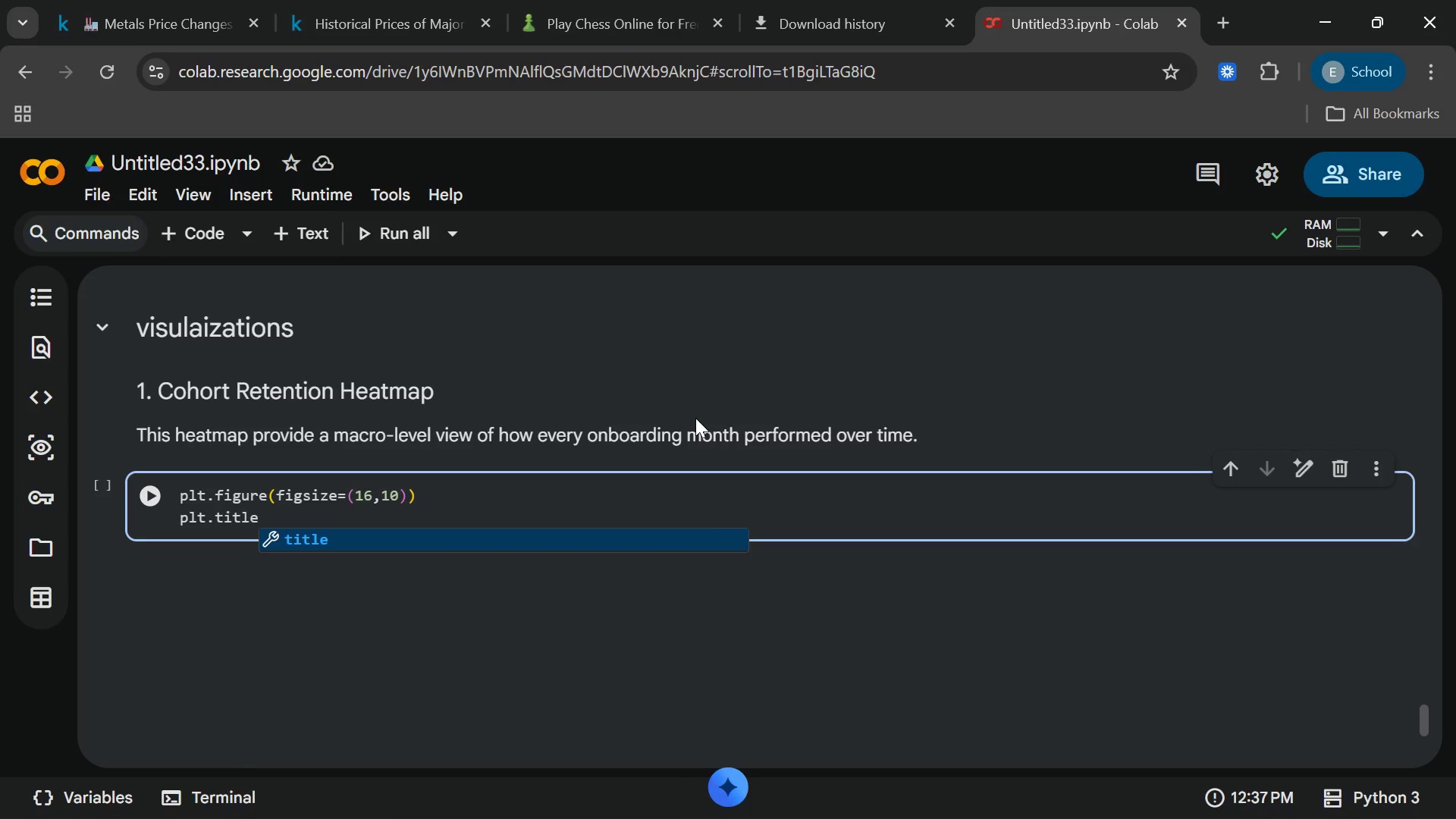 
key(Enter)
 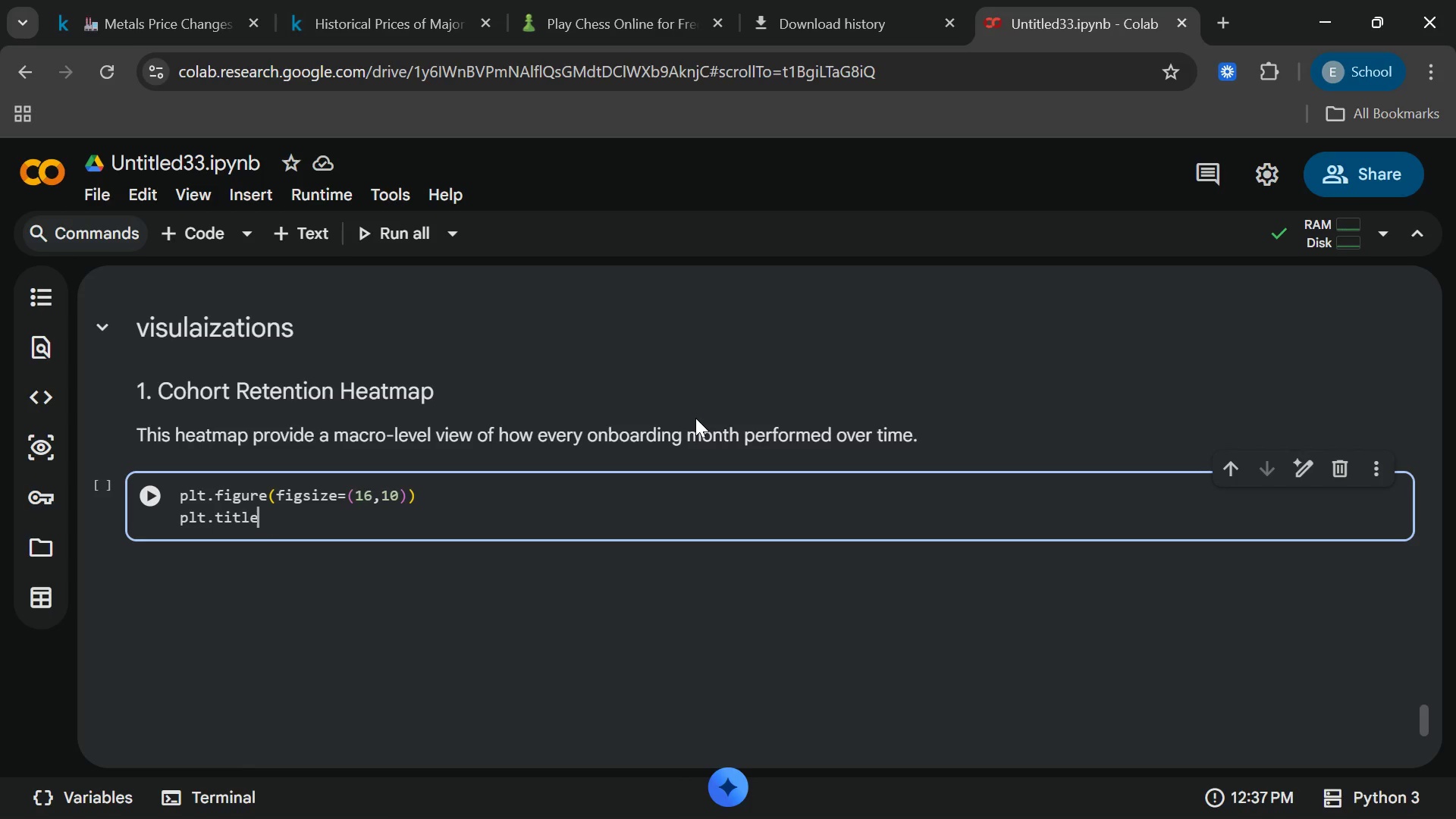 
type(("CPAP Par[Home])
key(Backspace)
 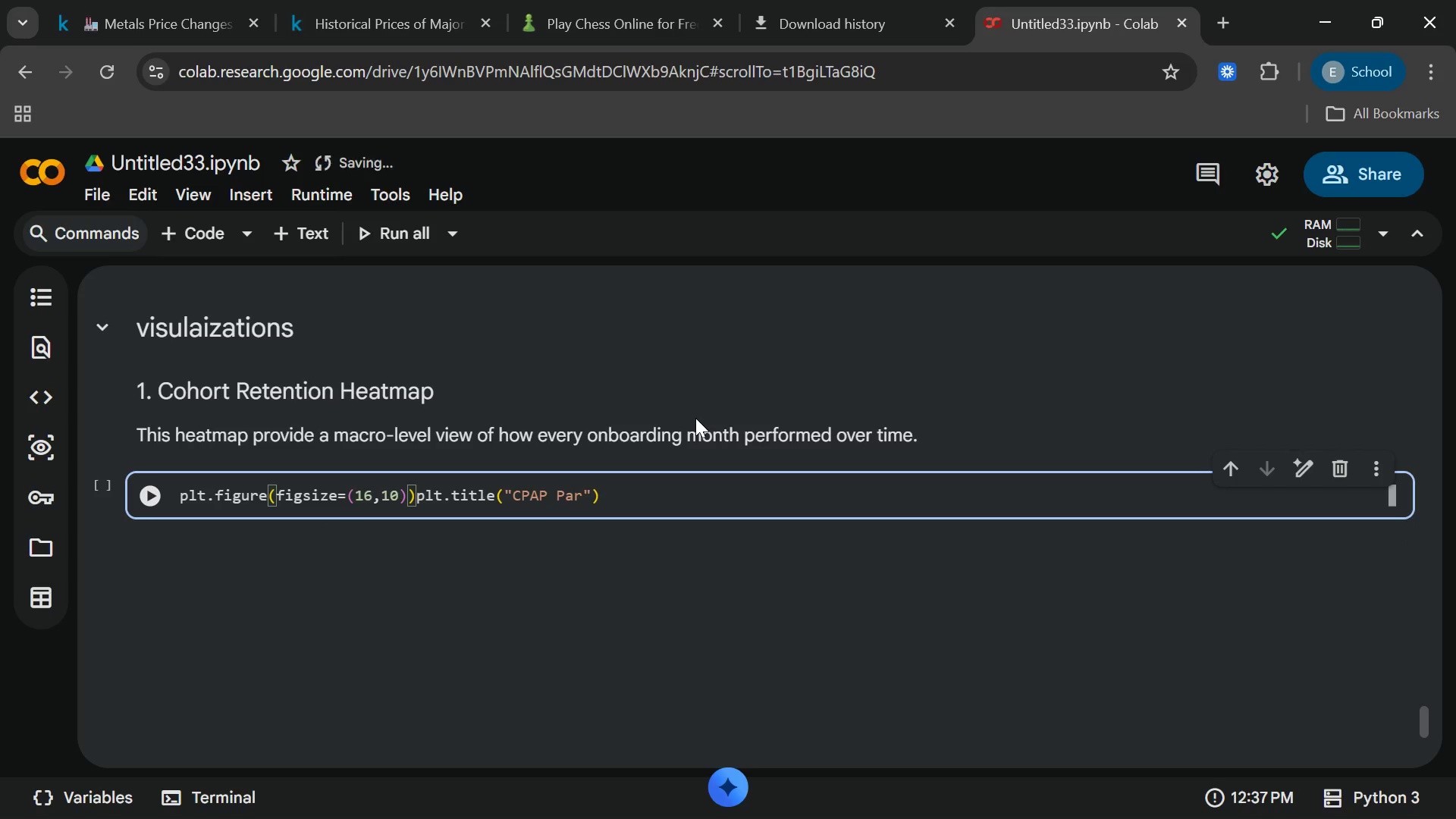 
key(Control+Z)
 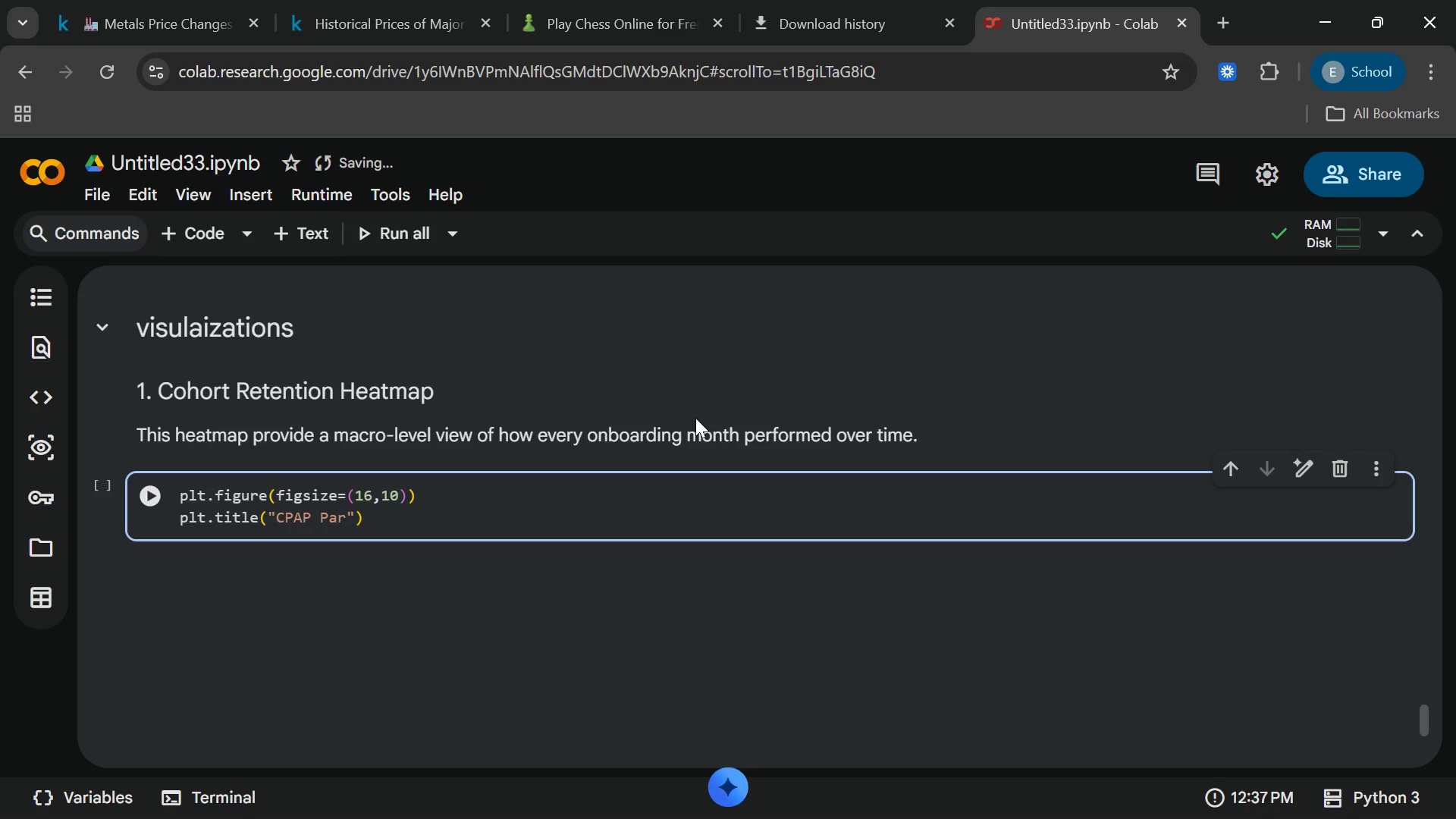 
key(Control+Z)
 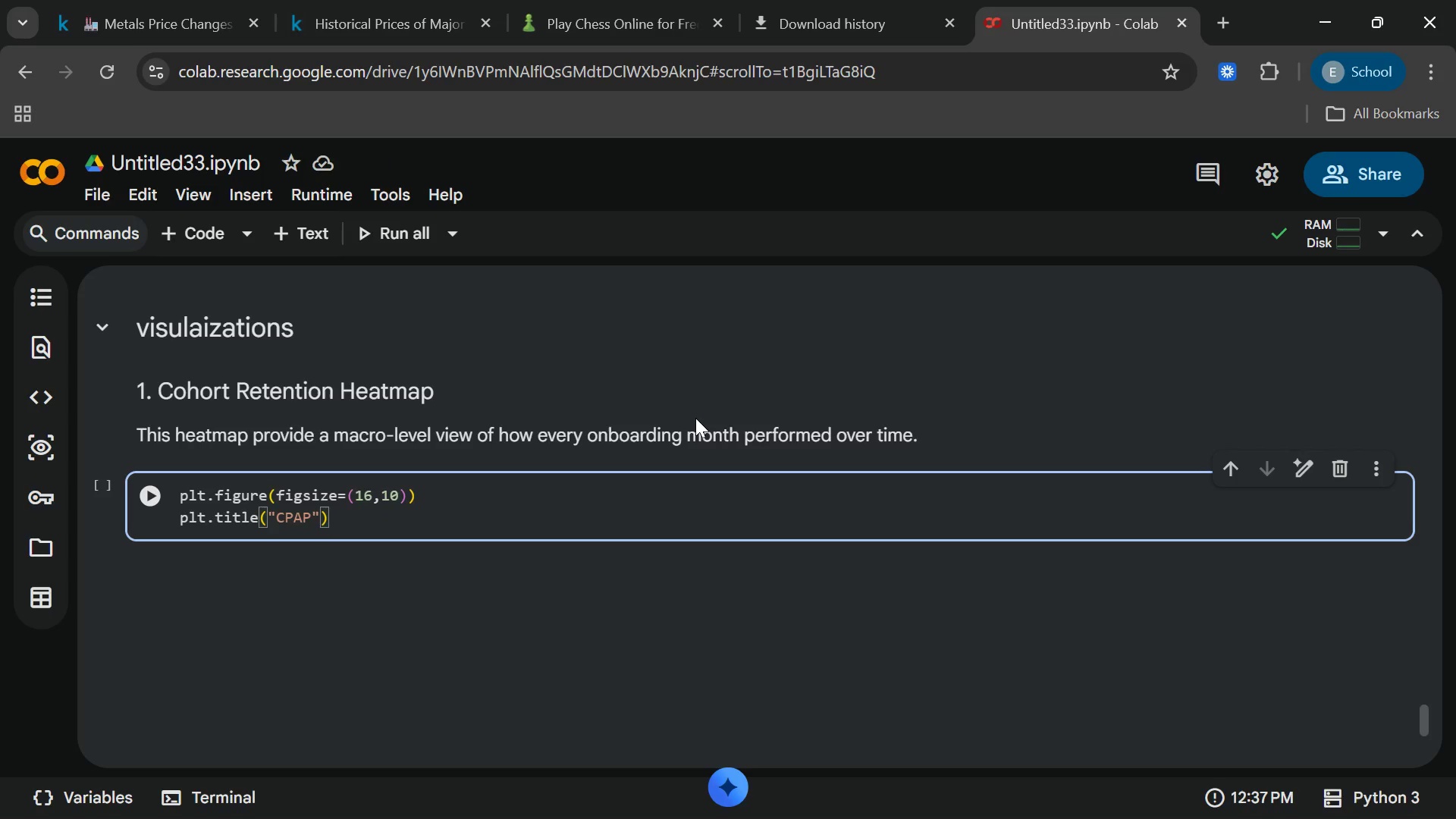 
key(Space)
 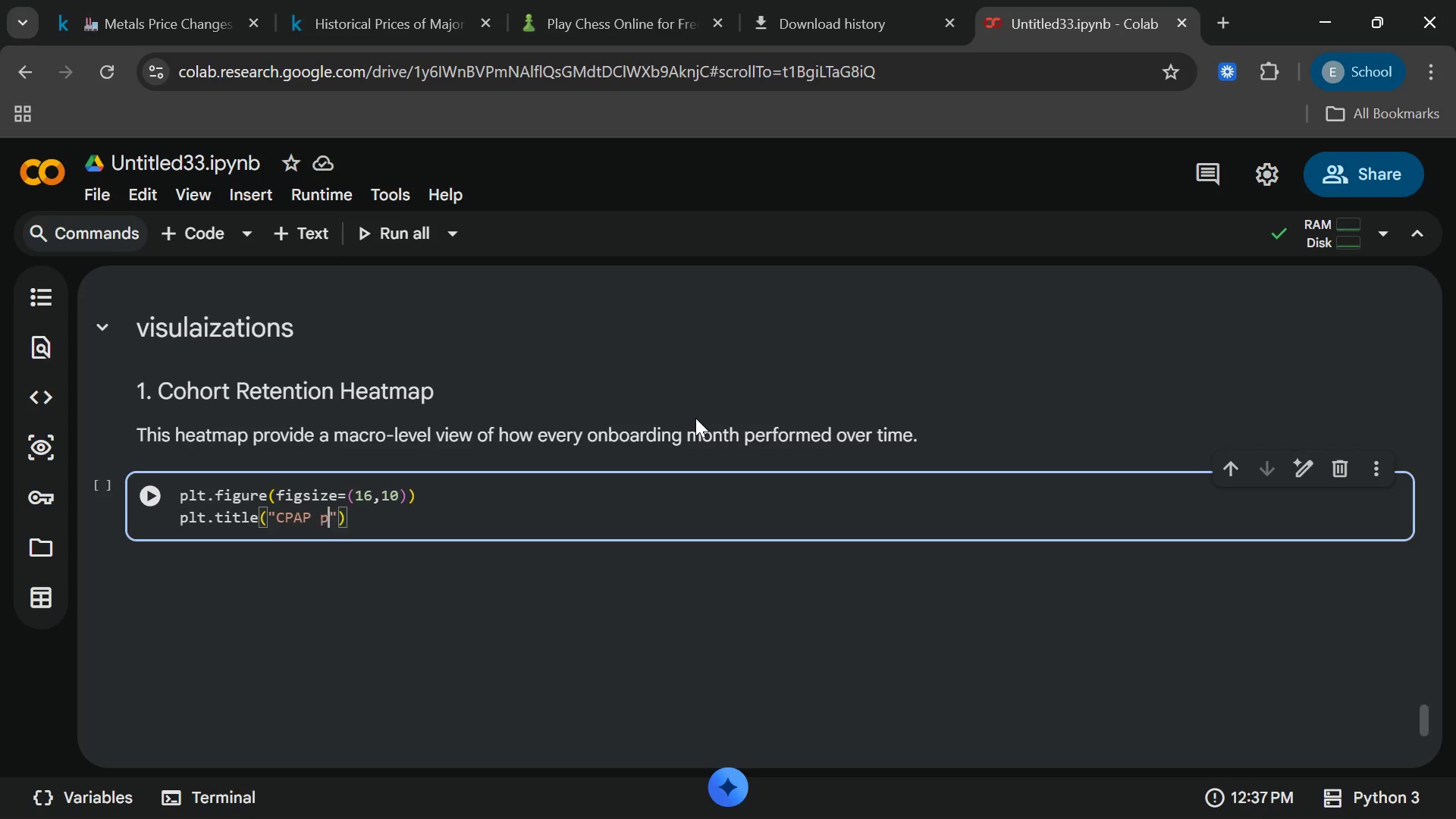 
key(P)
 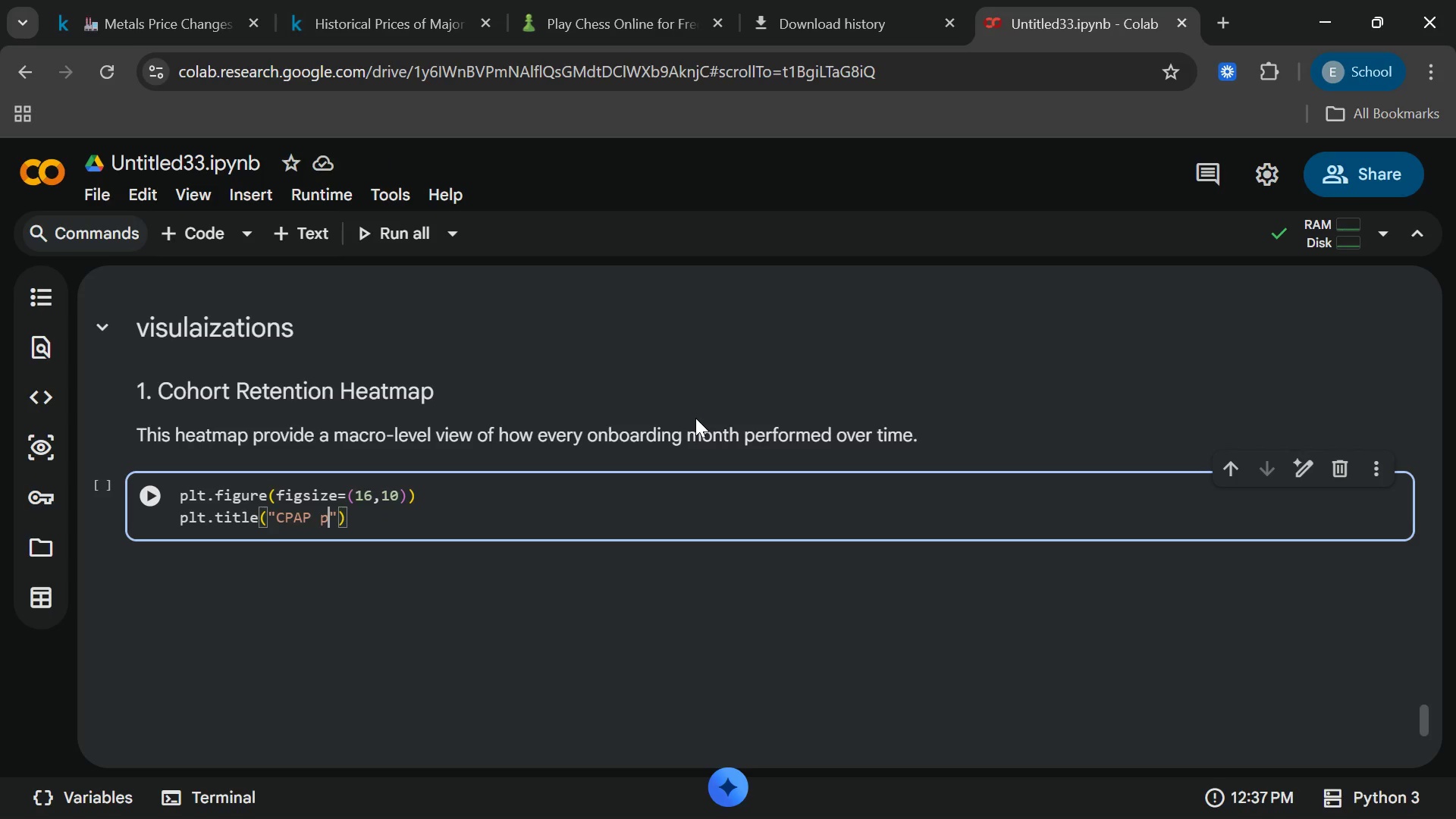 
key(Backspace)
 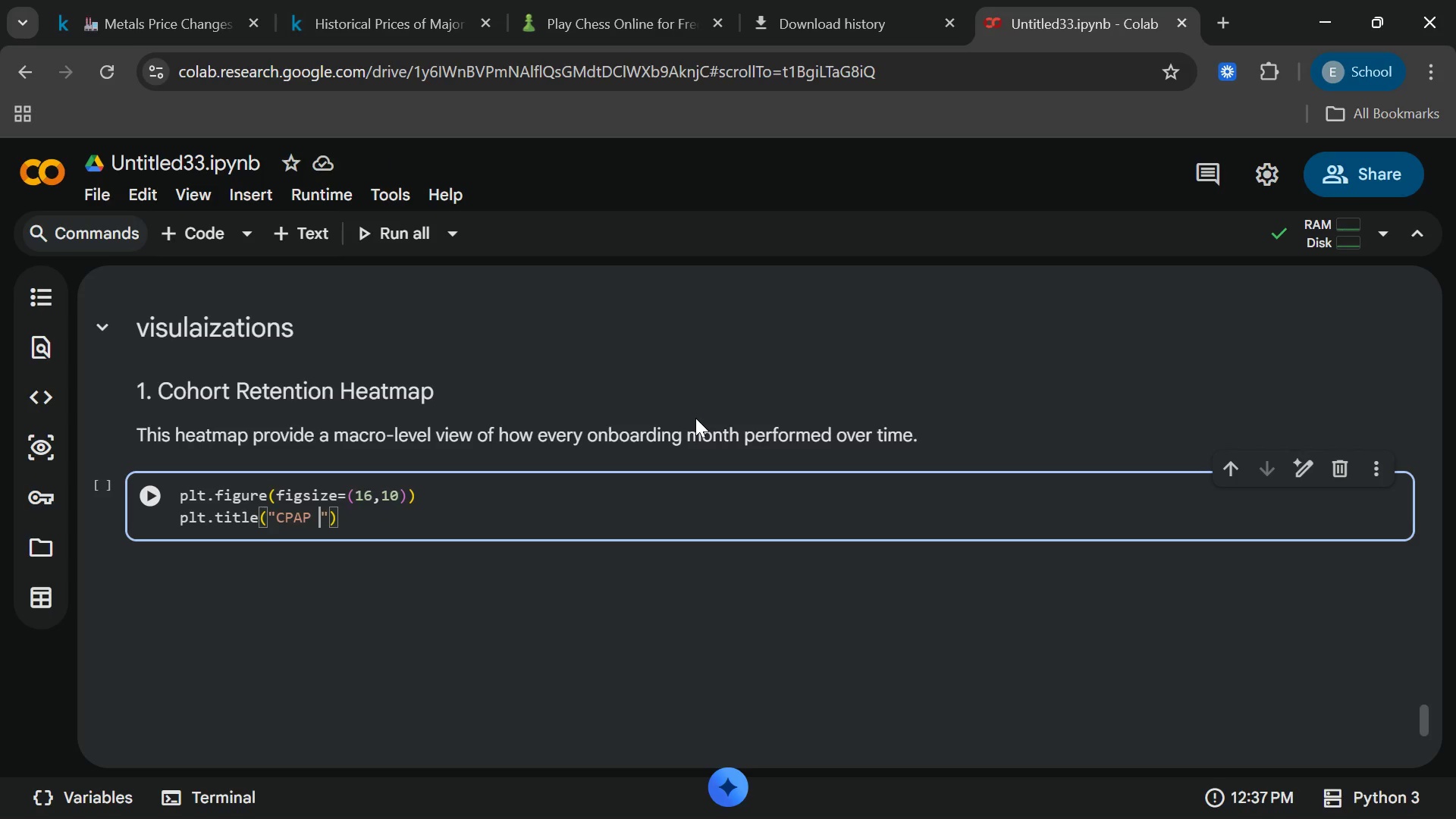 
key(Shift+P)
 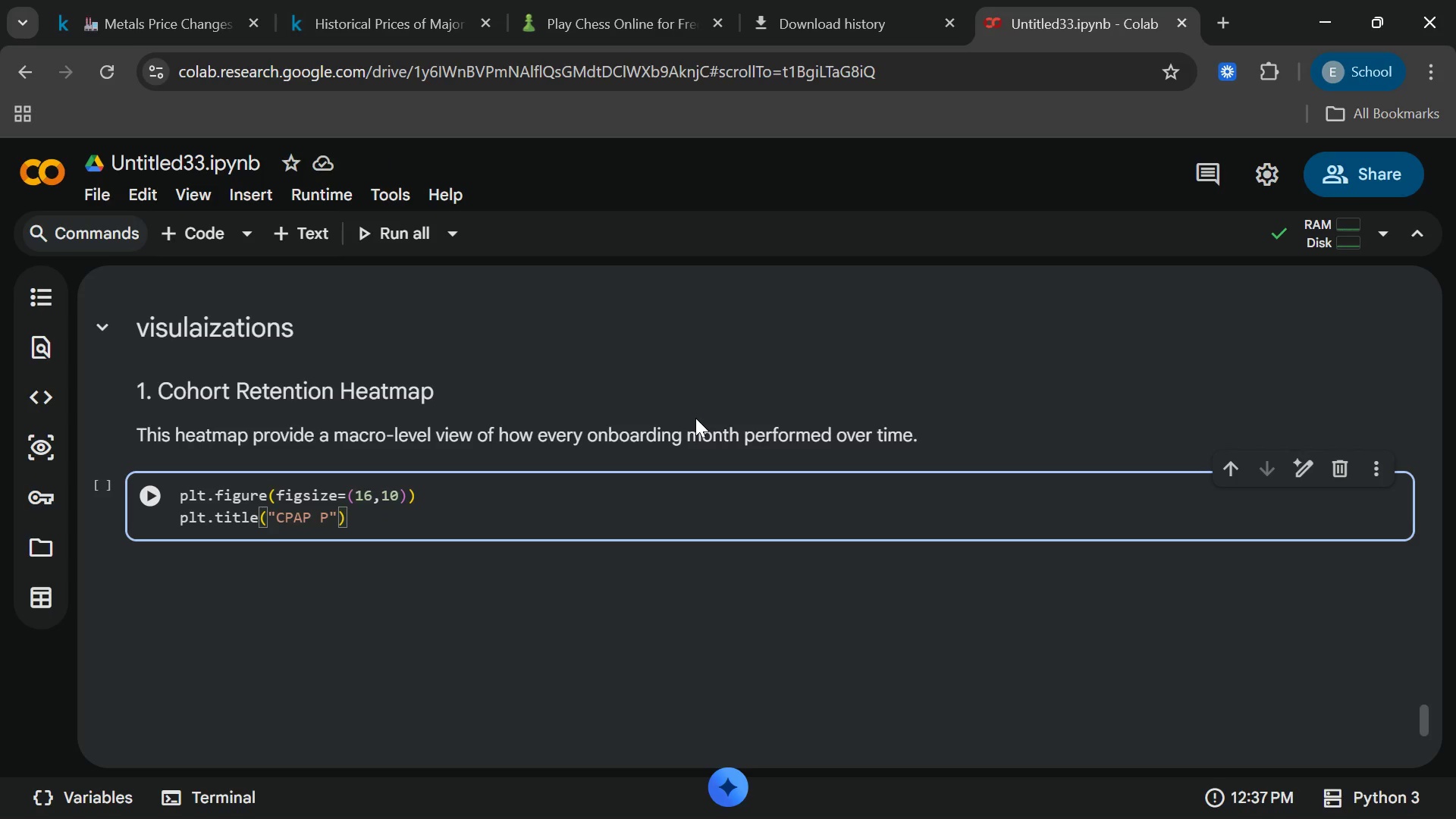 
type(atient)
 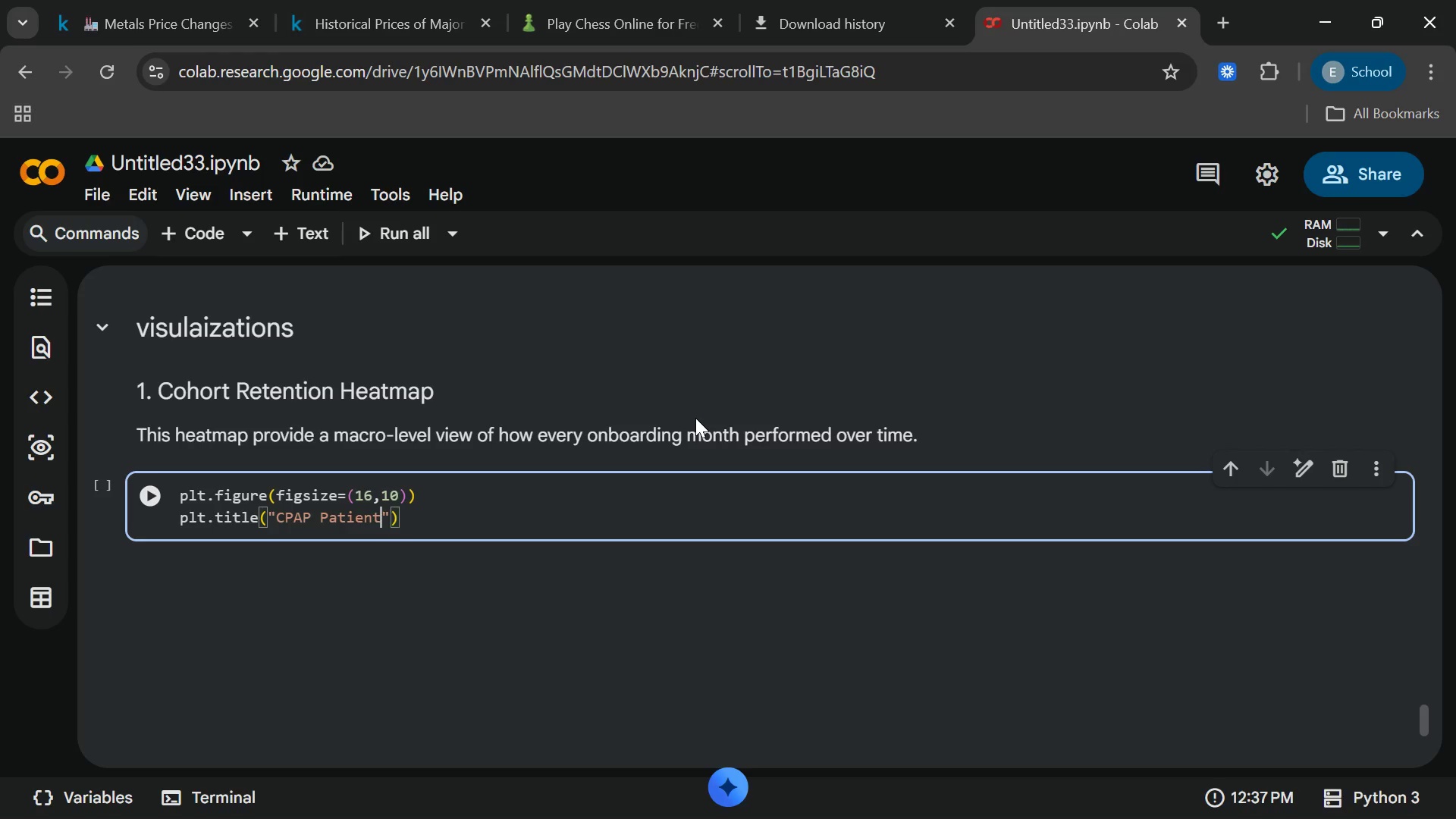 
wait(5.61)
 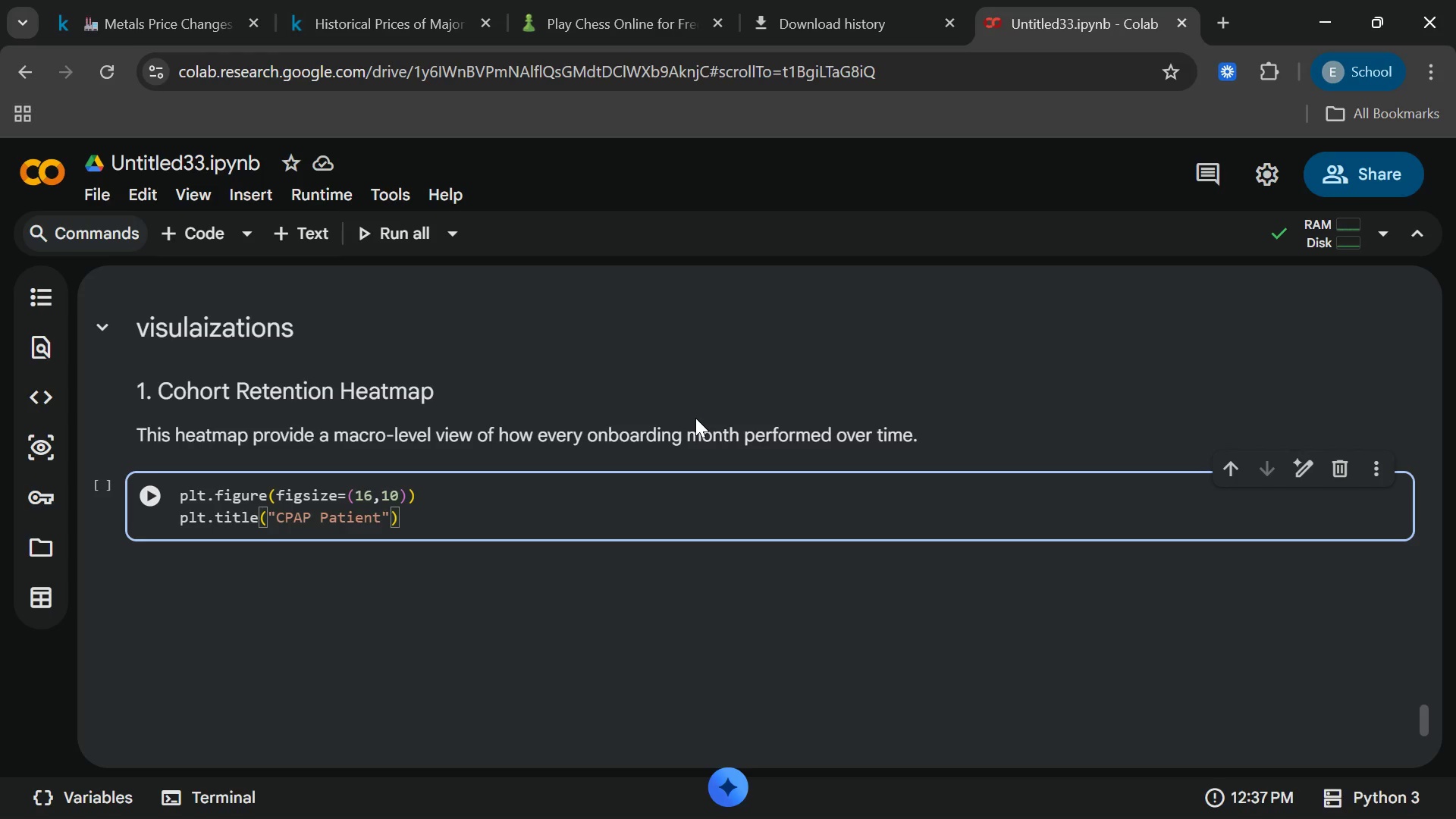 
type( Adh)
 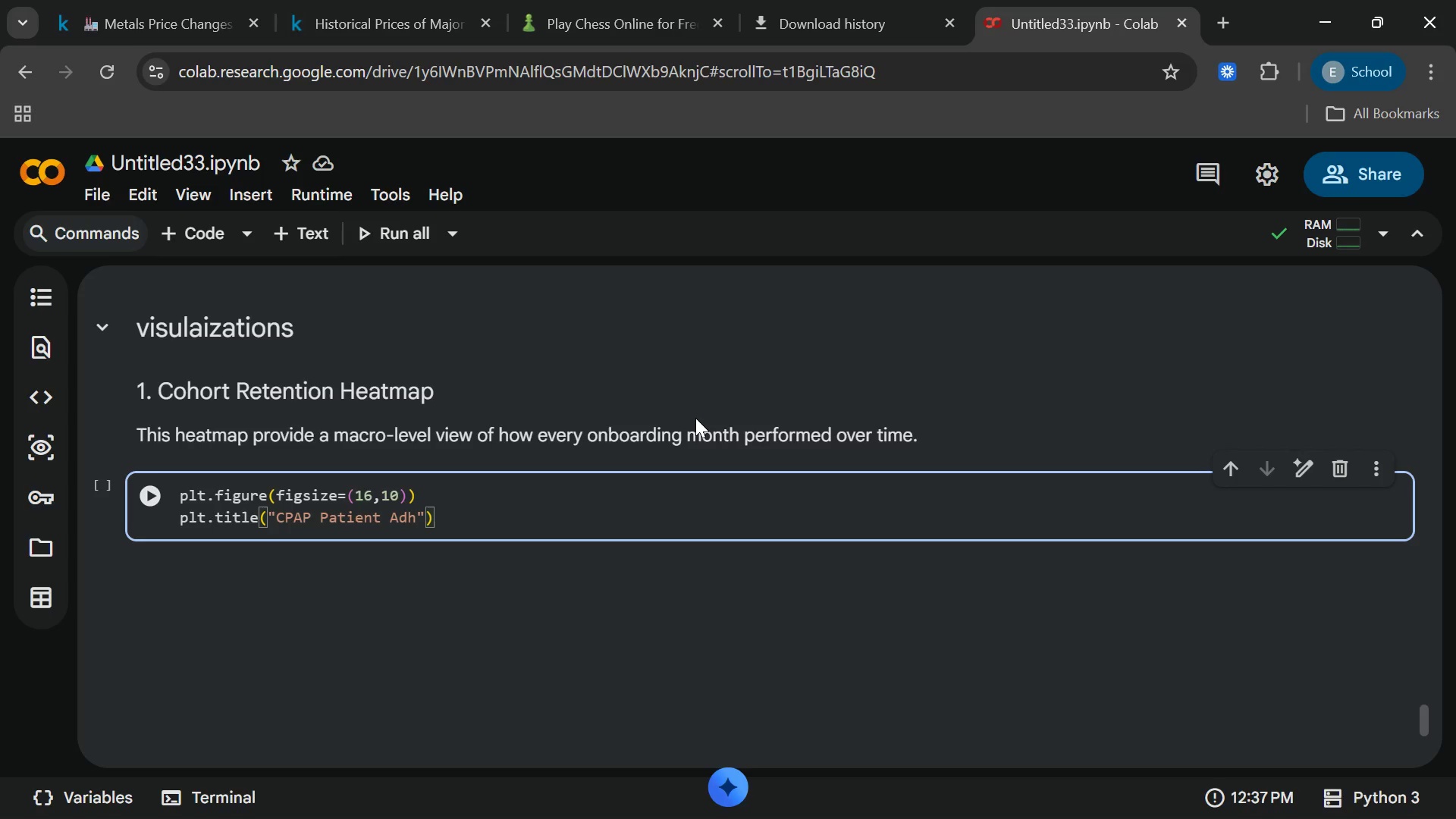 
type(erence:)
 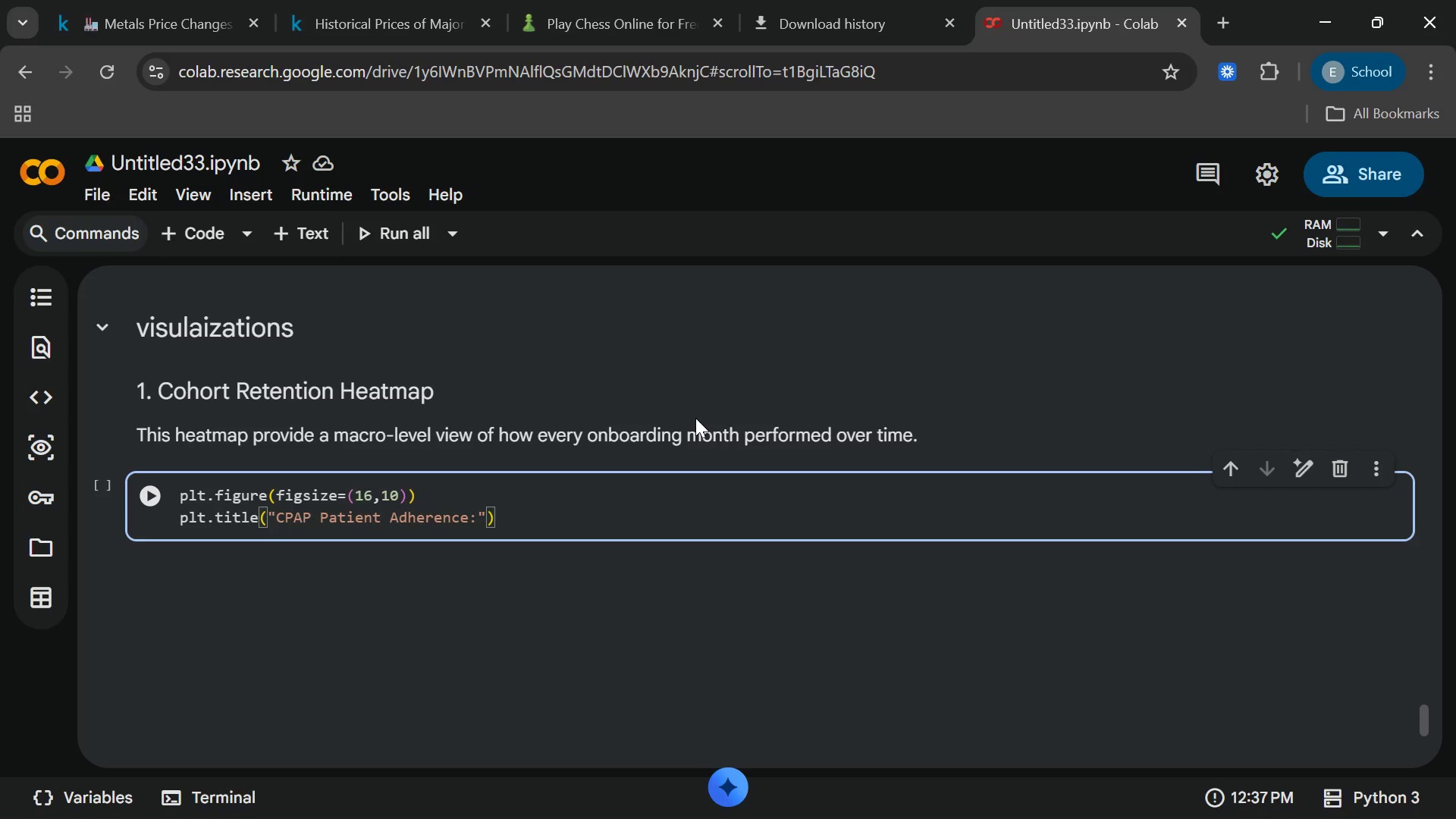 
type(Cohort Retention )
 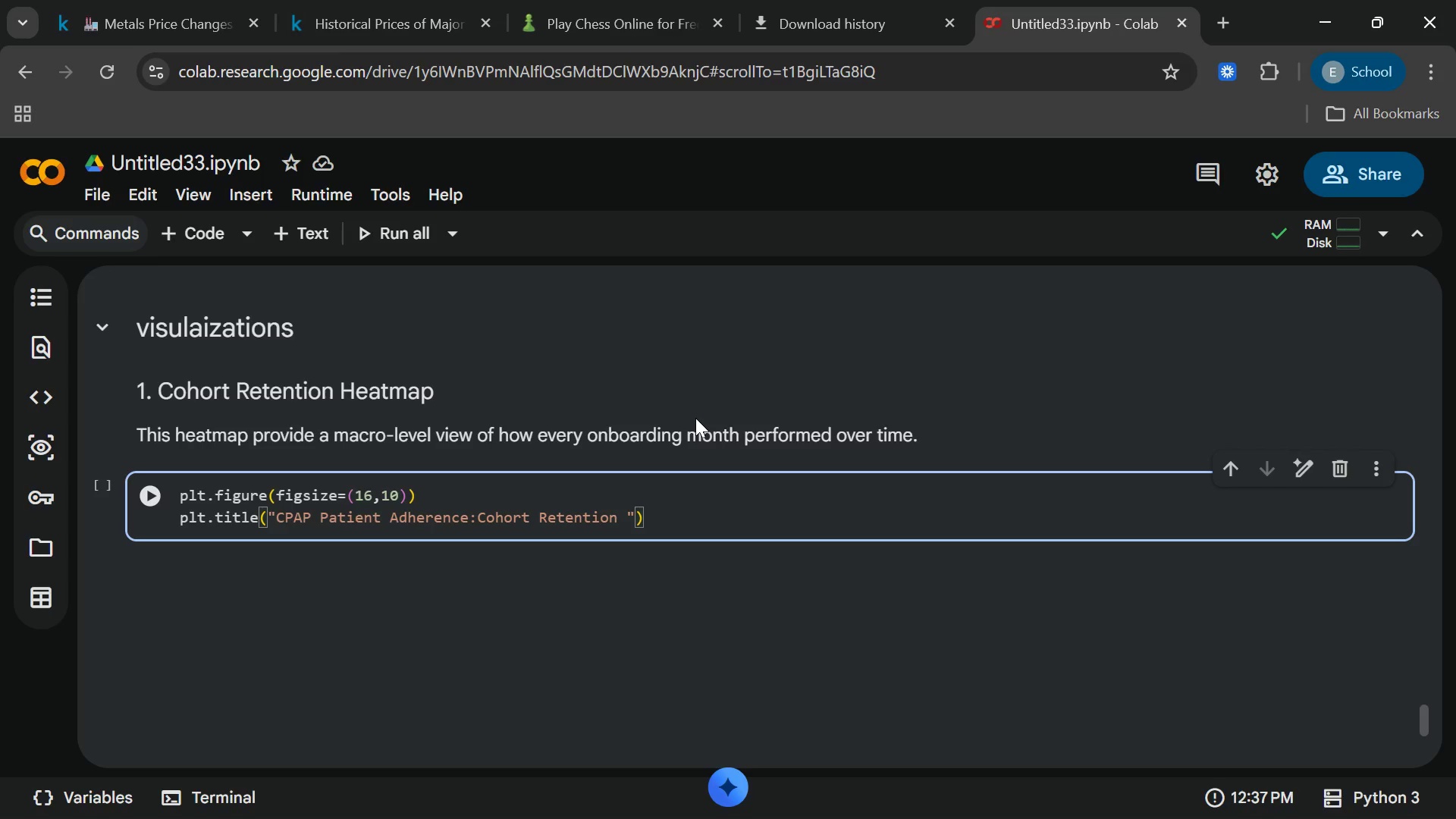 
type(Heatmap)
 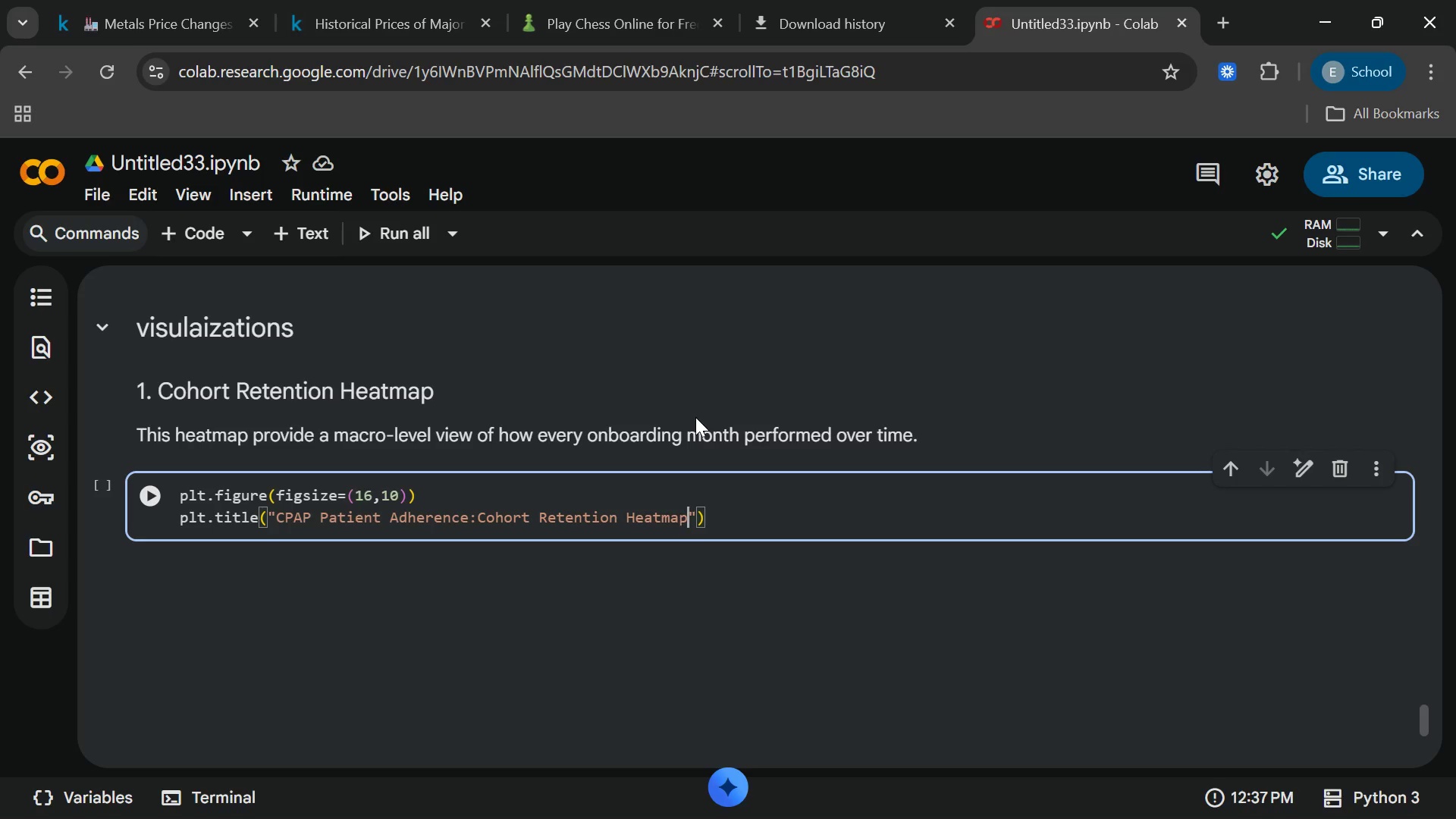 
type( (%)
 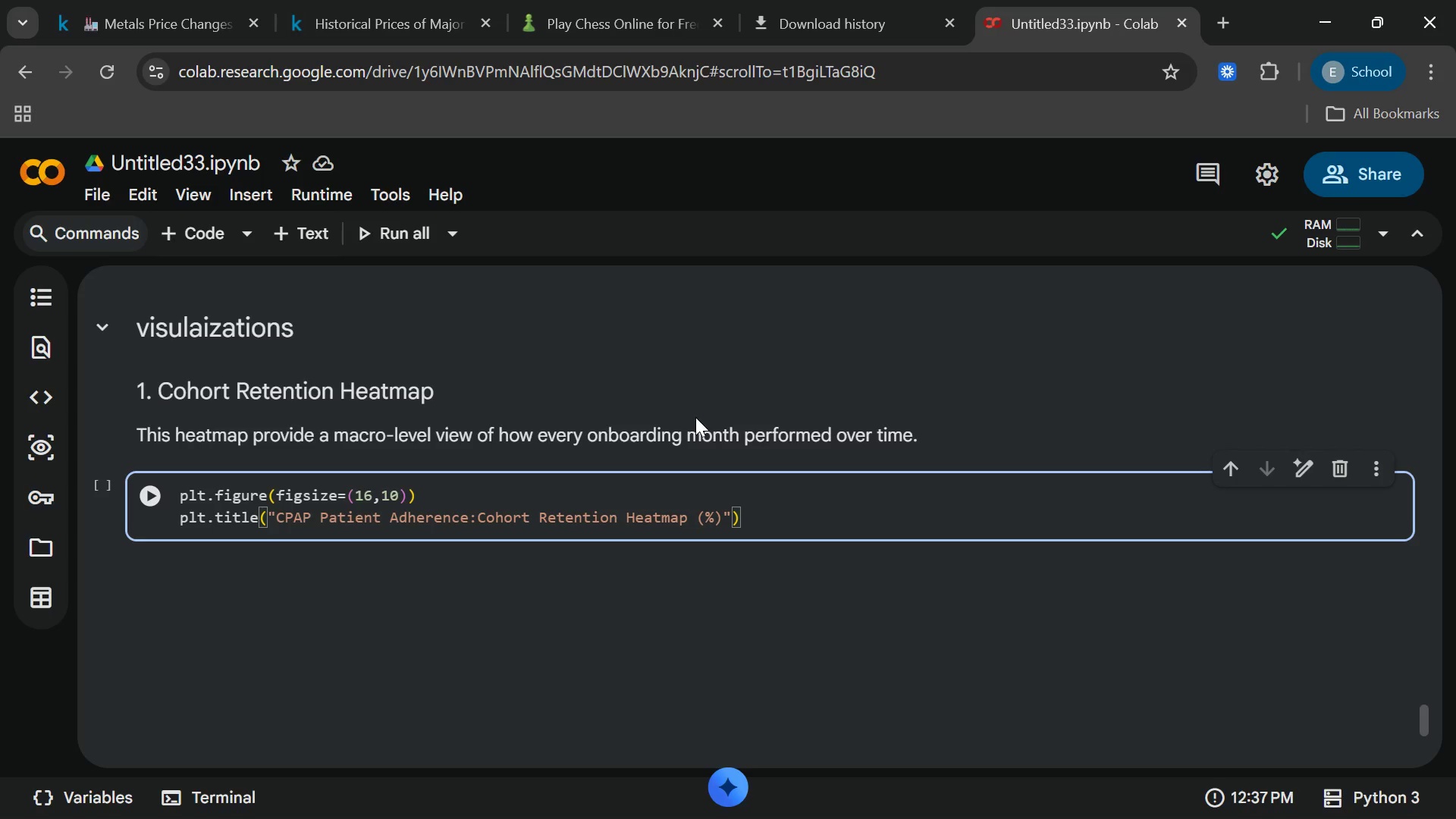 
key(ArrowRight)
 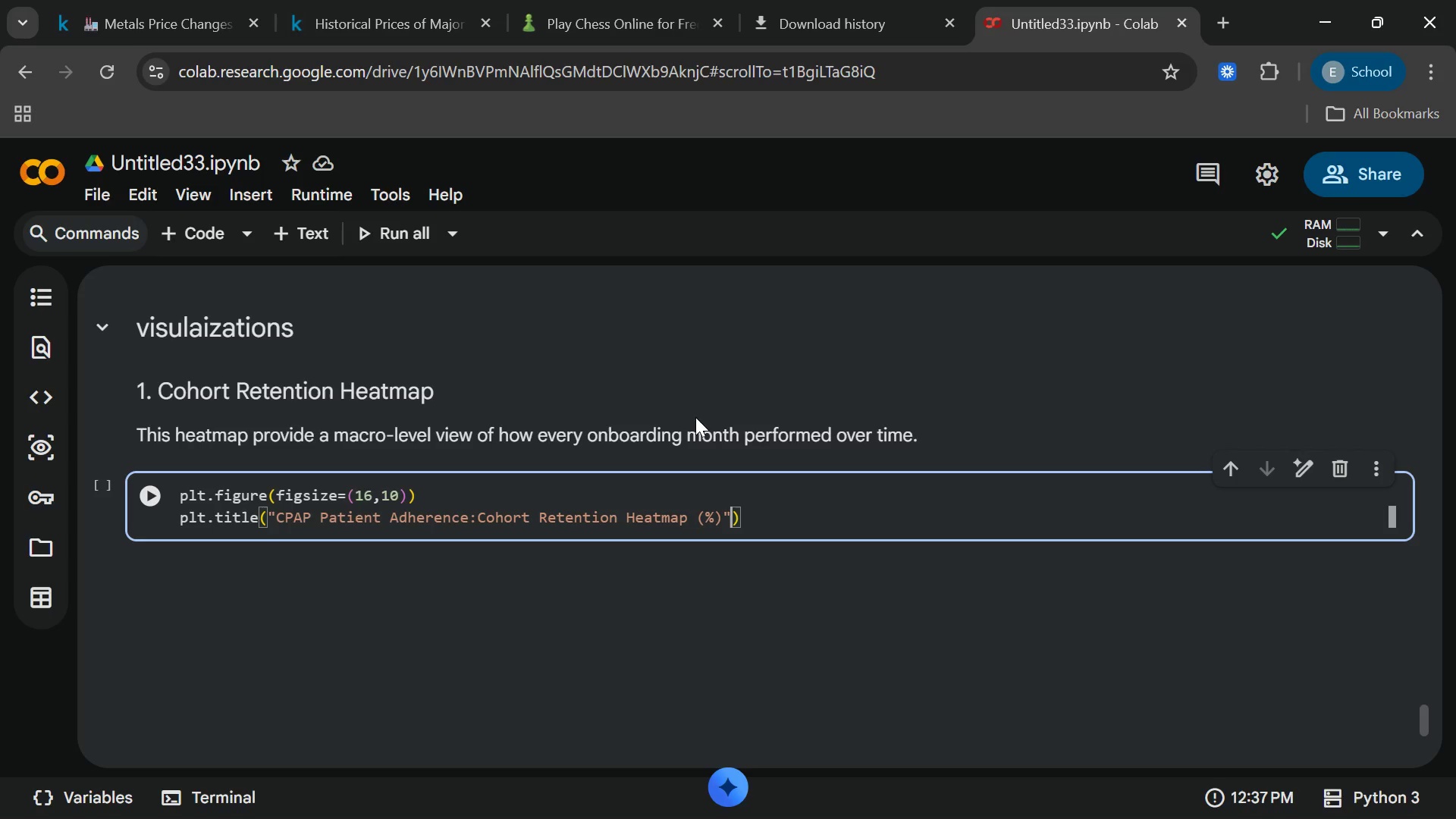 
key(ArrowRight)
 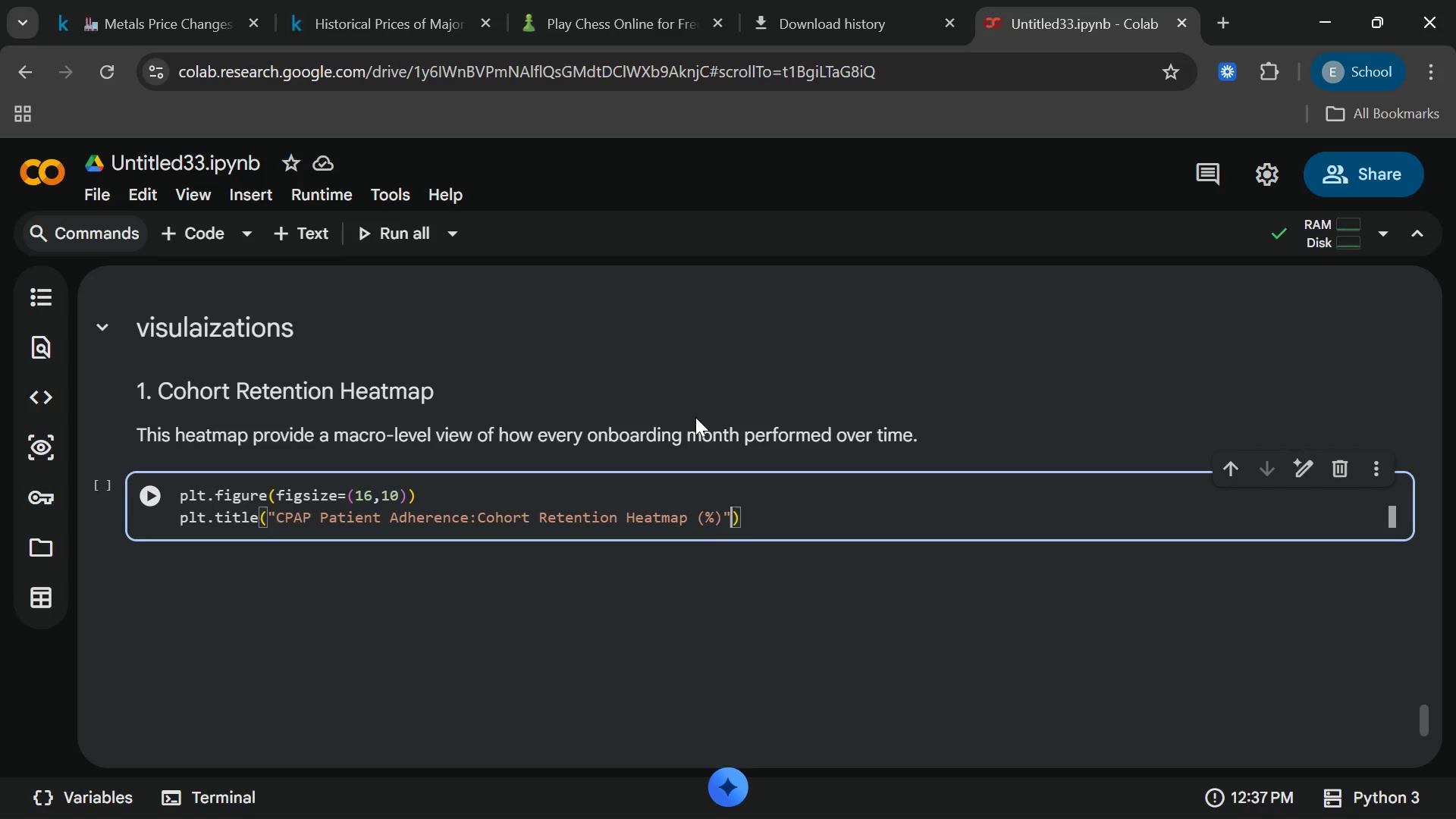 
type(,fontsize)
 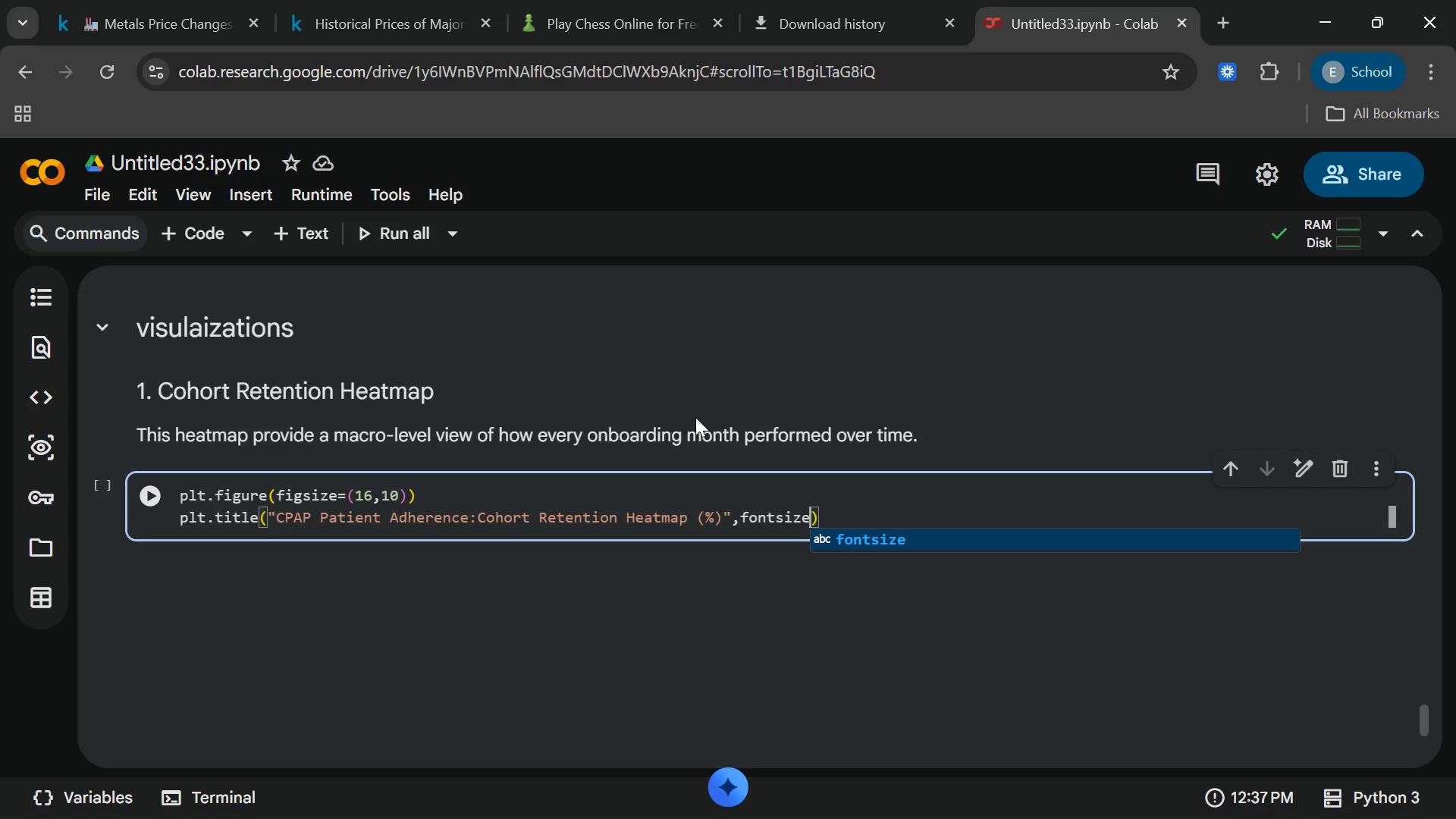 
key(Enter)
 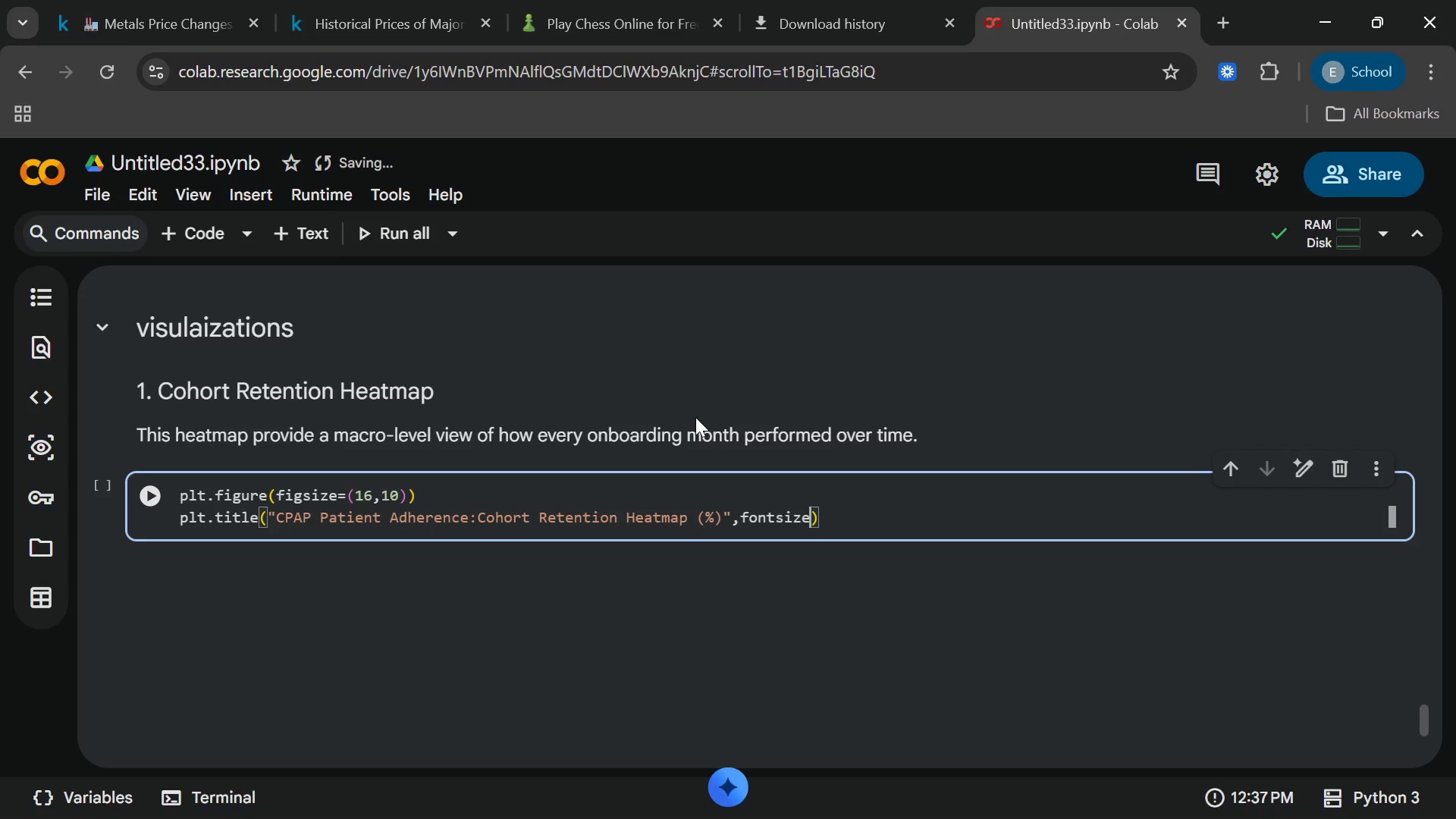 
type(=16,fontweight)
 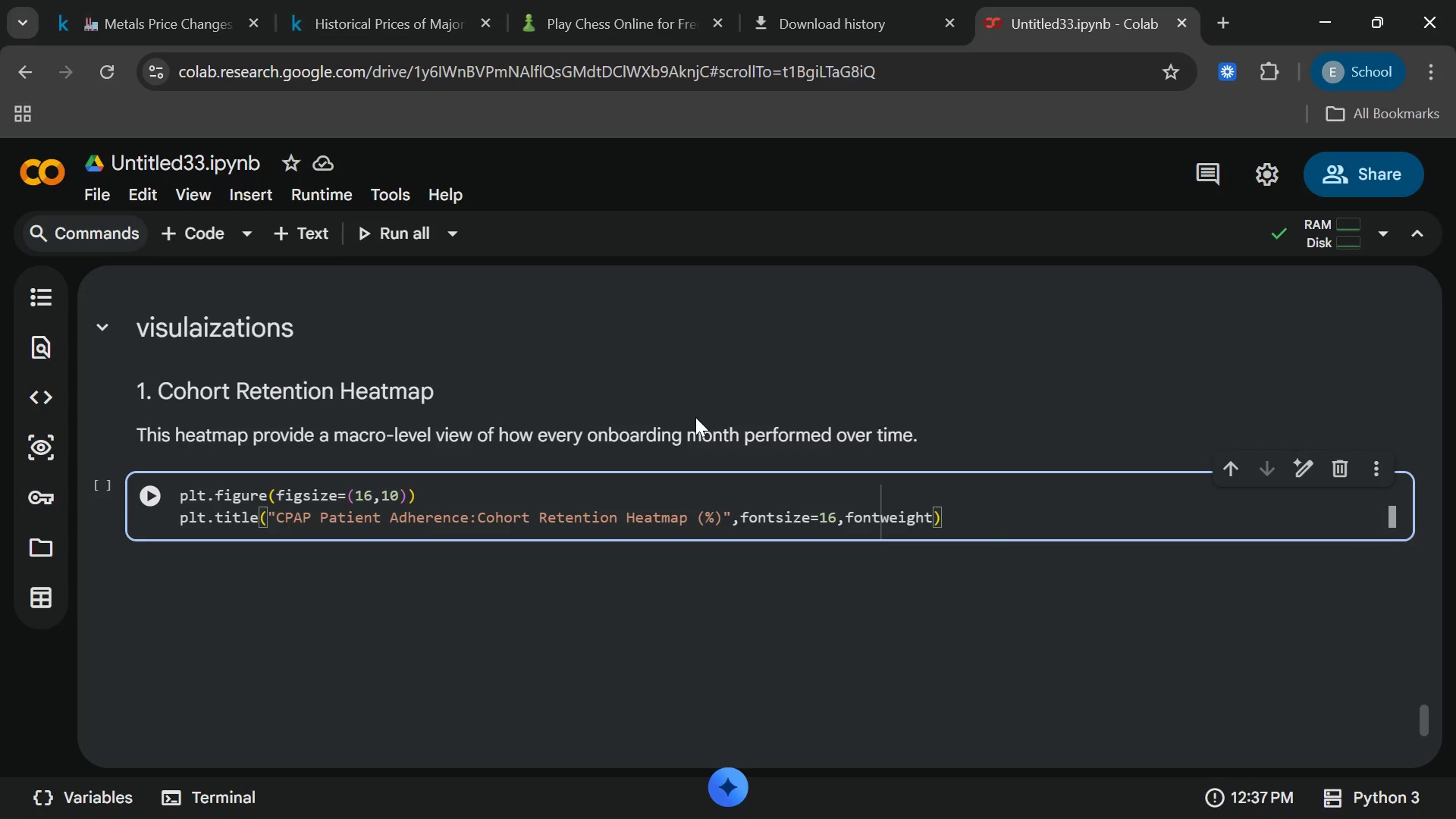 
key(Enter)
 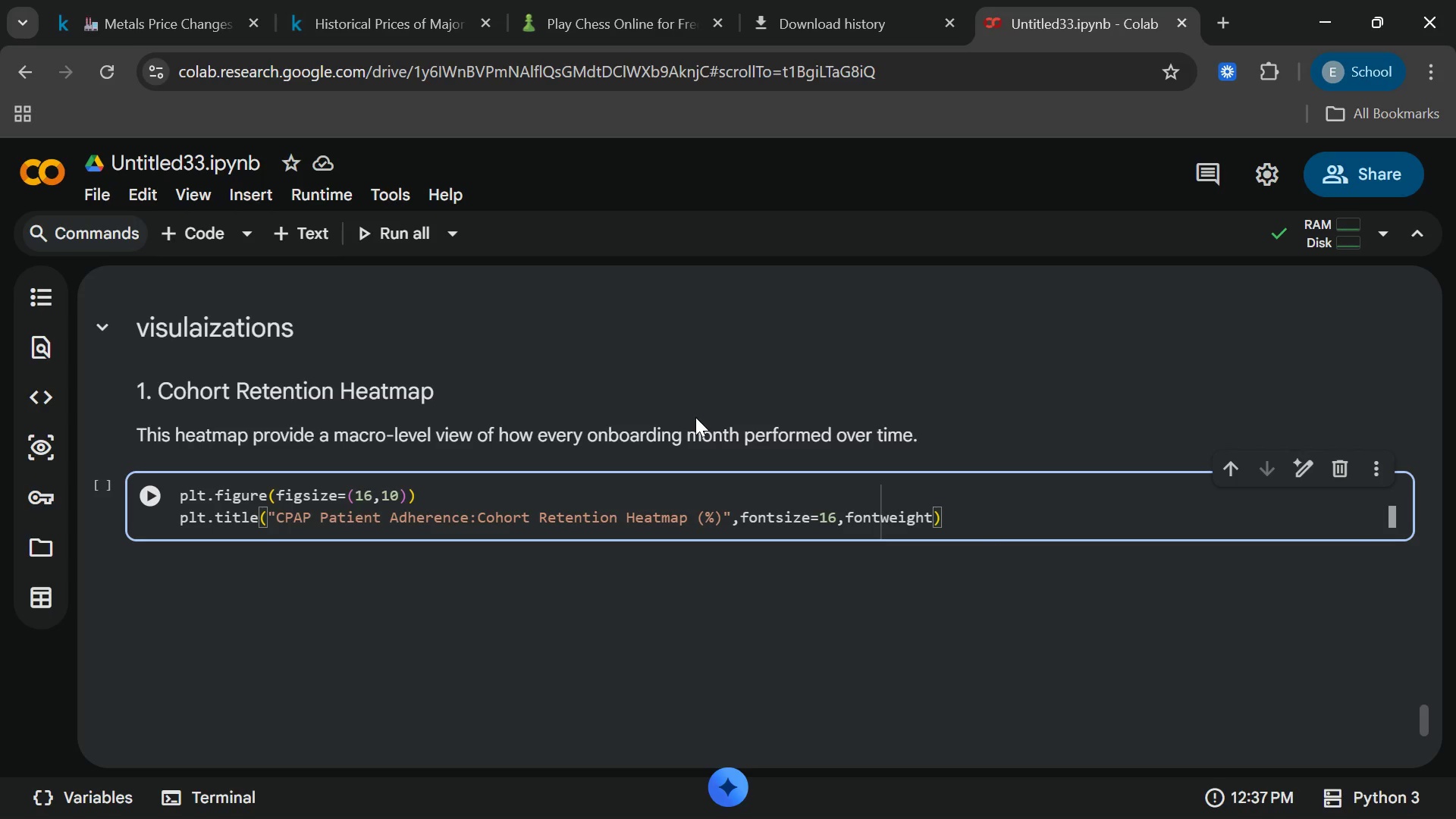 
type(="bold)
 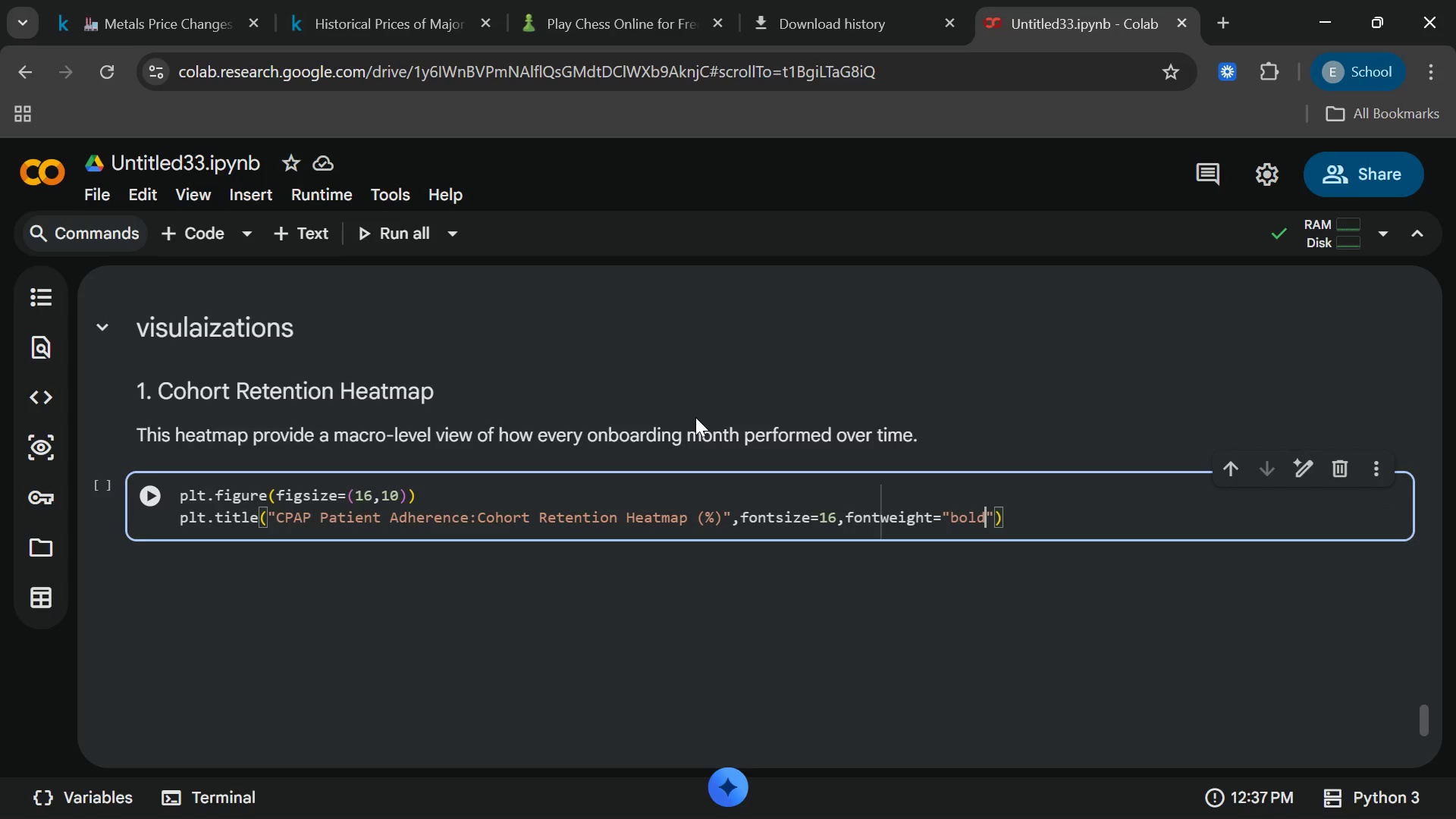 
wait(8.22)
 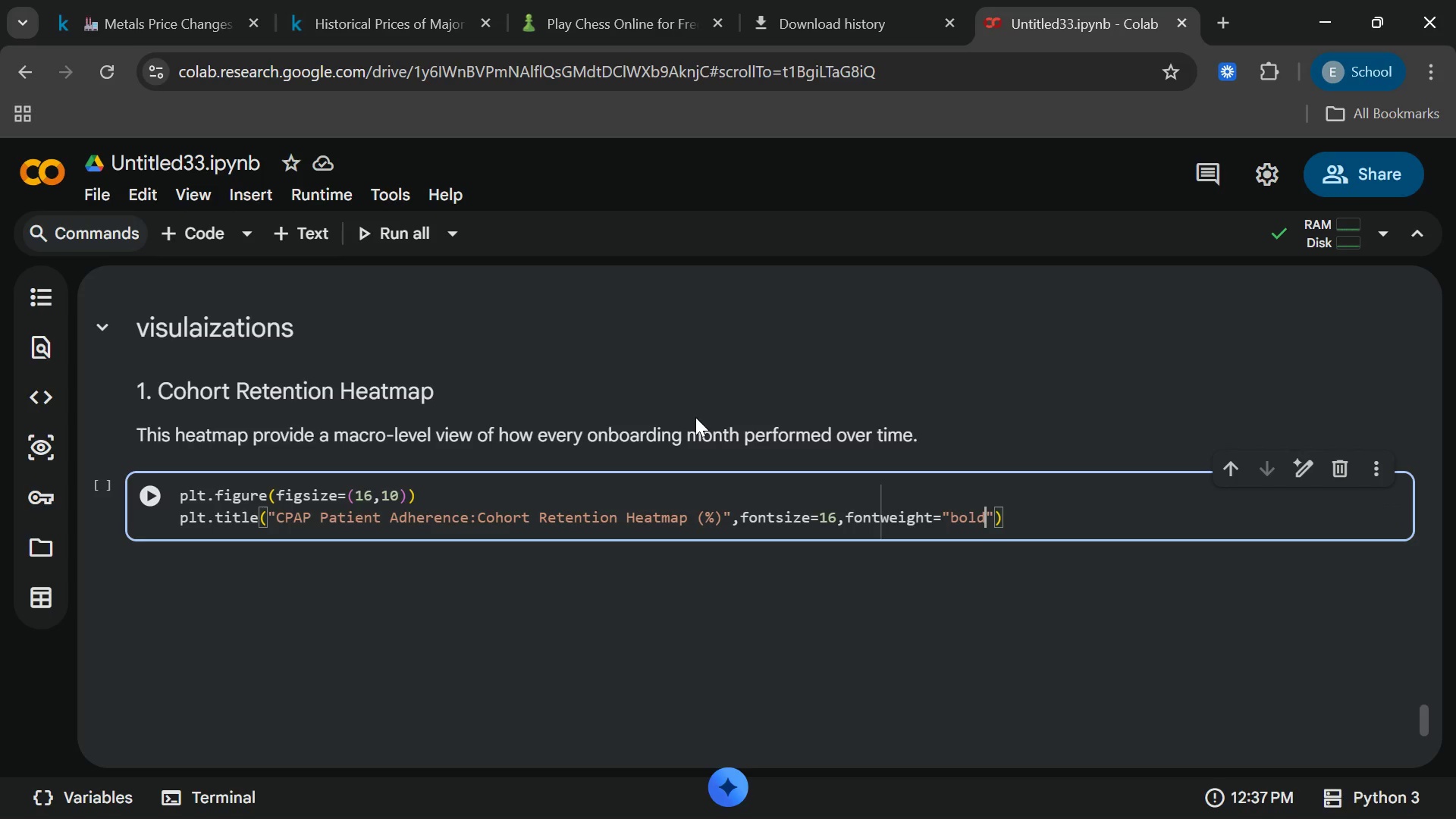 
key(ArrowRight)
 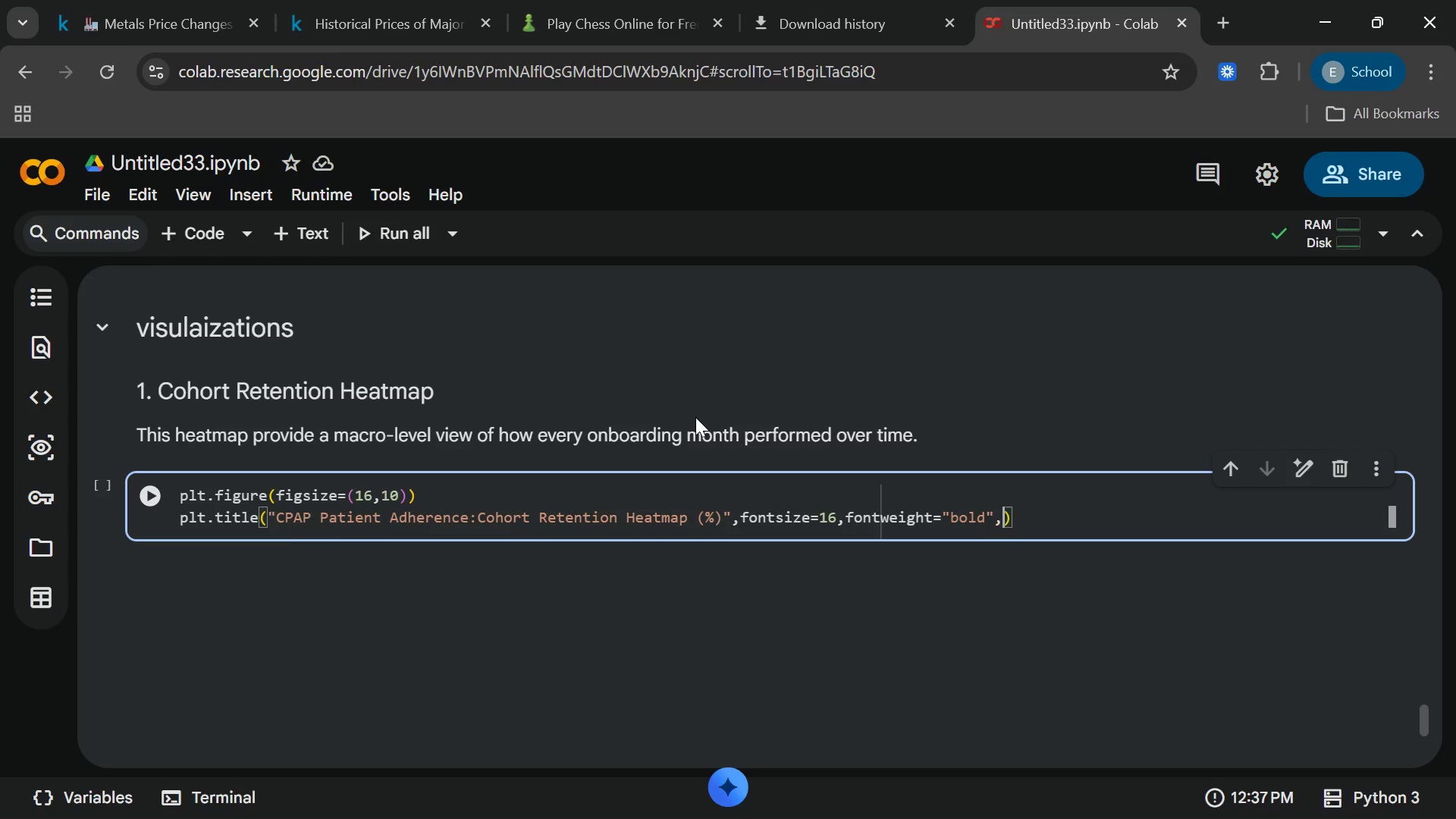 
type(,pad=20)
 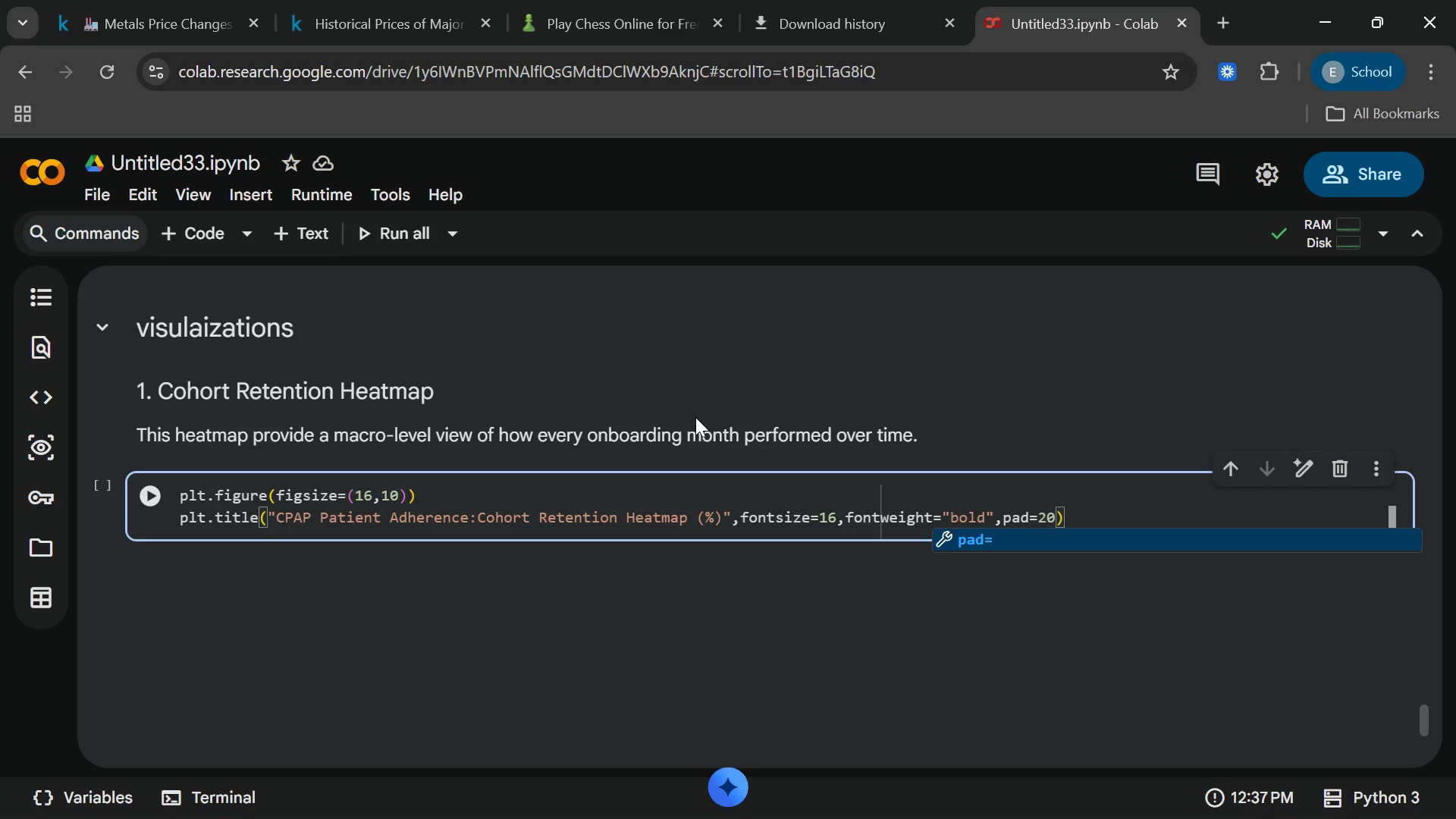 
key(End)
 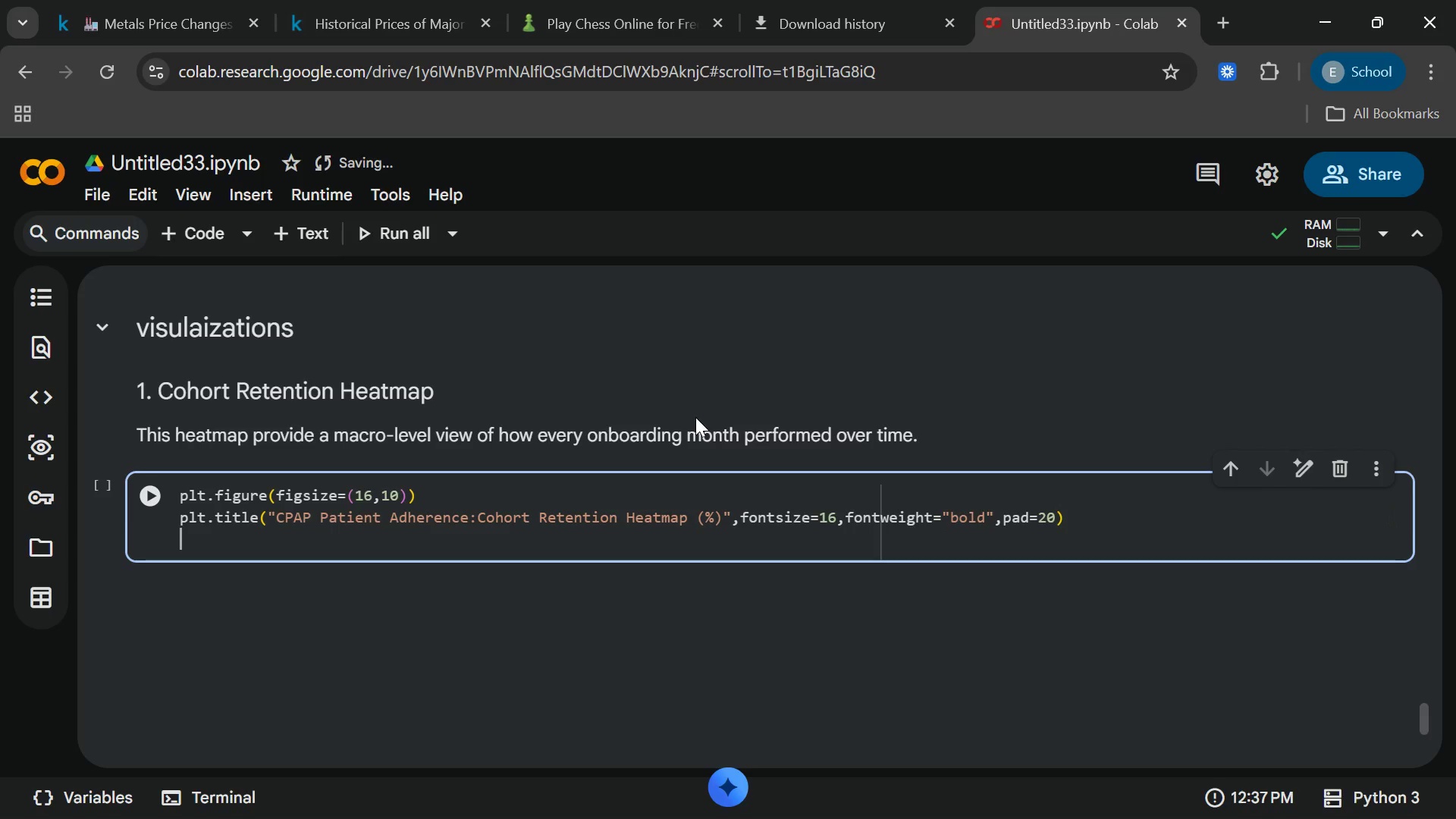 
key(Enter)
 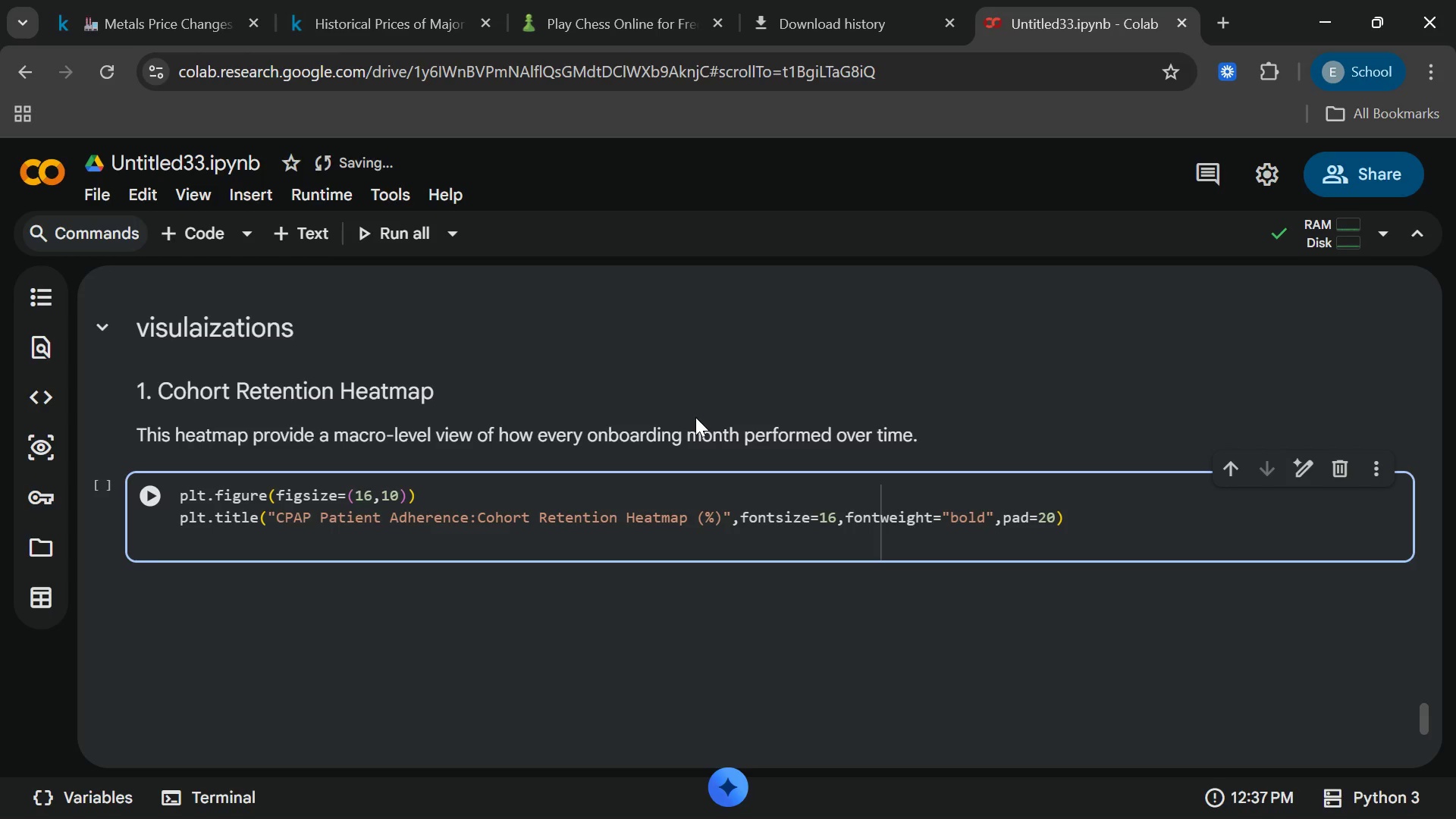 
key(Enter)
 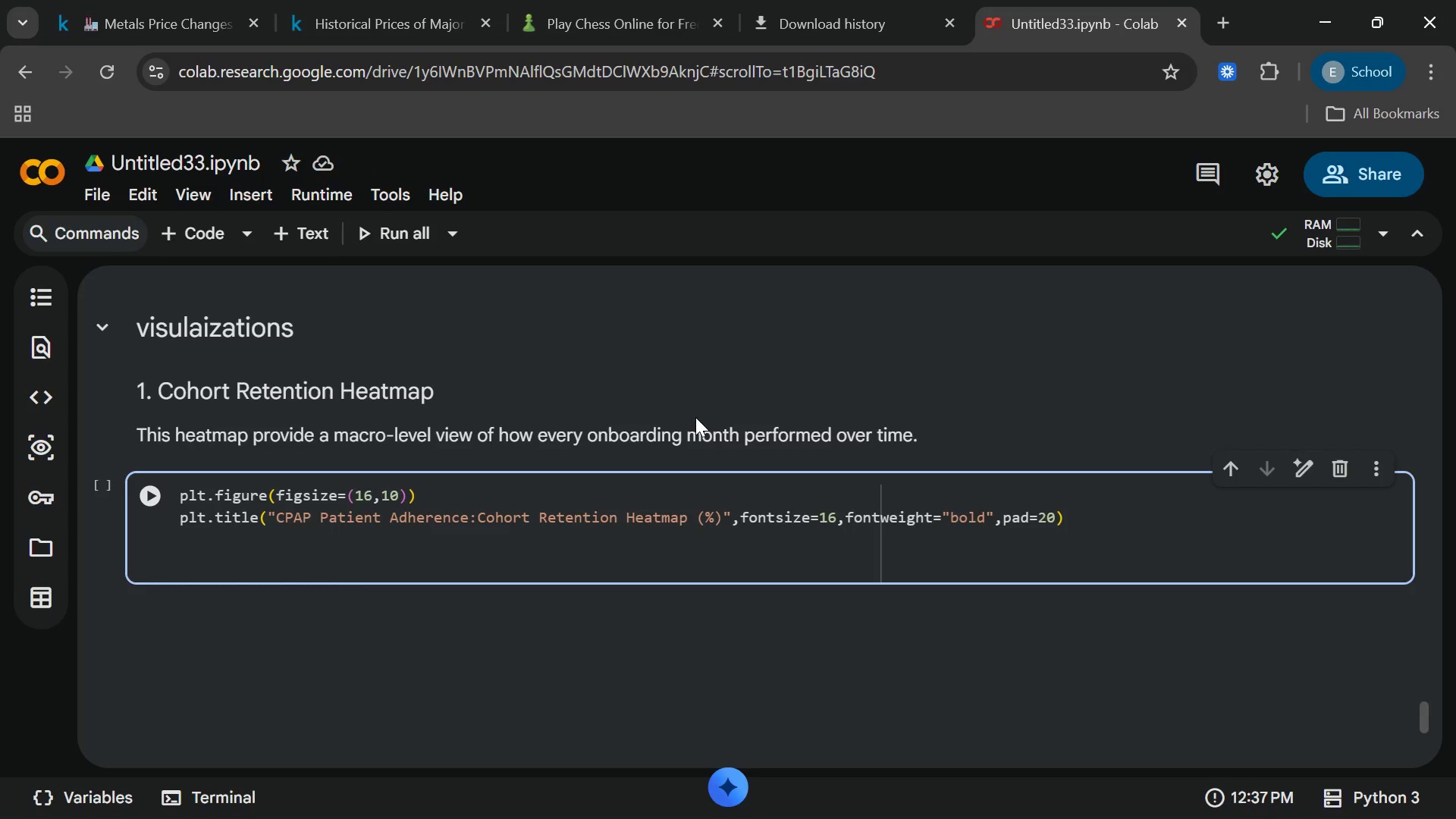 
type(sns.heat)
 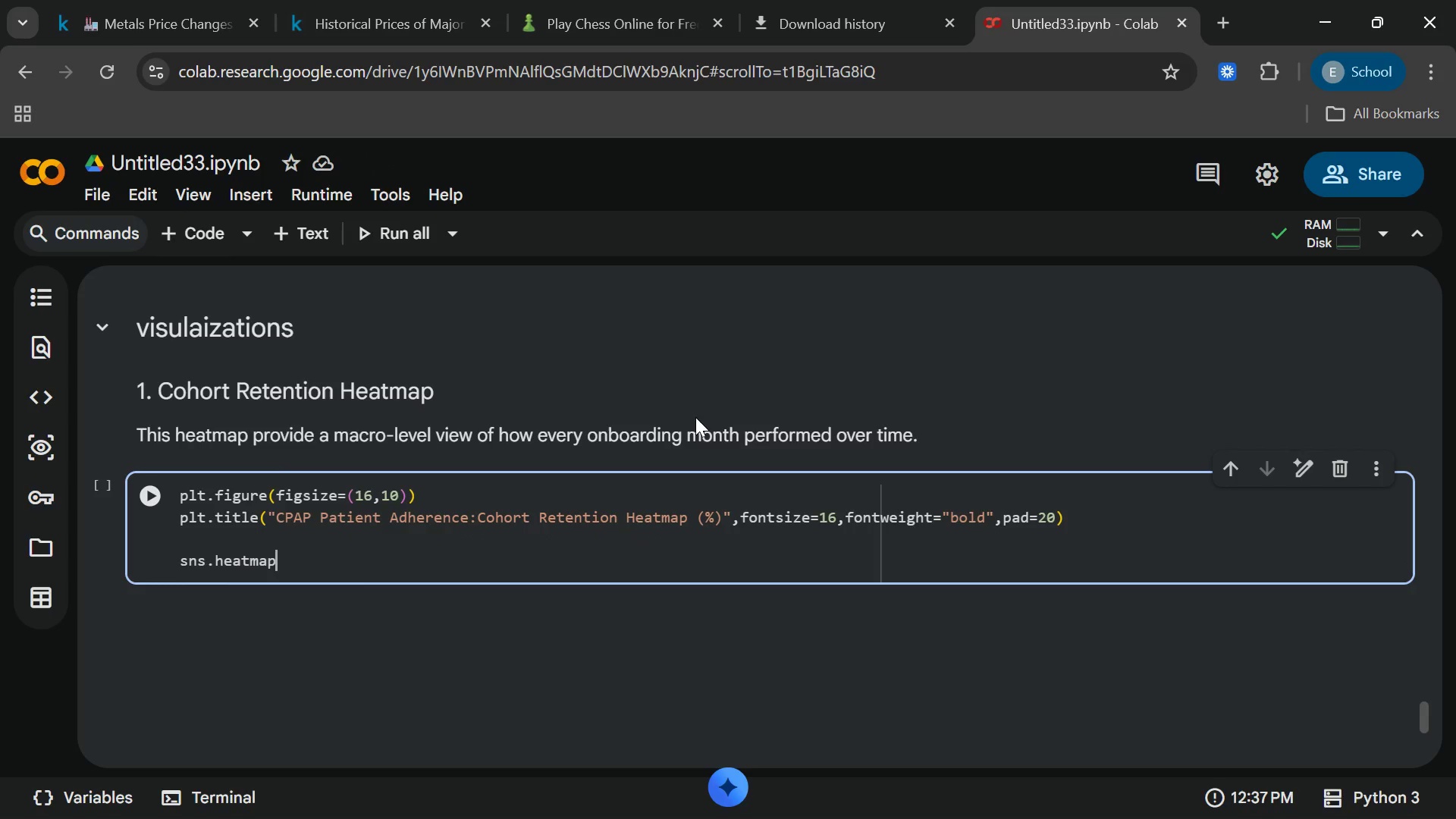 
key(Enter)
 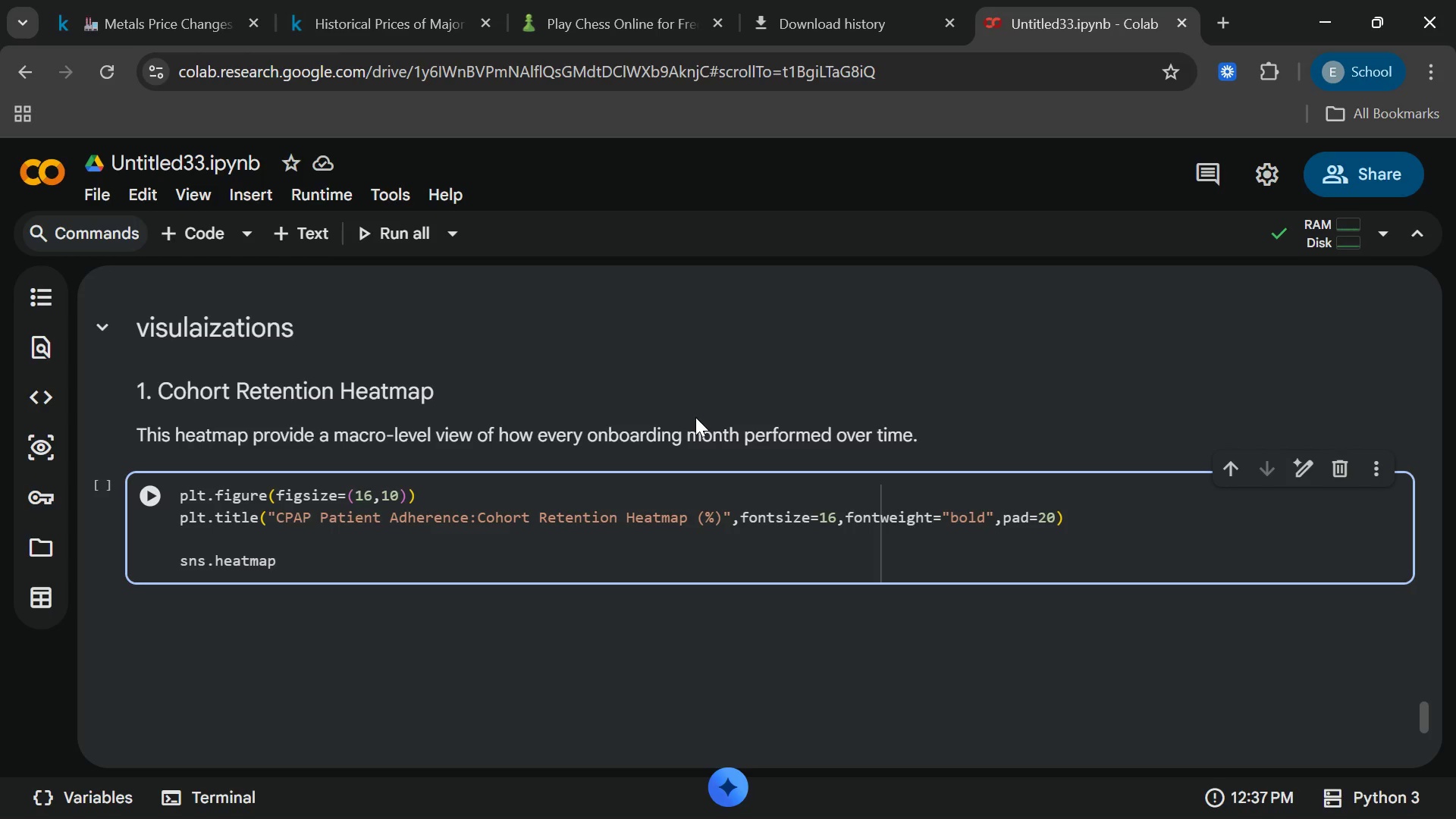 
key(Shift+9)
 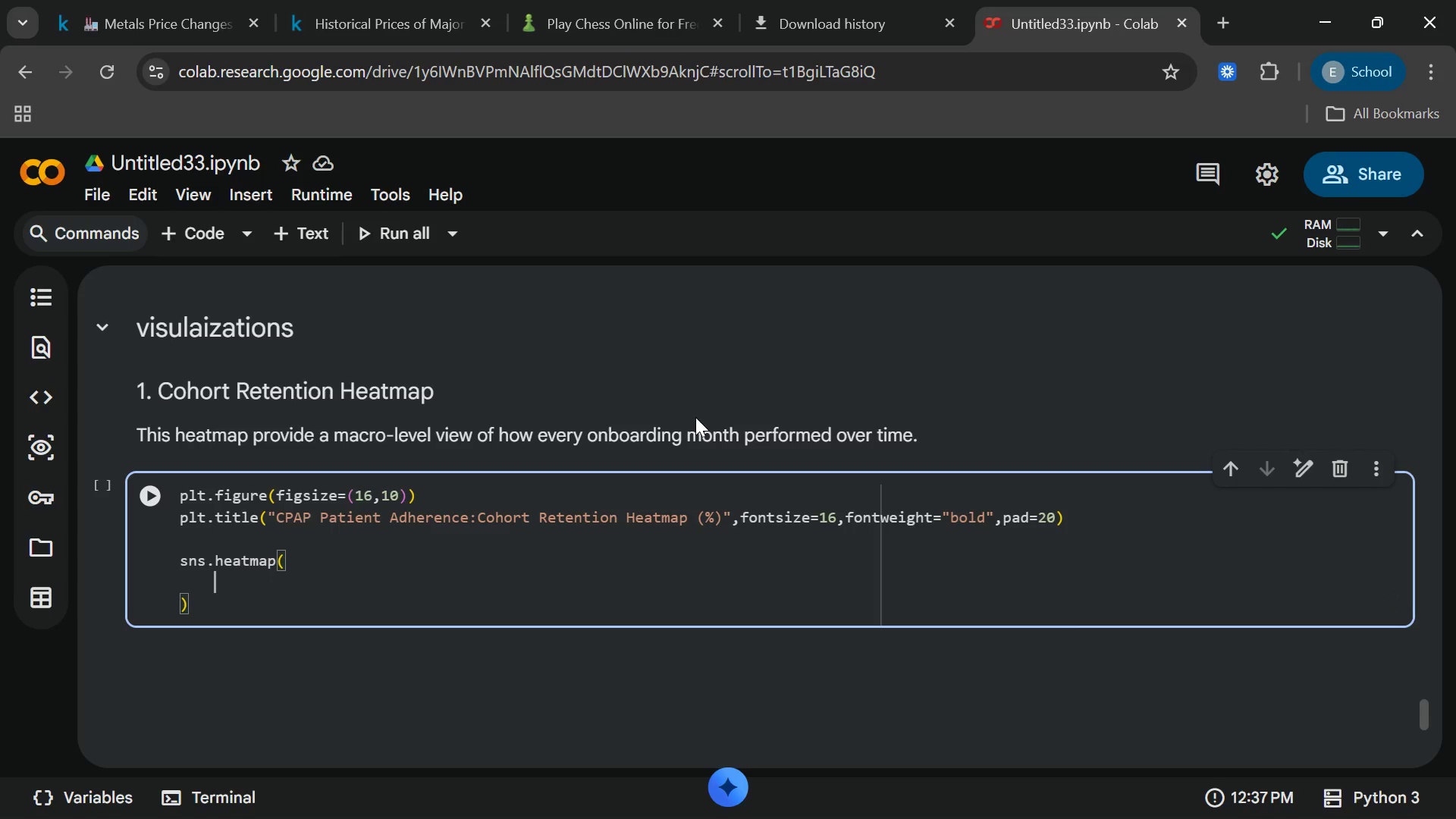 
key(Enter)
 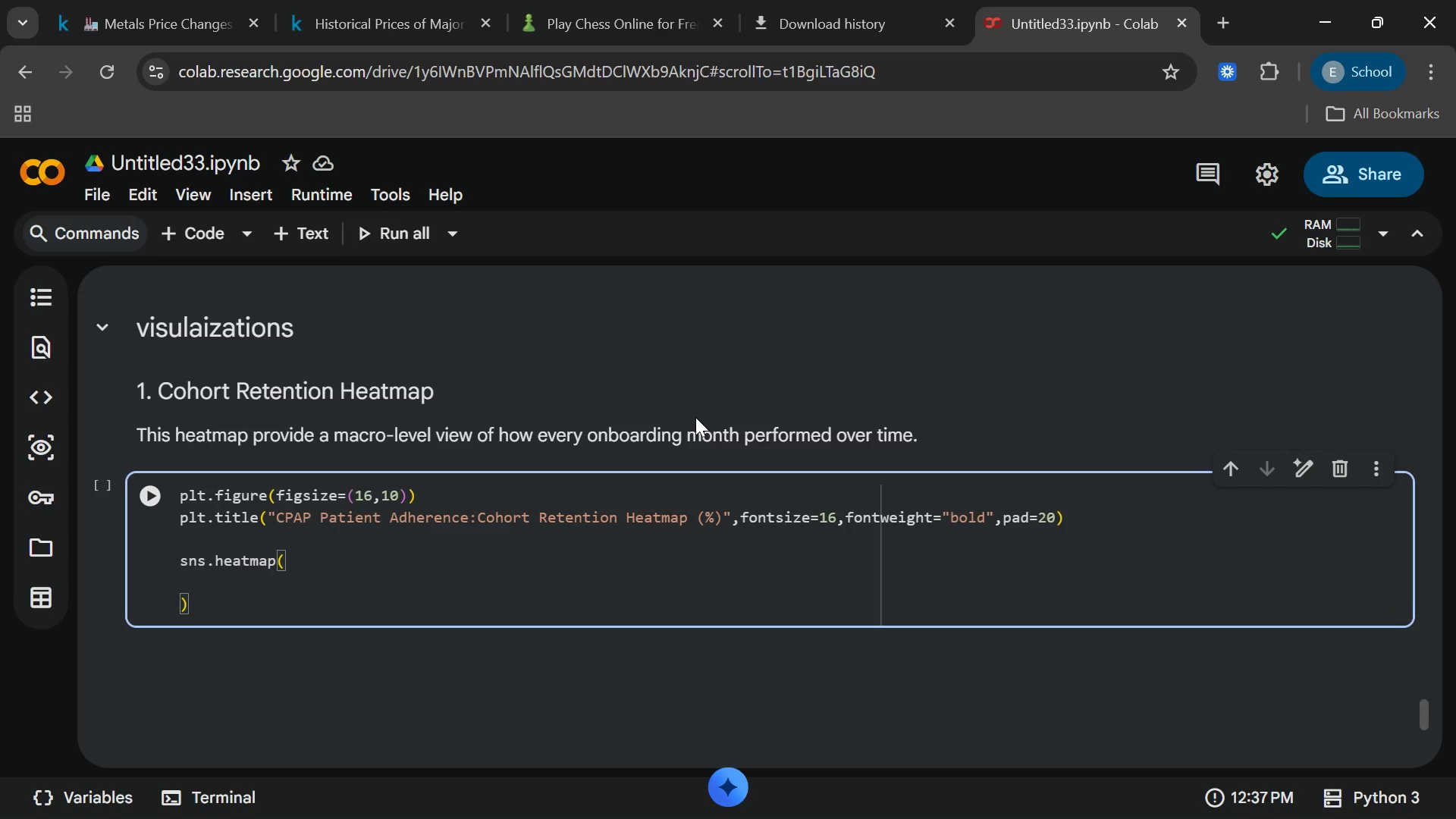 
type(retention)
 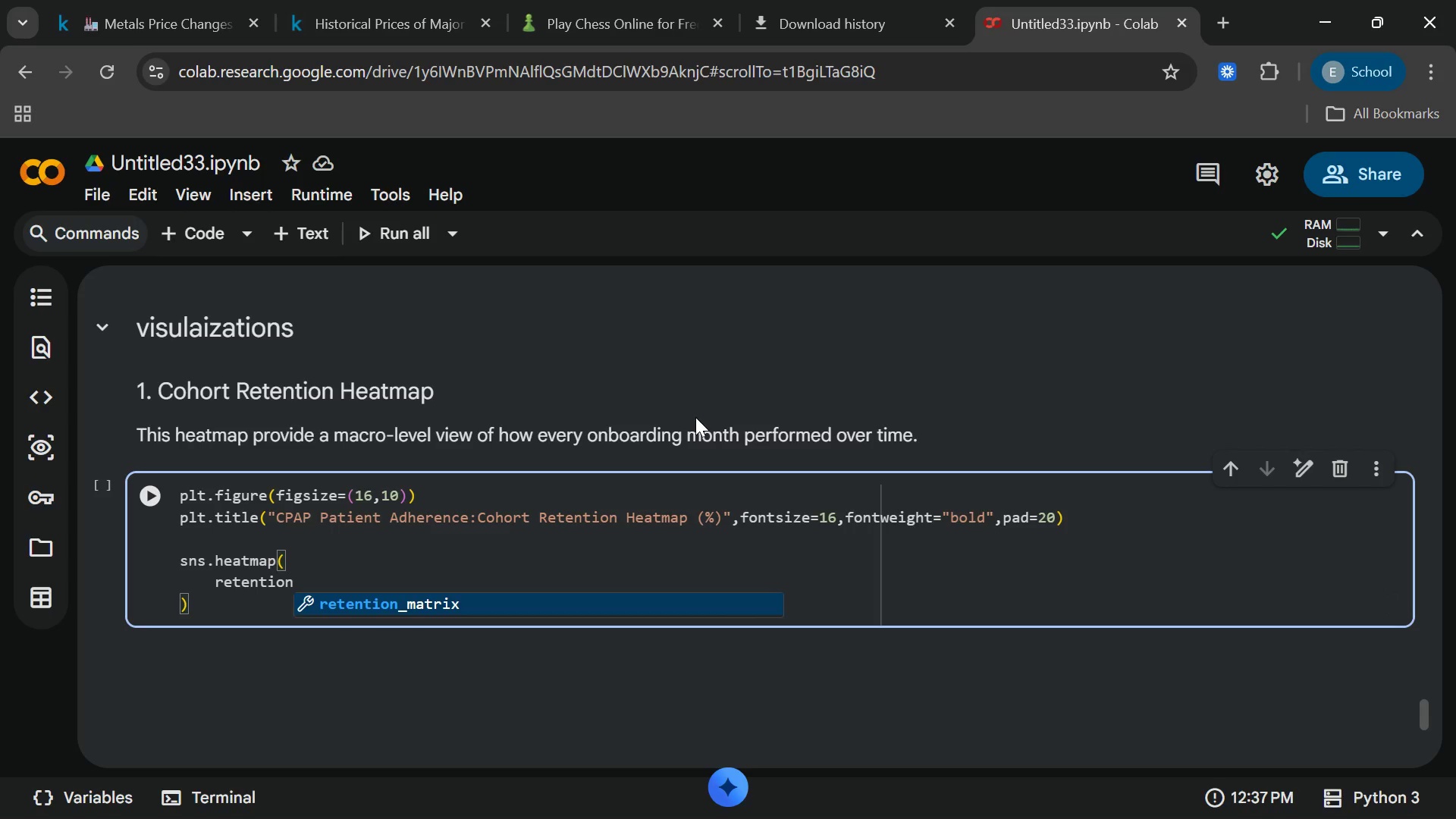 
key(Enter)
 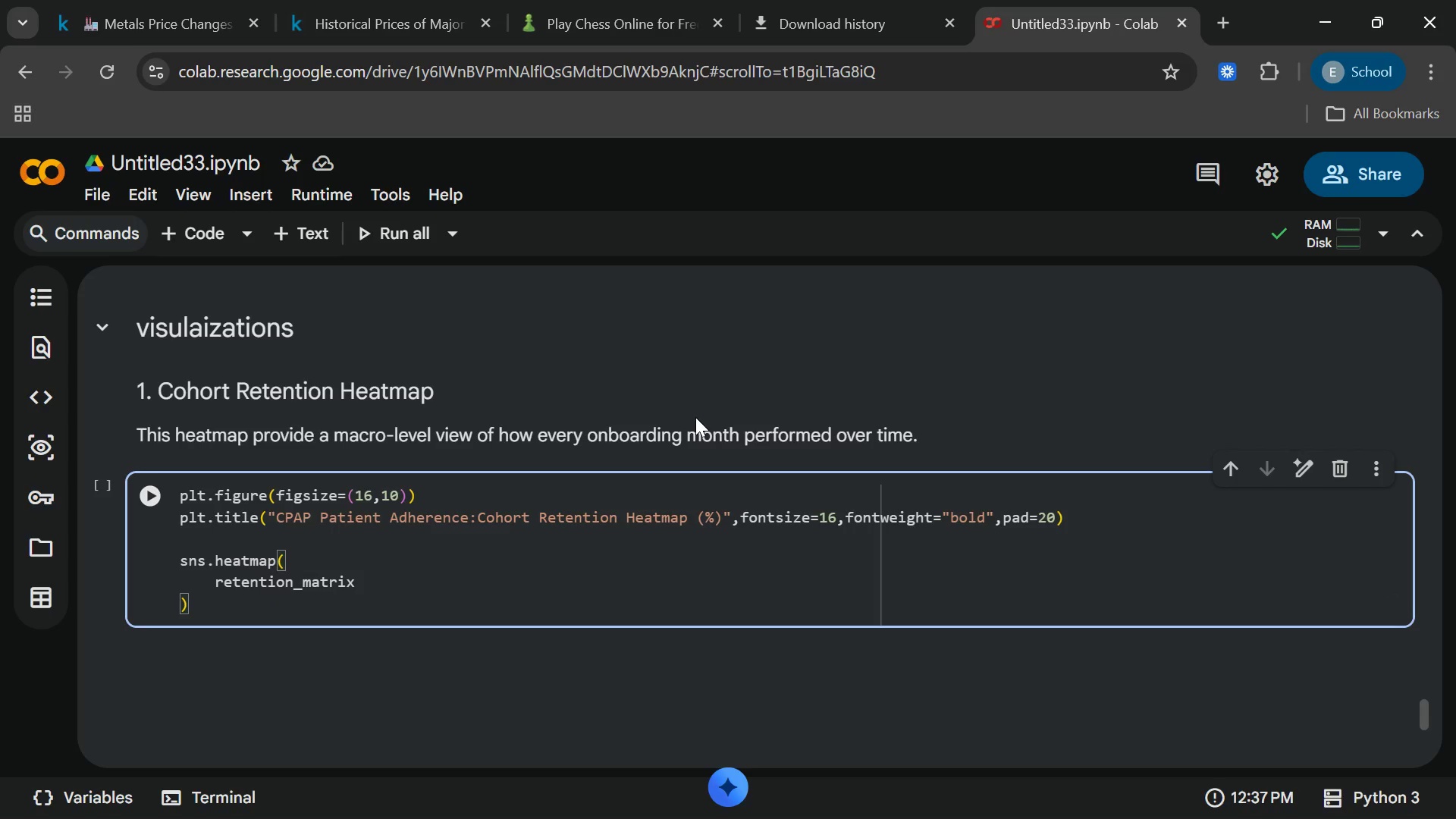 
key(Comma)
 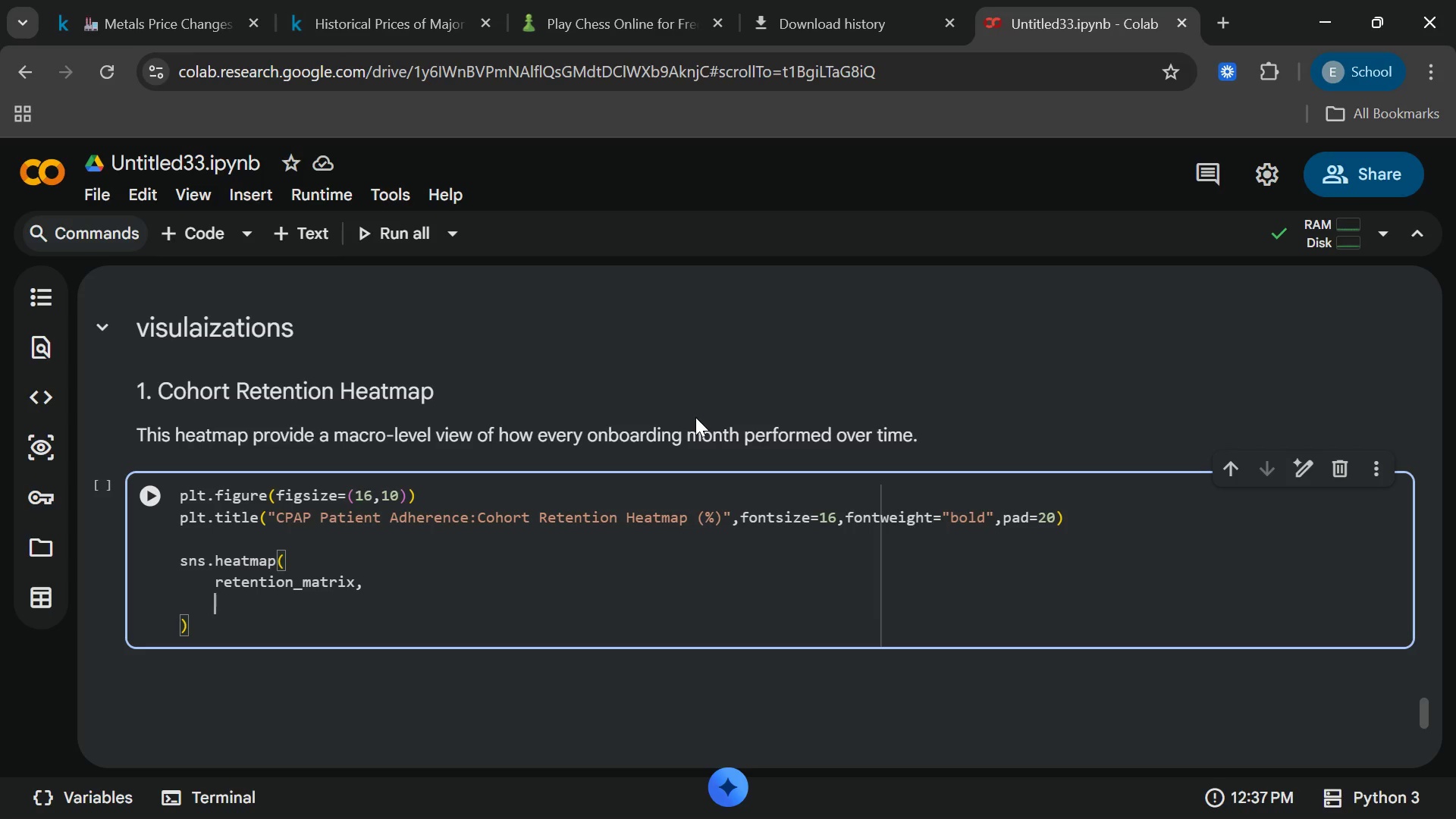 
key(Enter)
 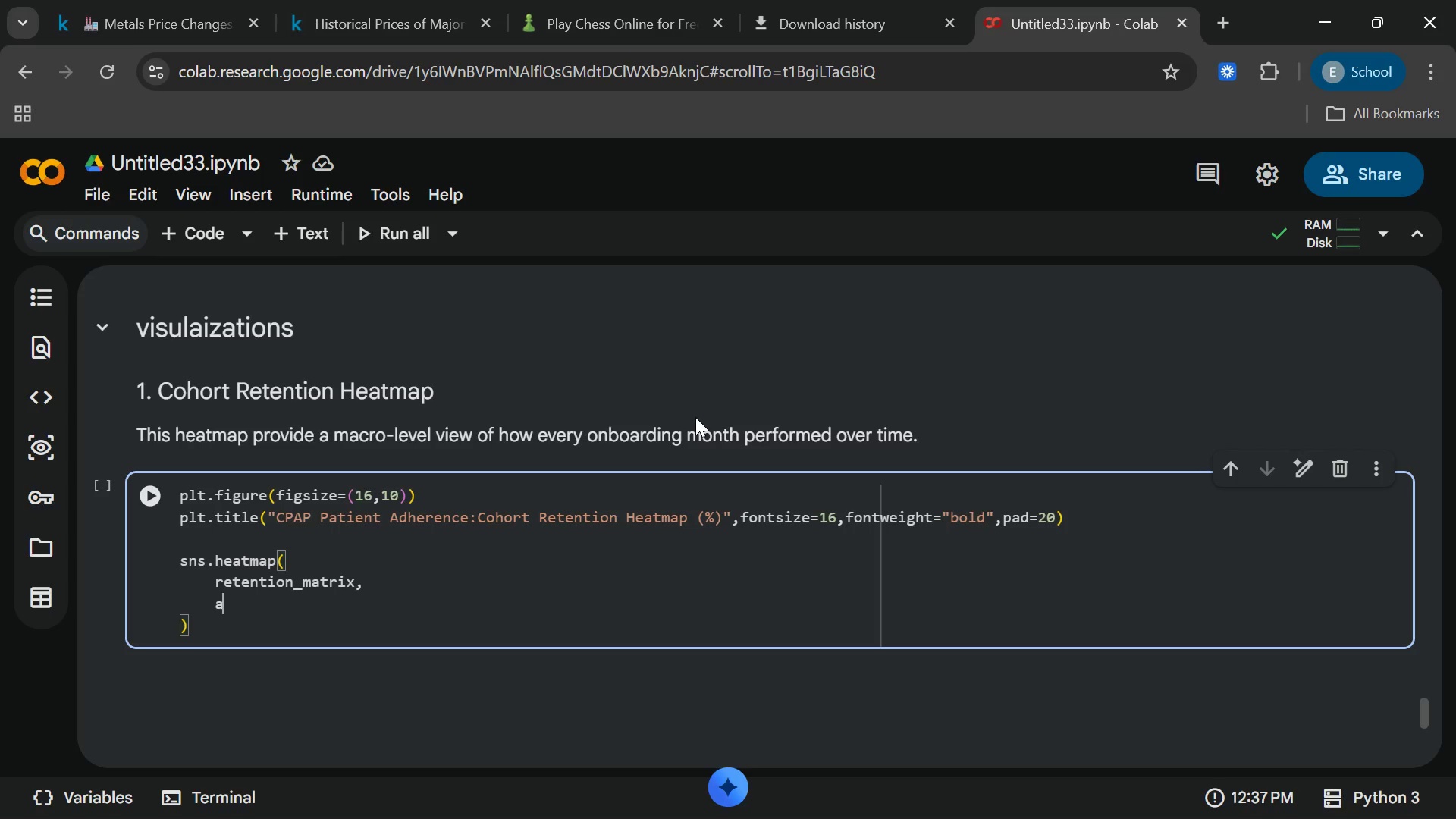 
type(annot=Tu)
key(Backspace)
key(Backspace)
type(rue,)
 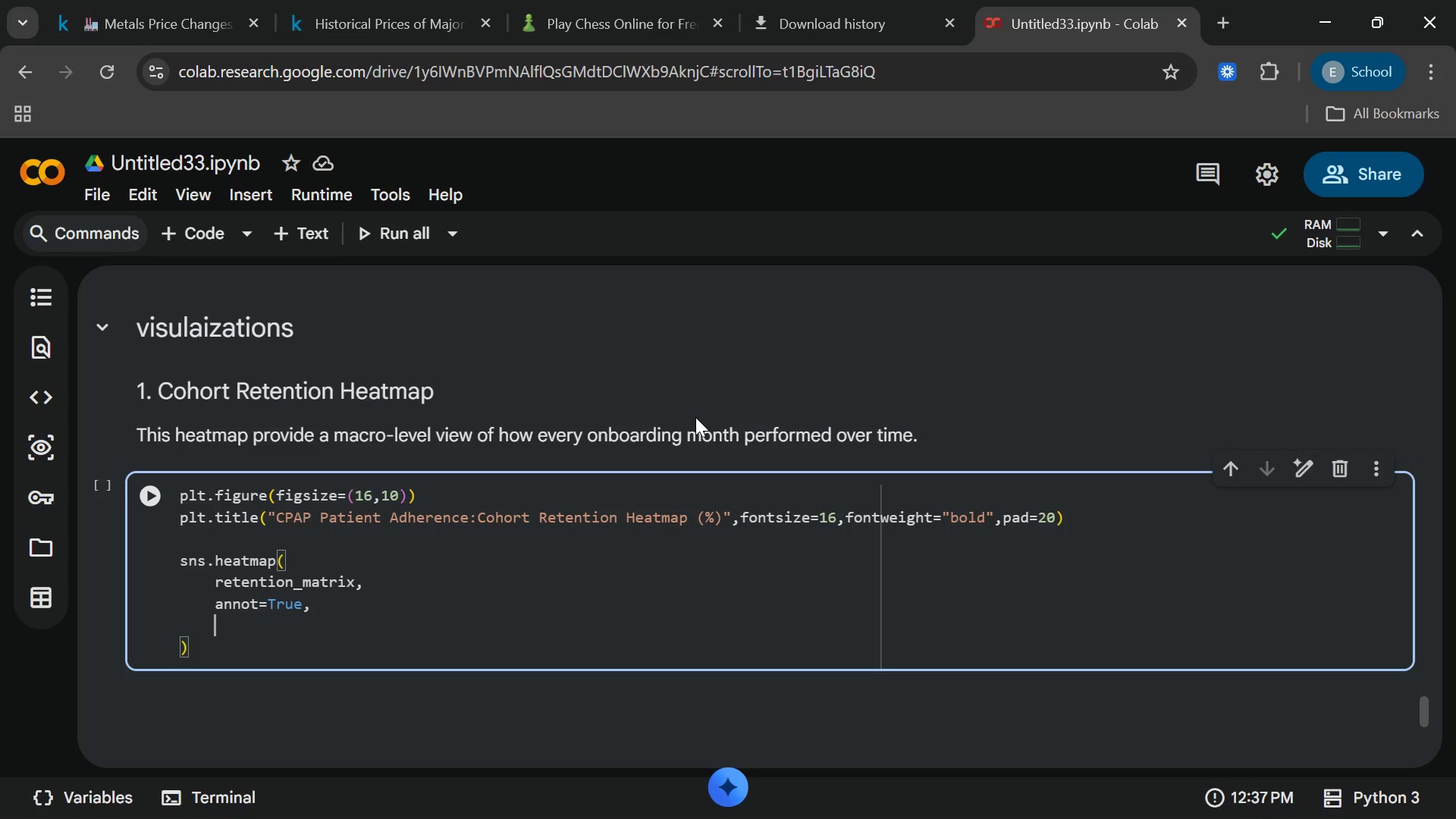 
 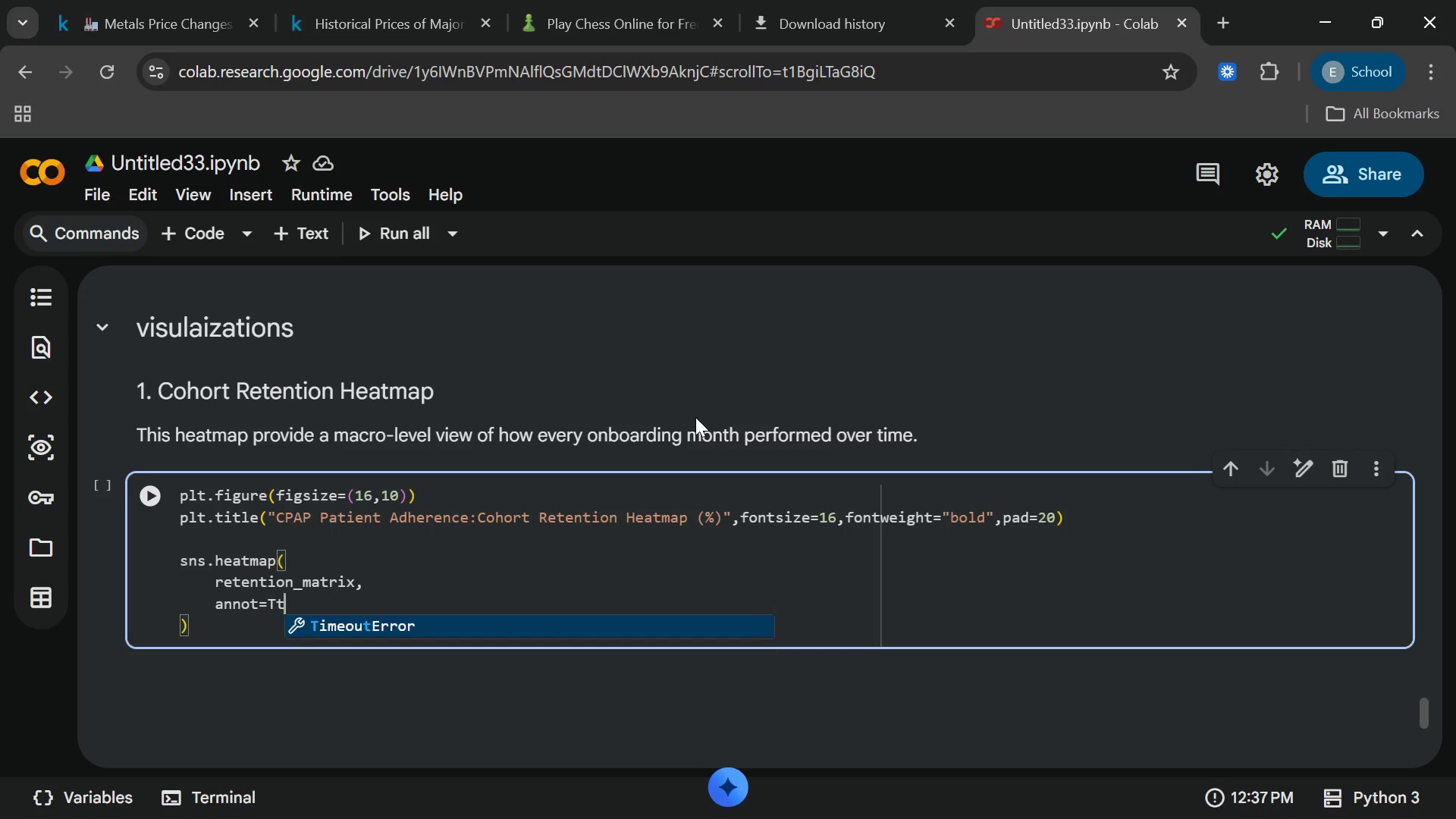 
key(Enter)
 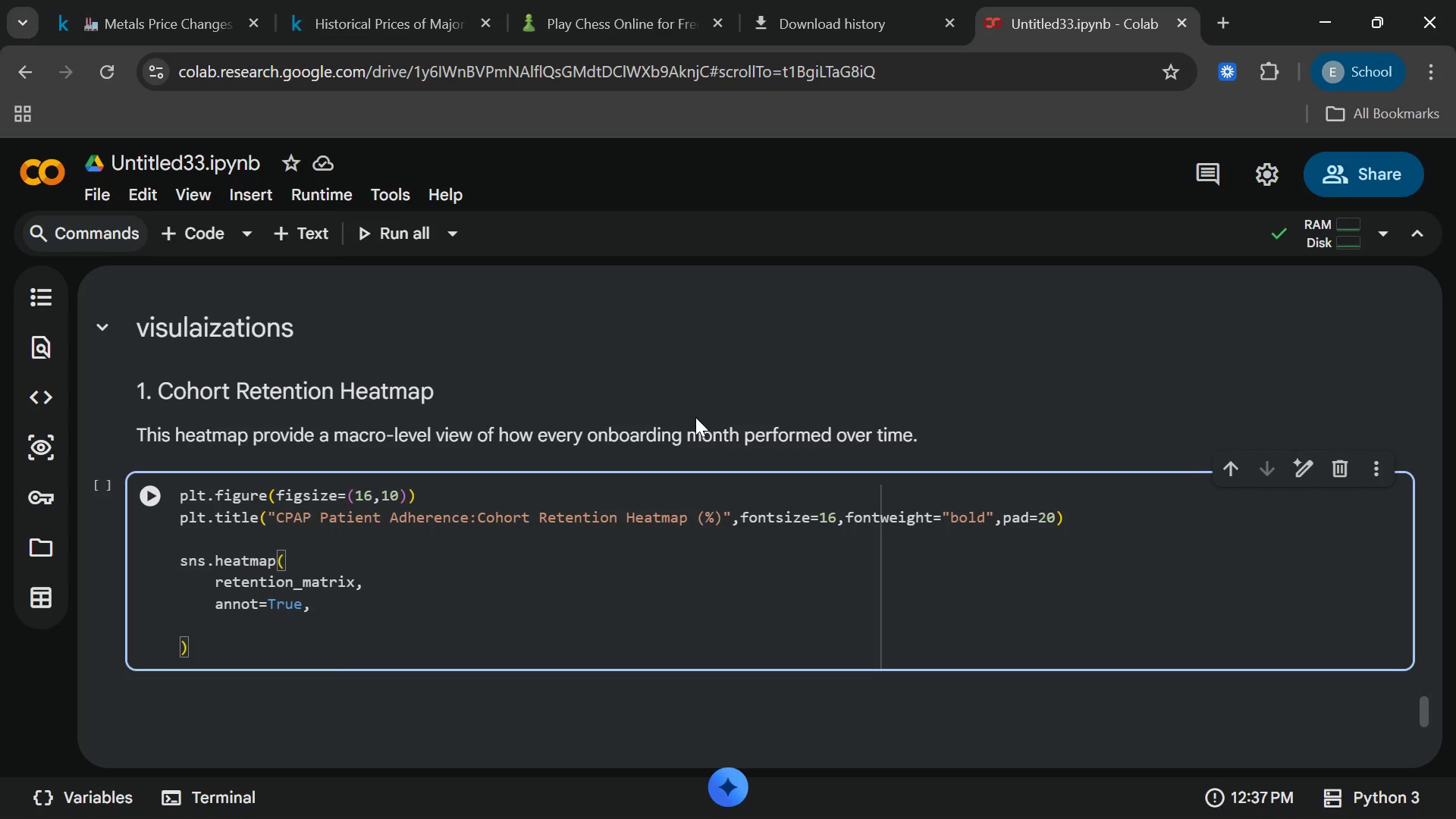 
type(fmt)
 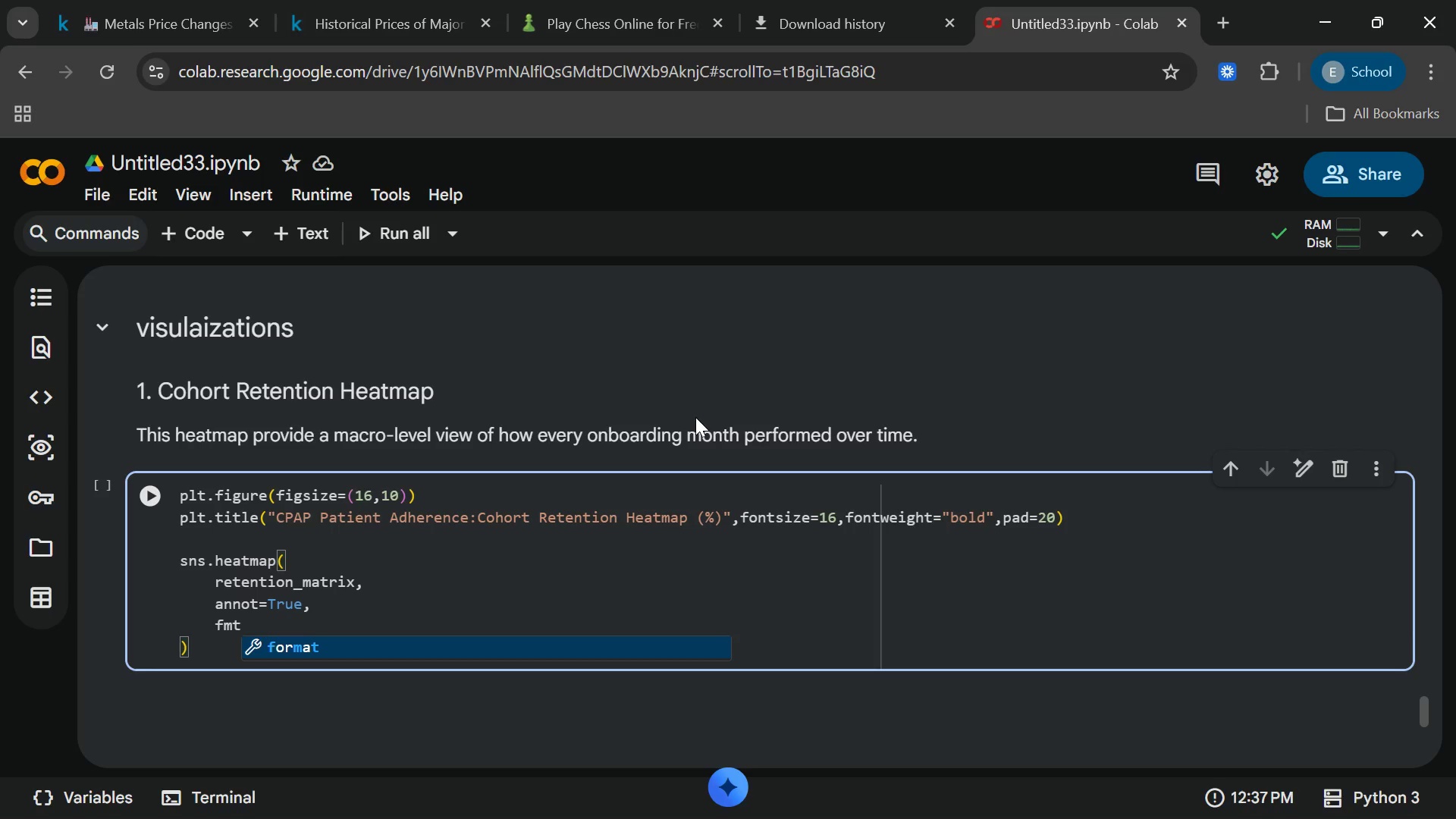 
type( = ".1f[End],)
 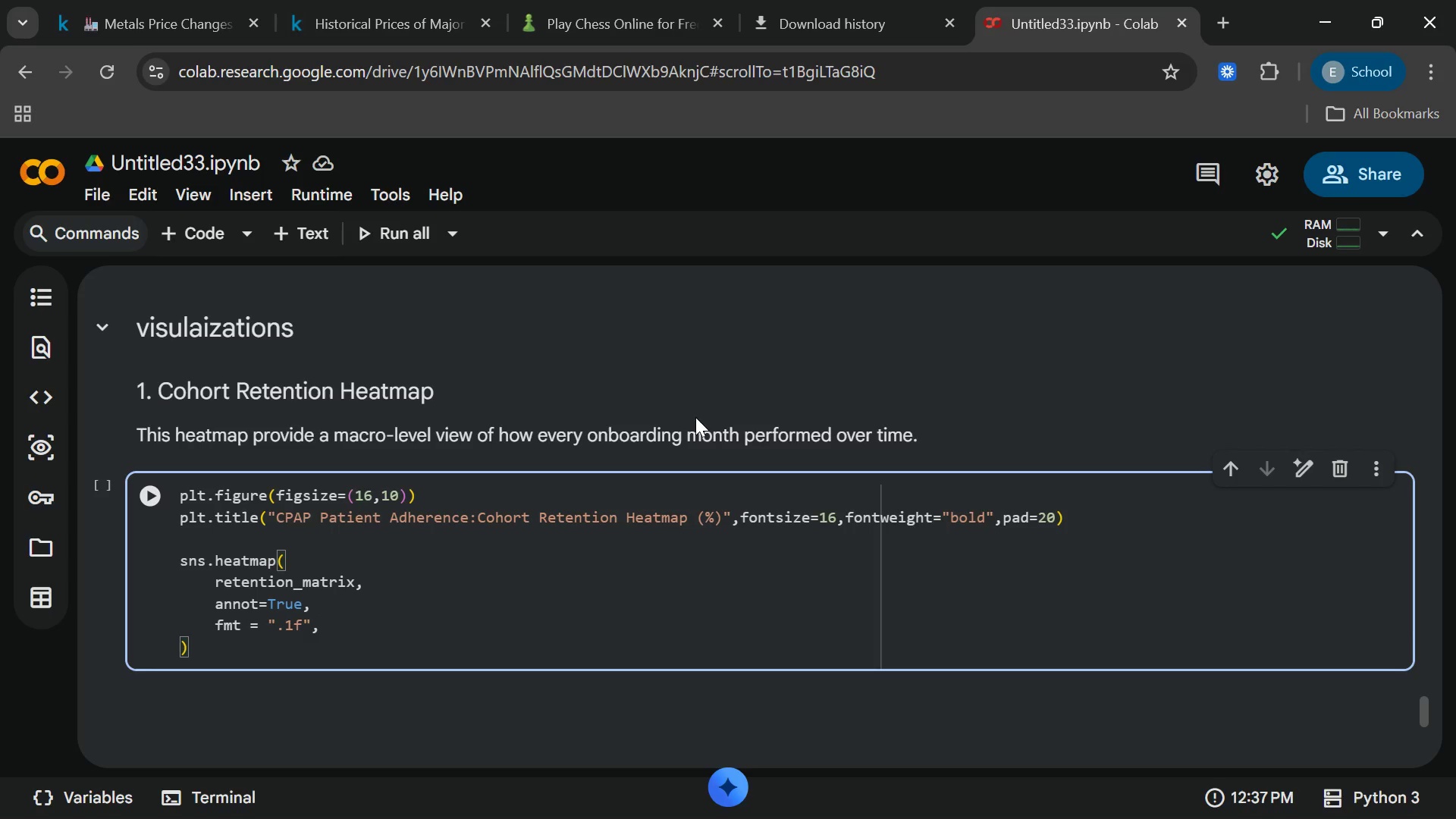 
key(Enter)
 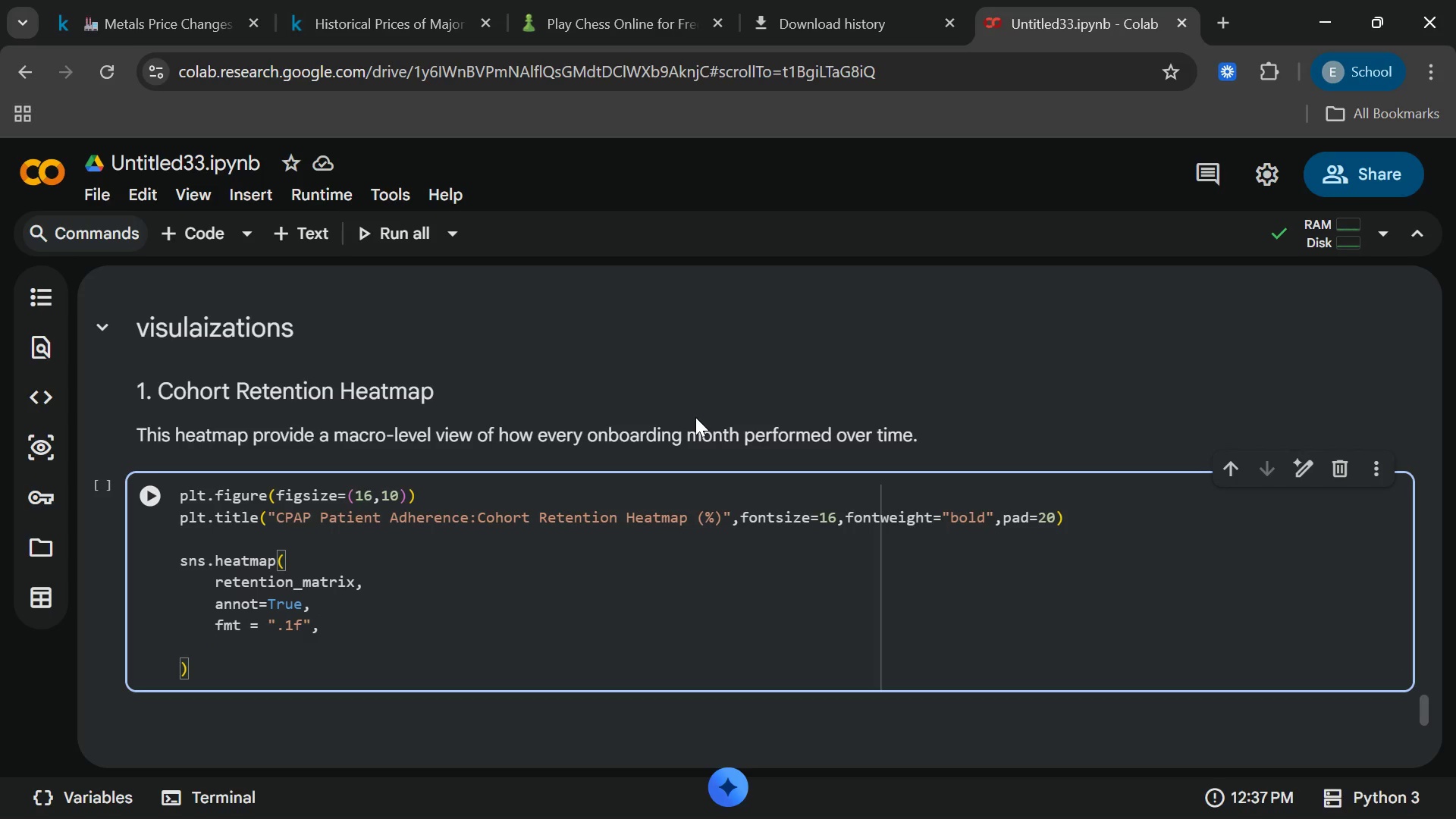 
type(cmsp)
key(Backspace)
key(Backspace)
type(ap = "Yi)
 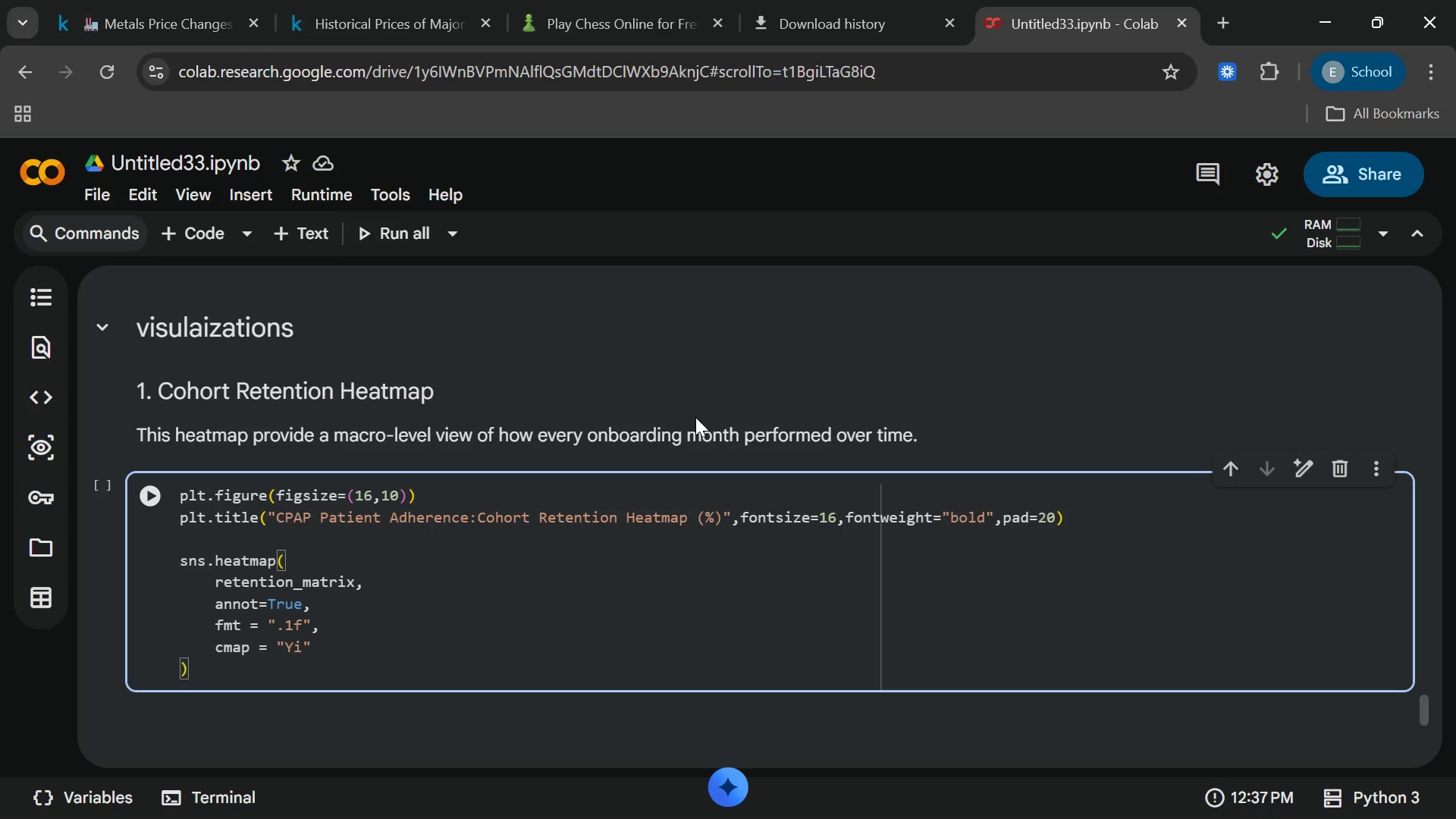 
type(G)
key(Backspace)
key(Backspace)
type(IGnBu[End]')
key(Backspace)
type(,)
 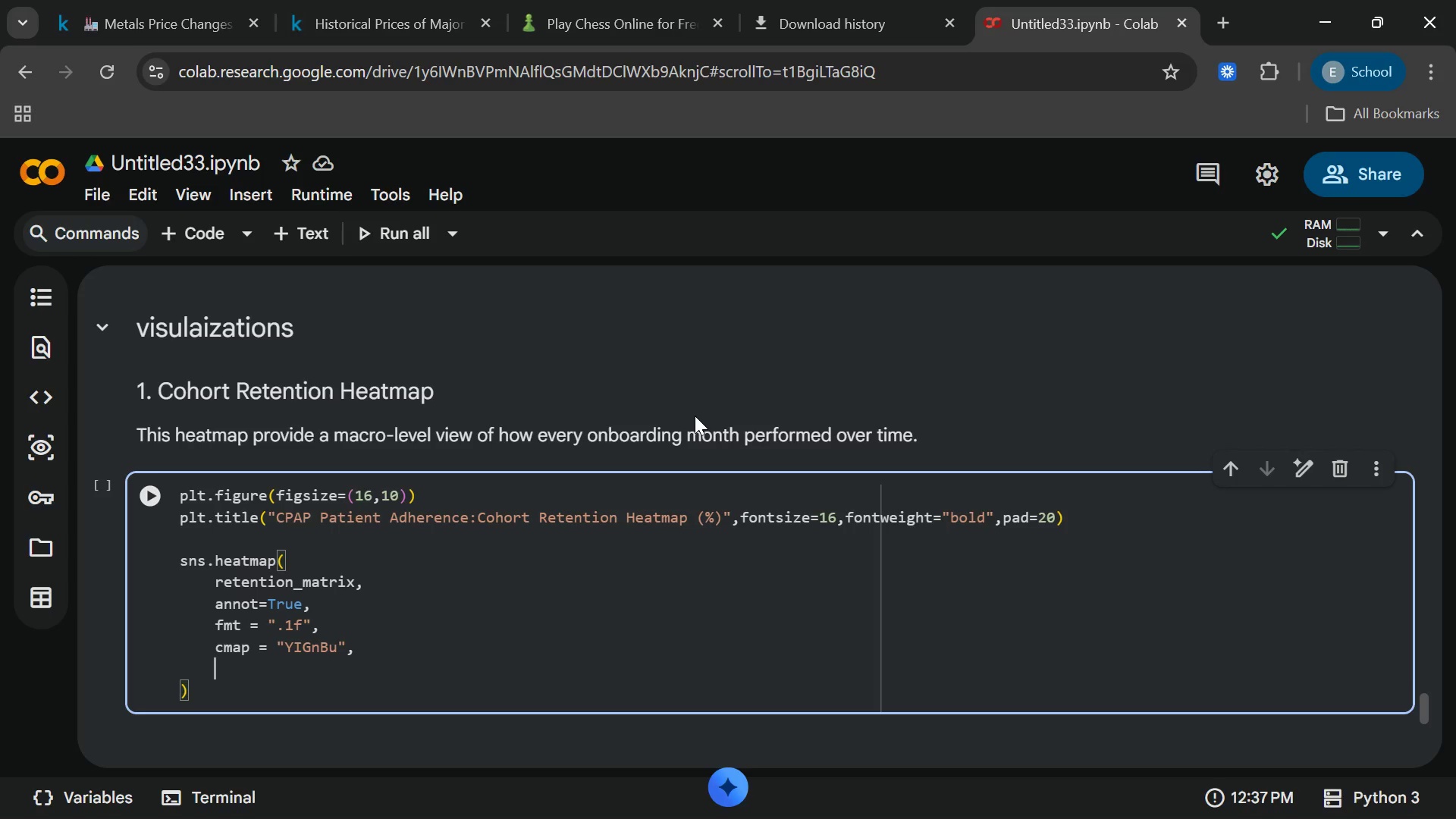 
 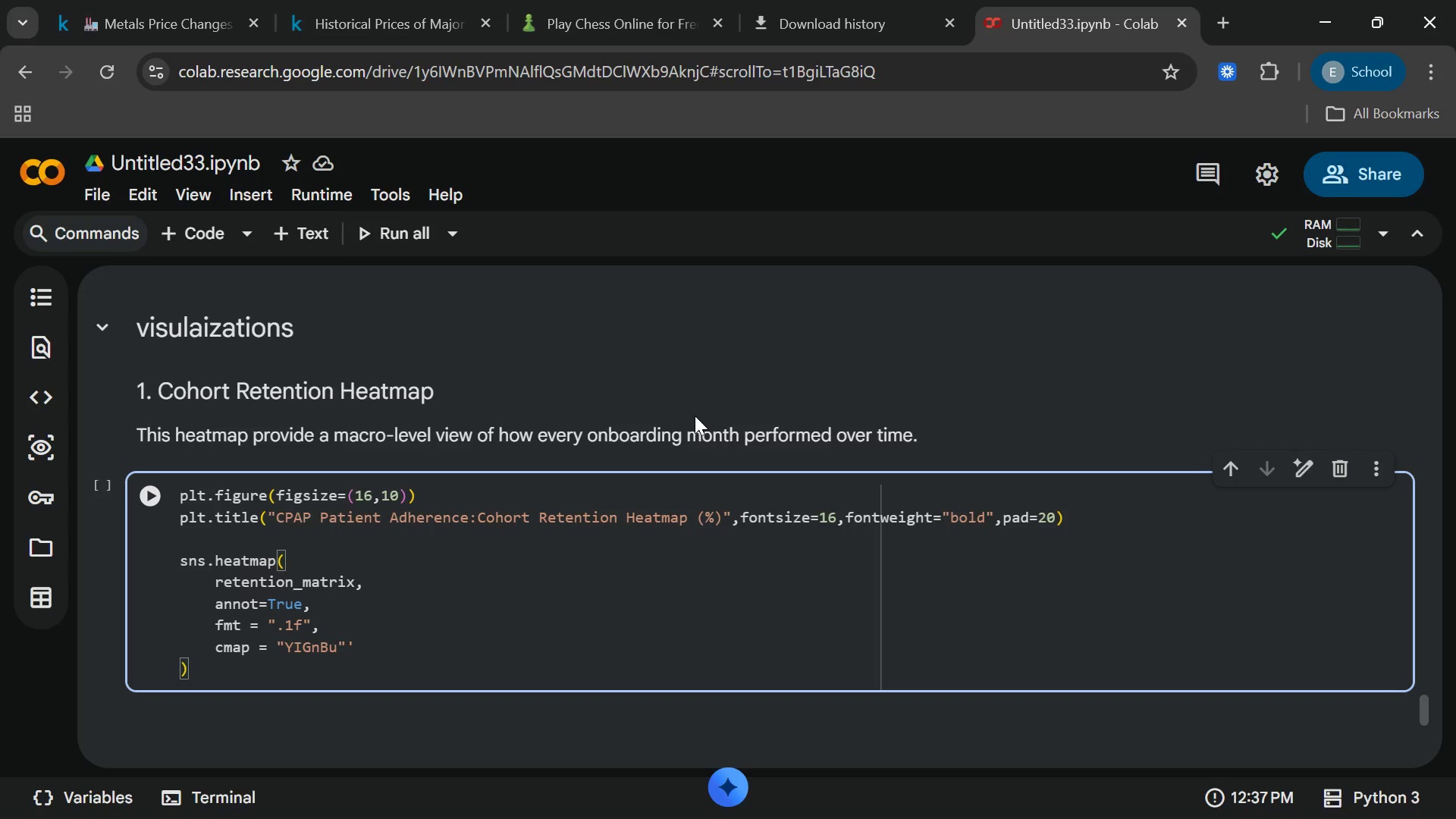 
key(Enter)
 